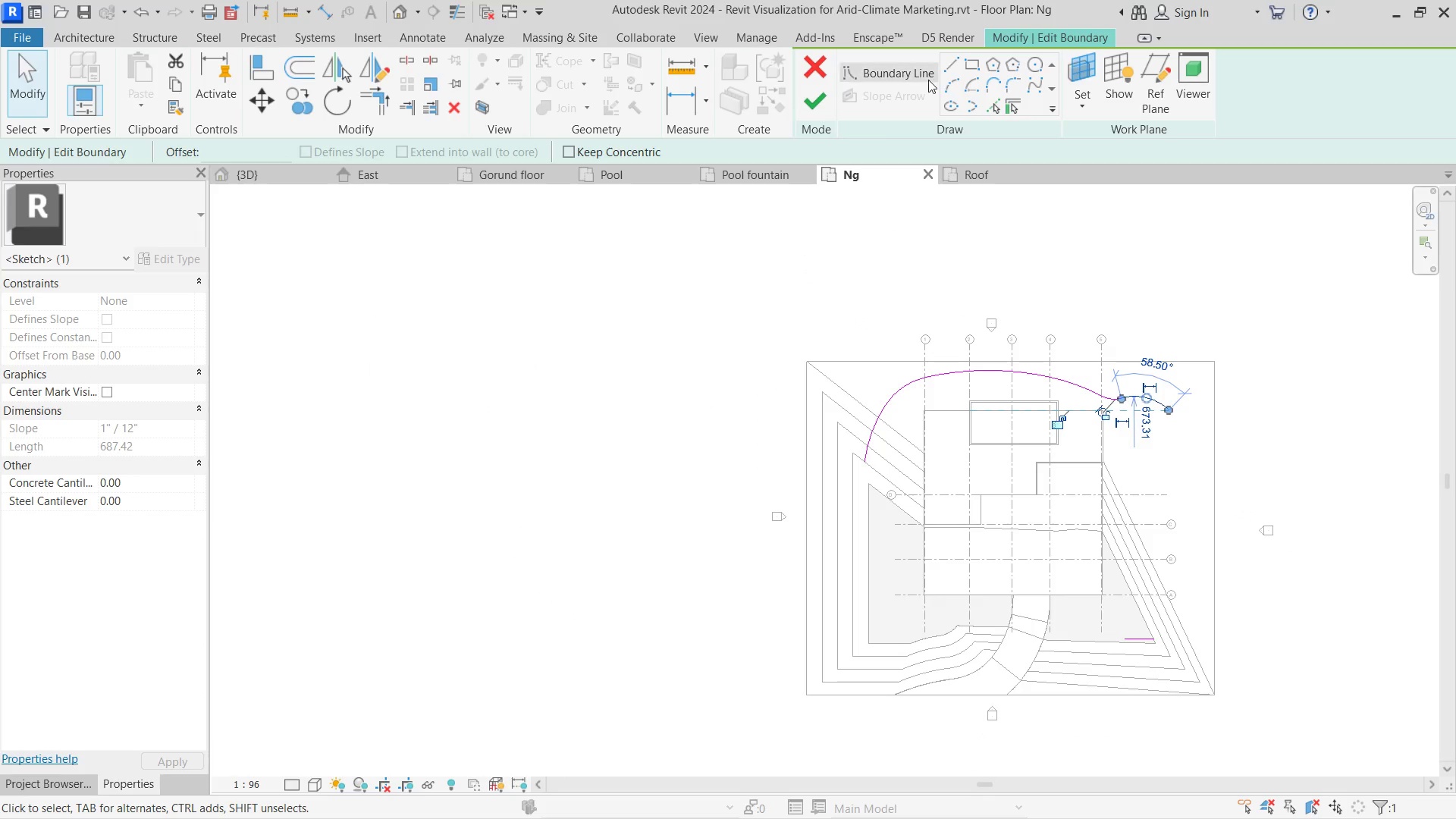 
left_click([949, 80])
 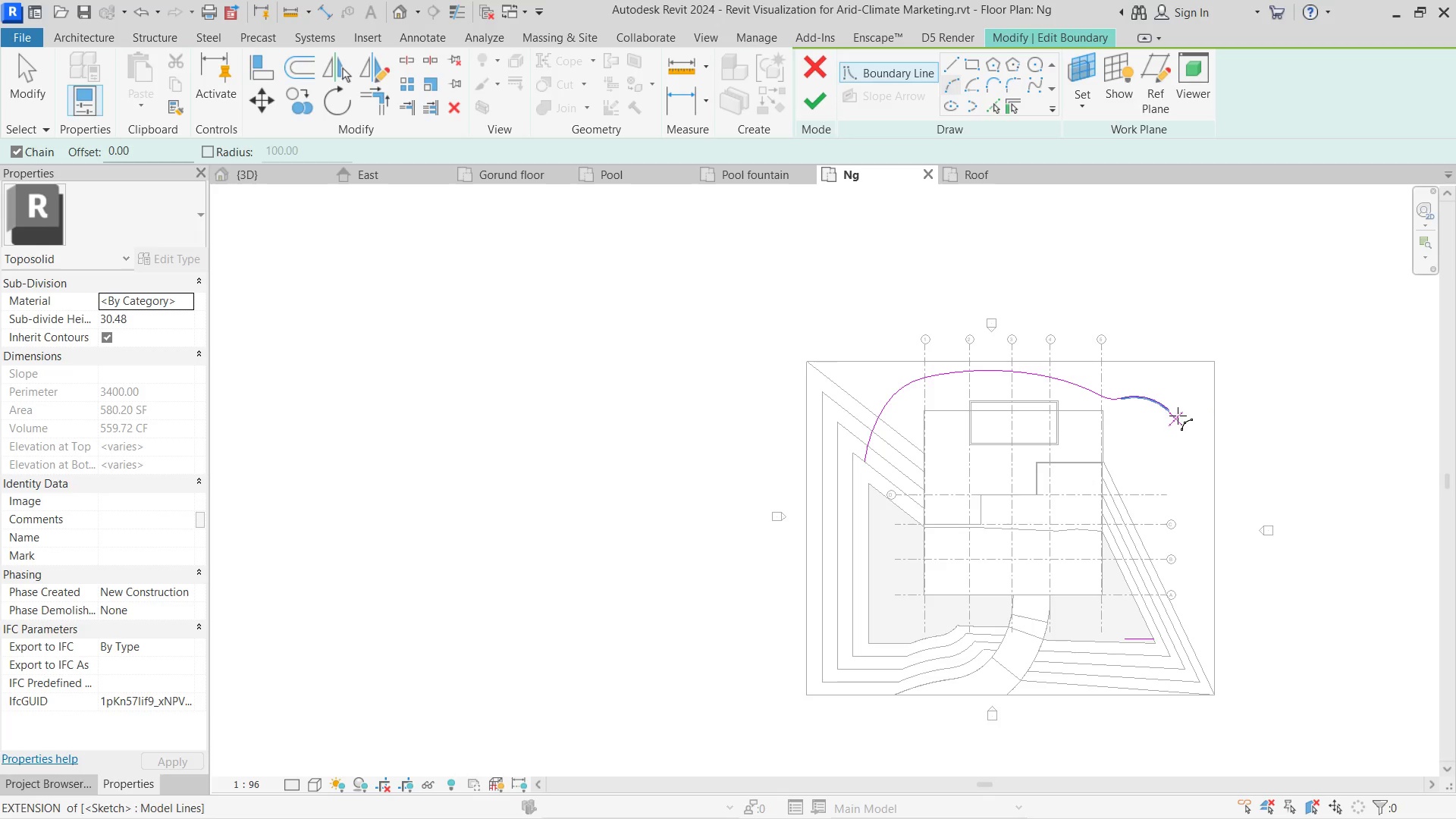 
left_click([1172, 414])
 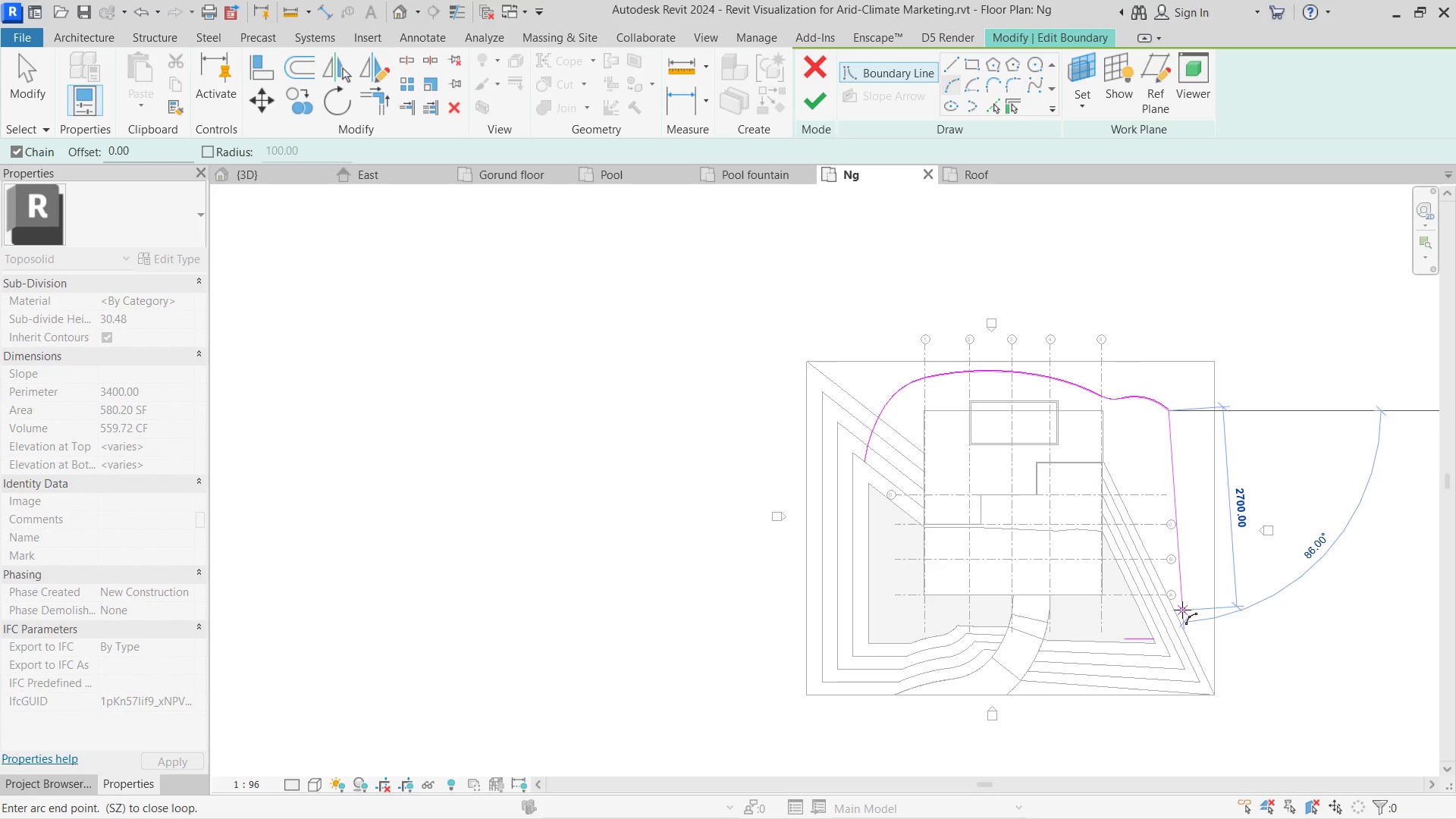 
key(Escape)
 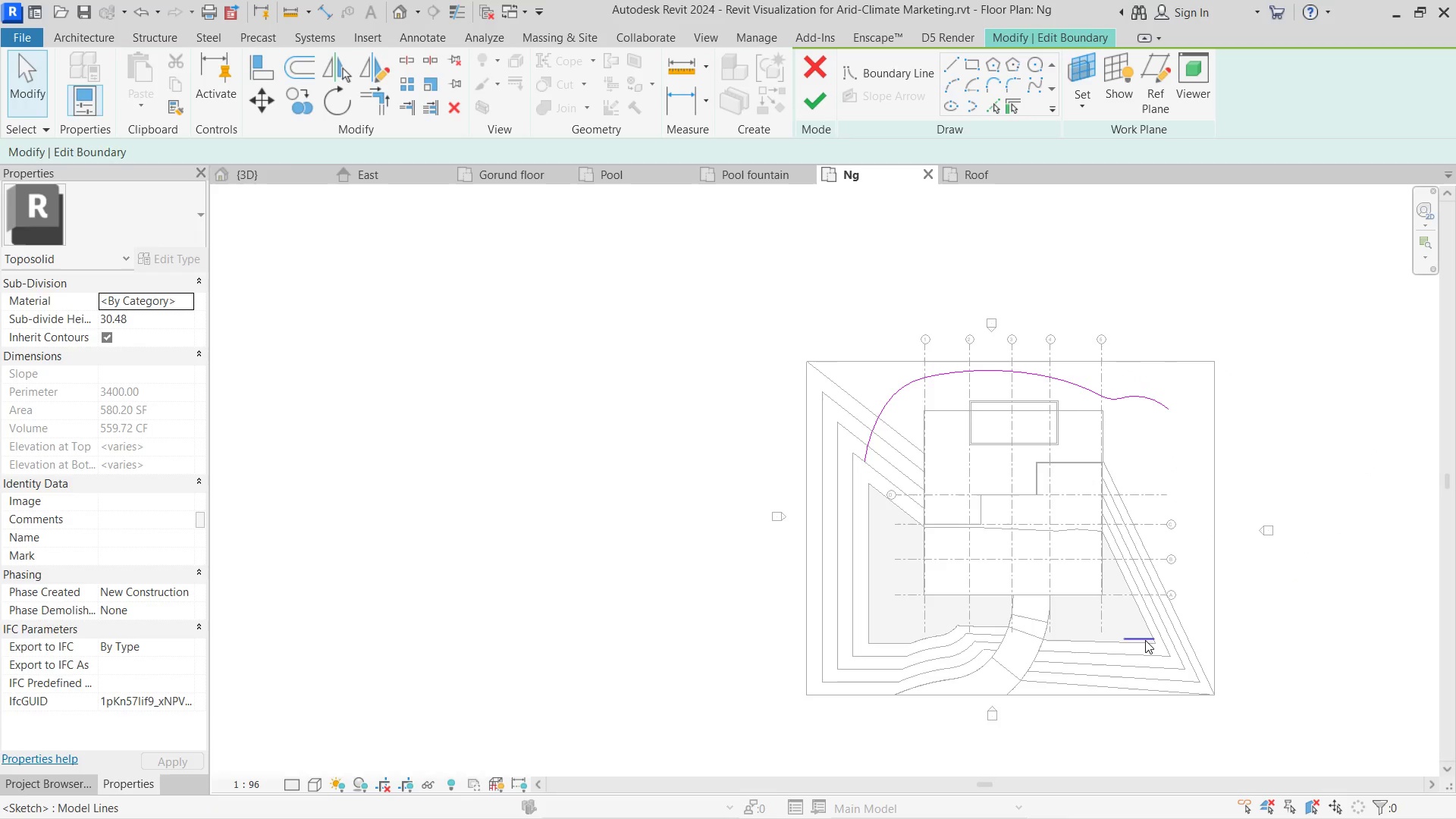 
left_click_drag(start_coordinate=[1145, 640], to_coordinate=[956, 85])
 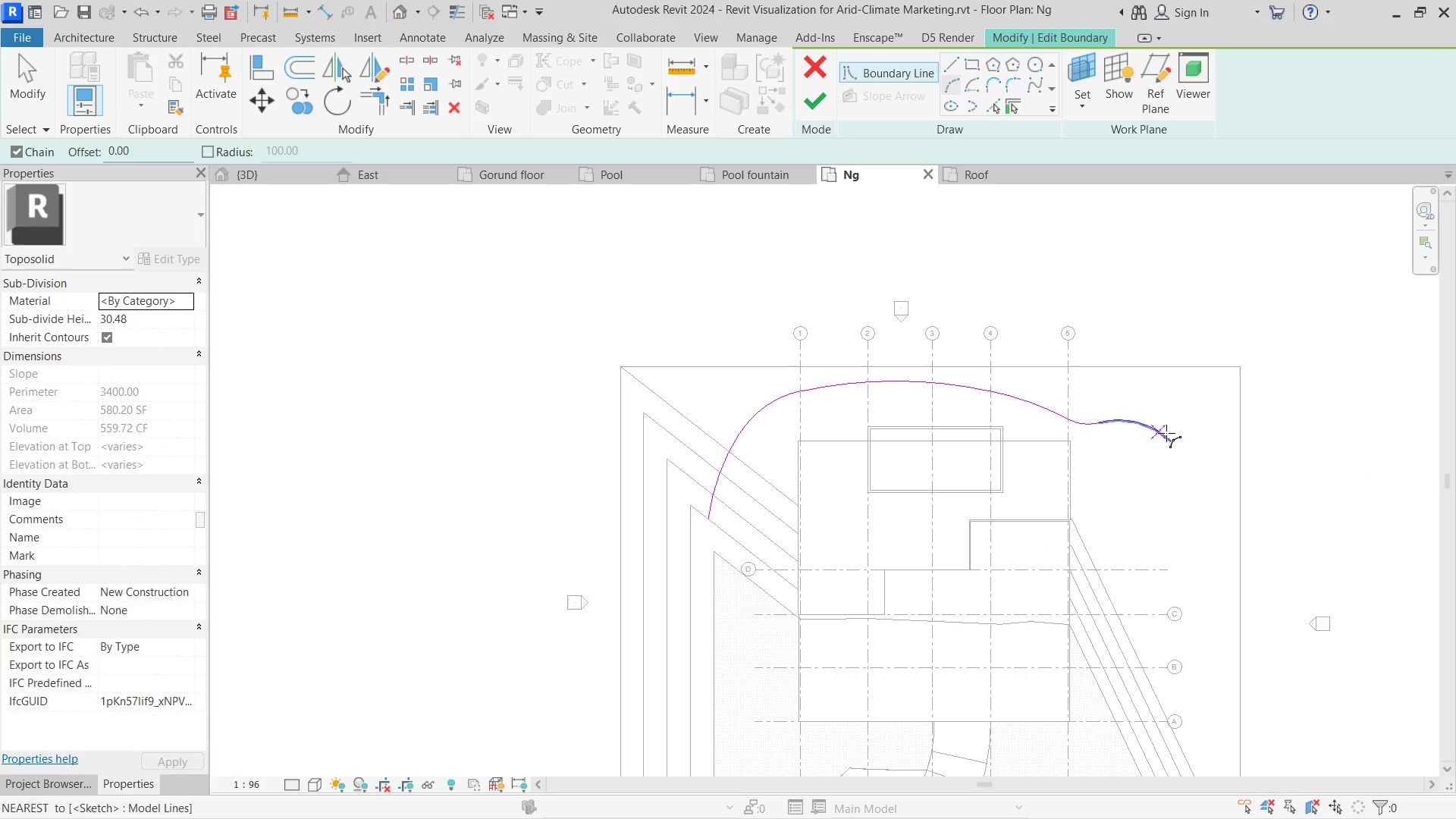 
key(Delete)
 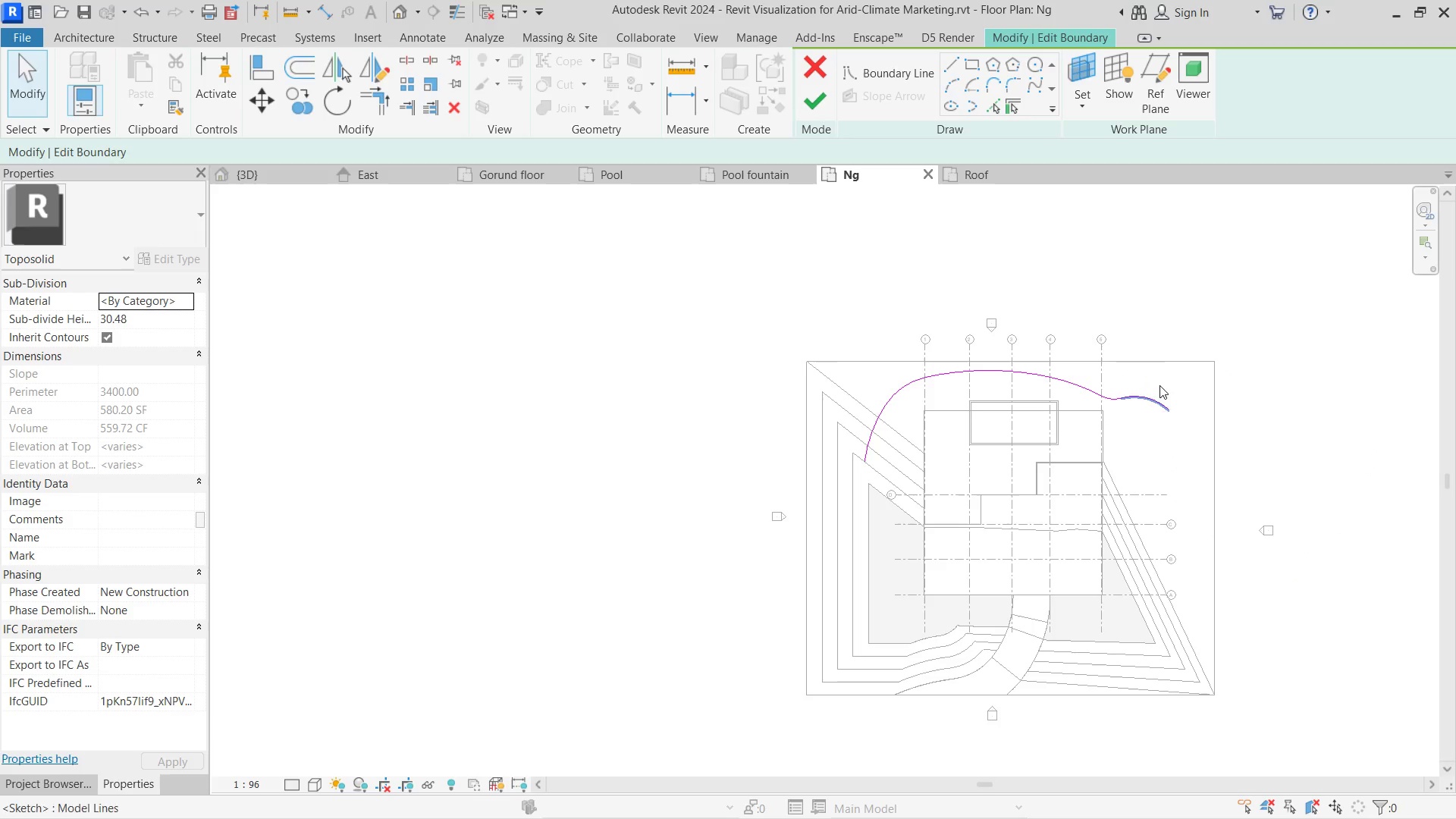 
scroll: coordinate [1165, 352], scroll_direction: up, amount: 3.0
 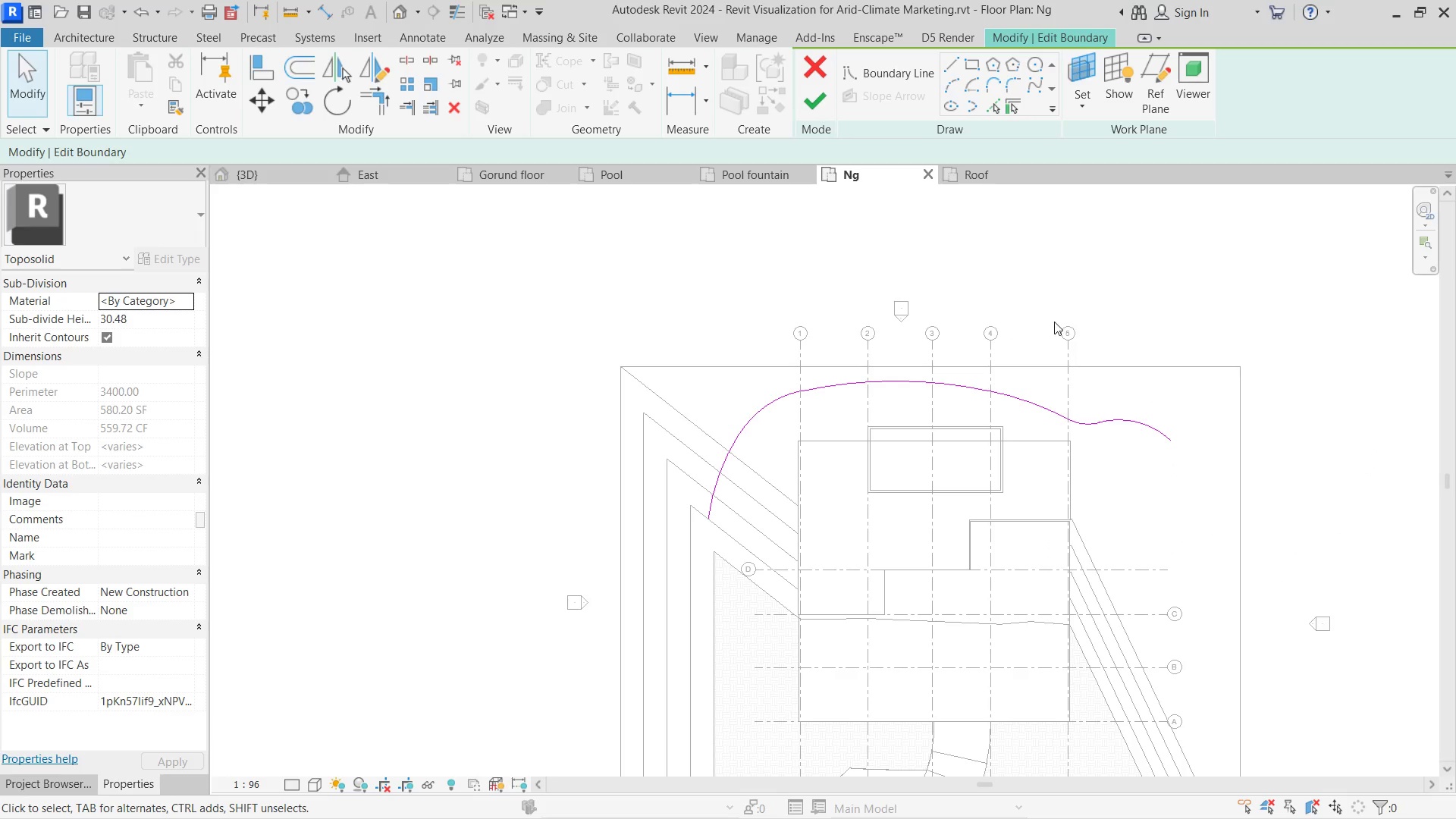 
left_click([956, 85])
 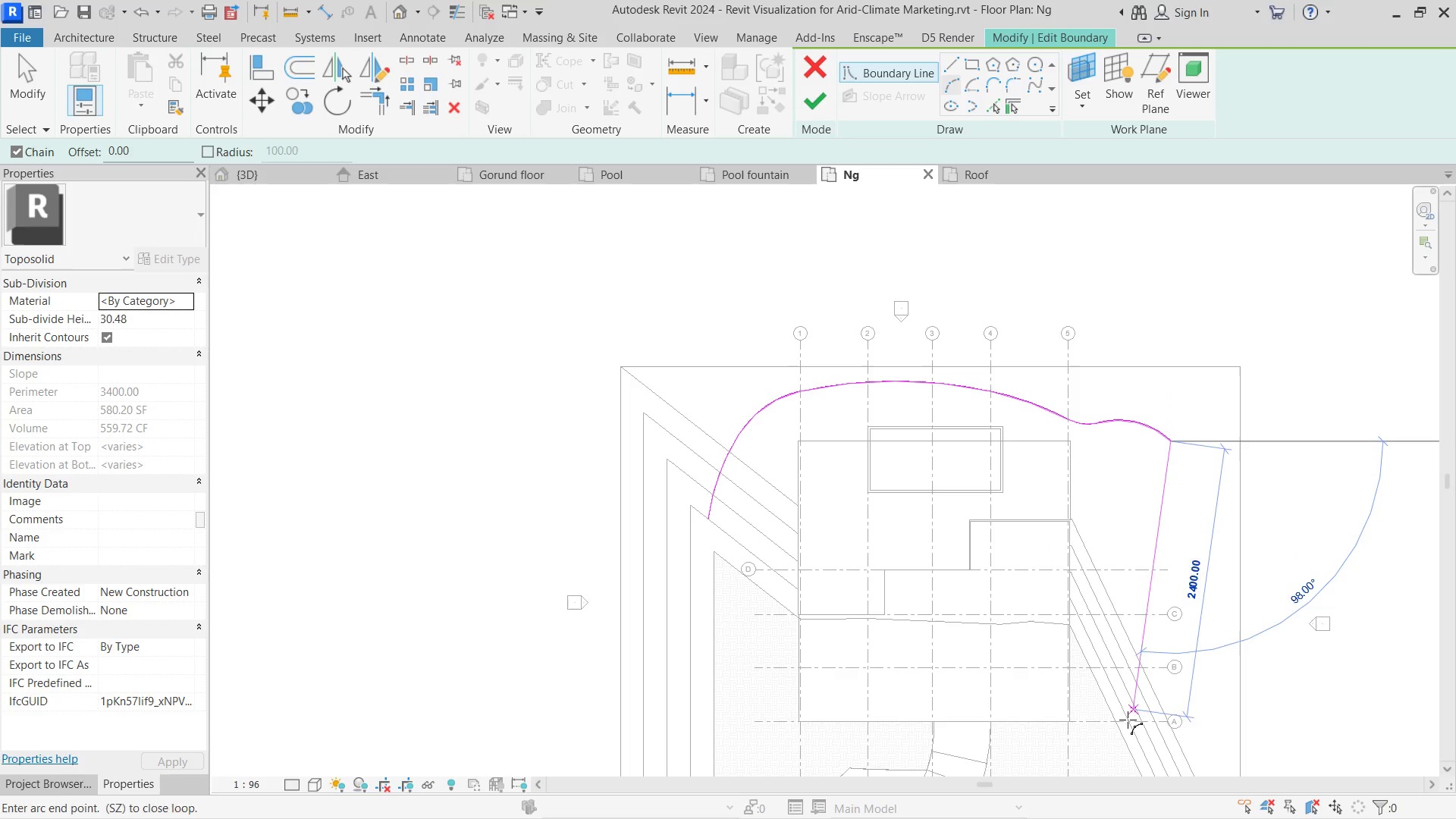 
scroll: coordinate [1127, 716], scroll_direction: down, amount: 1.0
 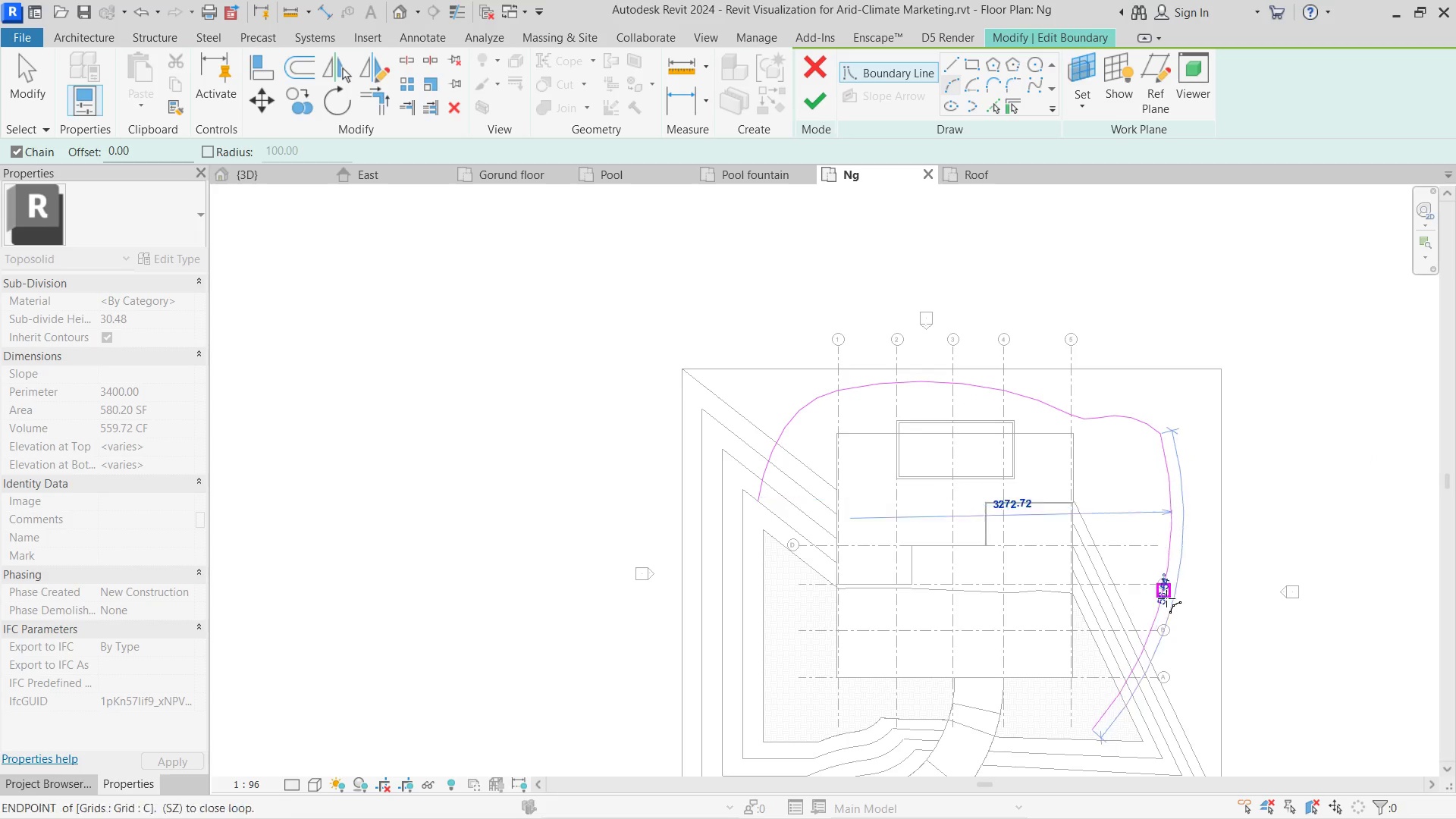 
key(Control+ControlLeft)
 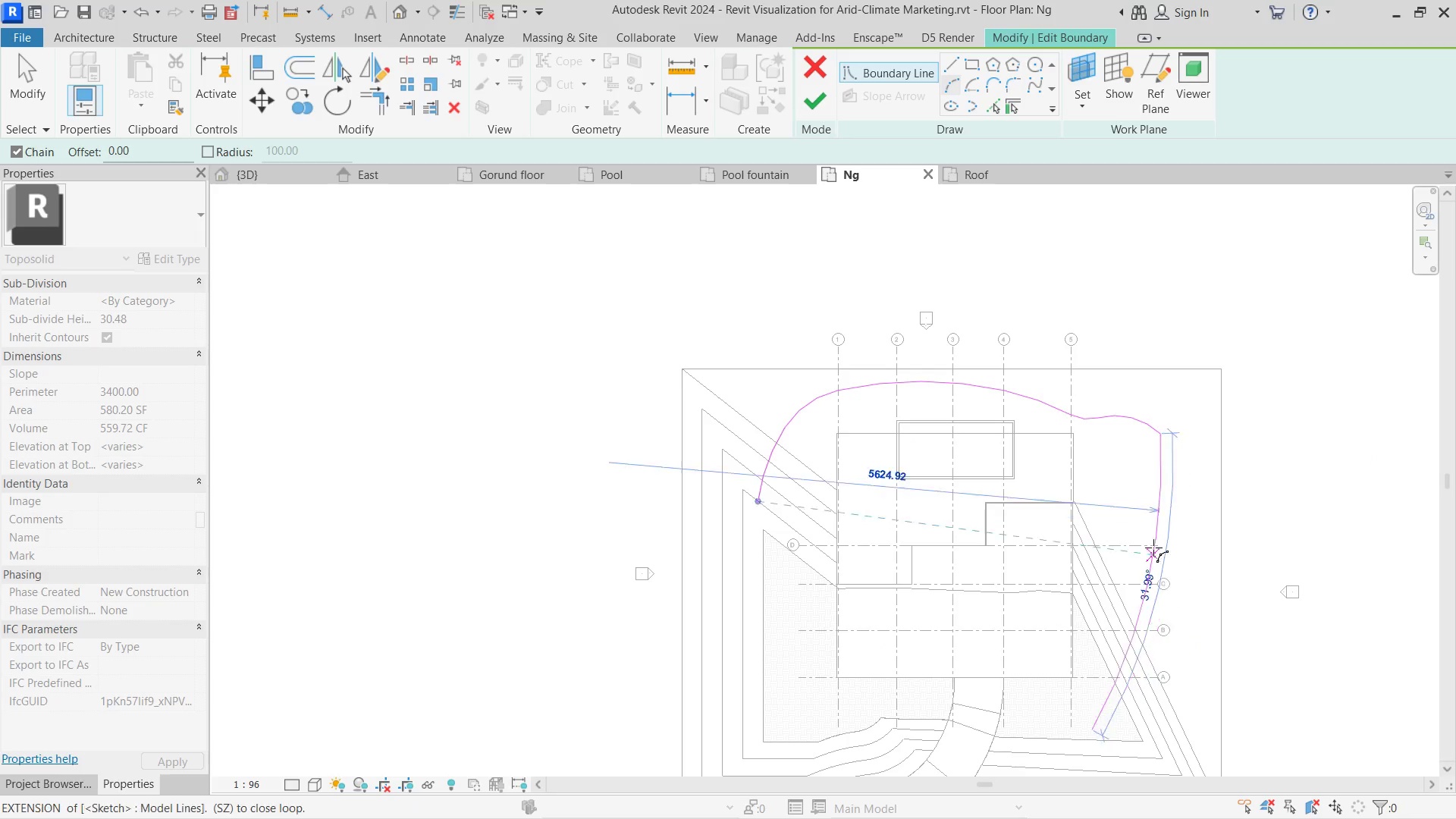 
key(Control+Z)
 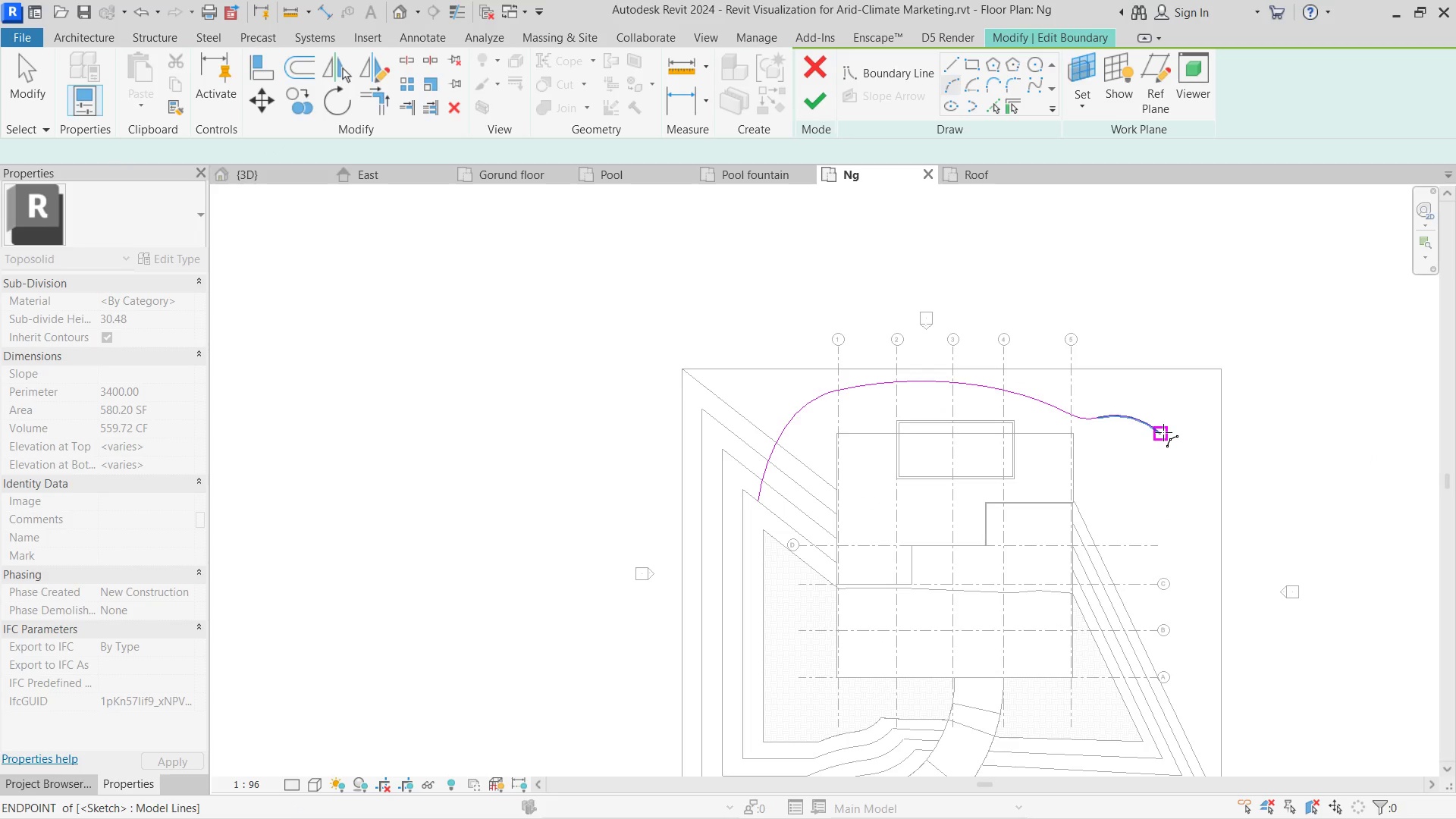 
key(Control+Z)
 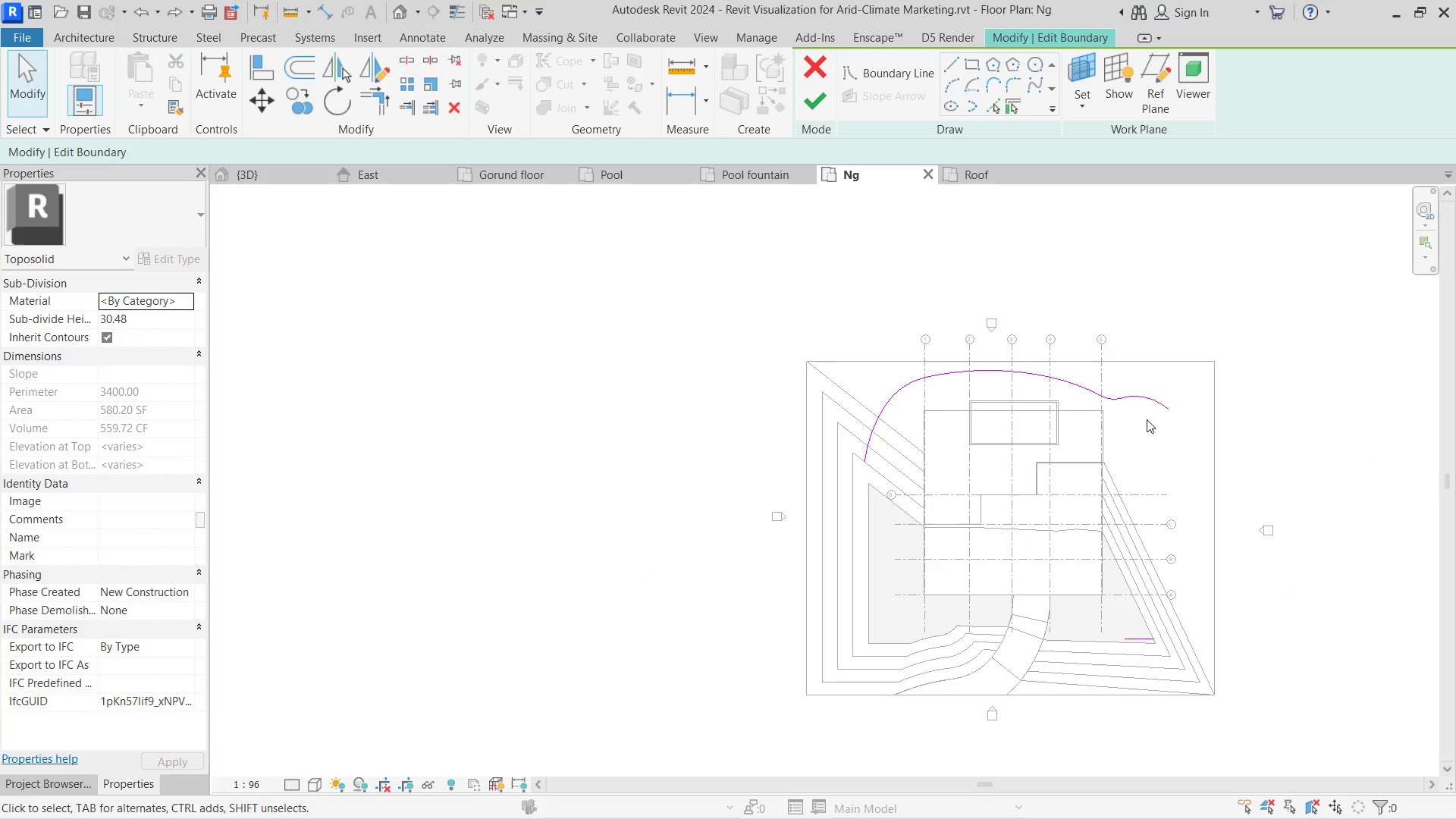 
left_click([1152, 398])
 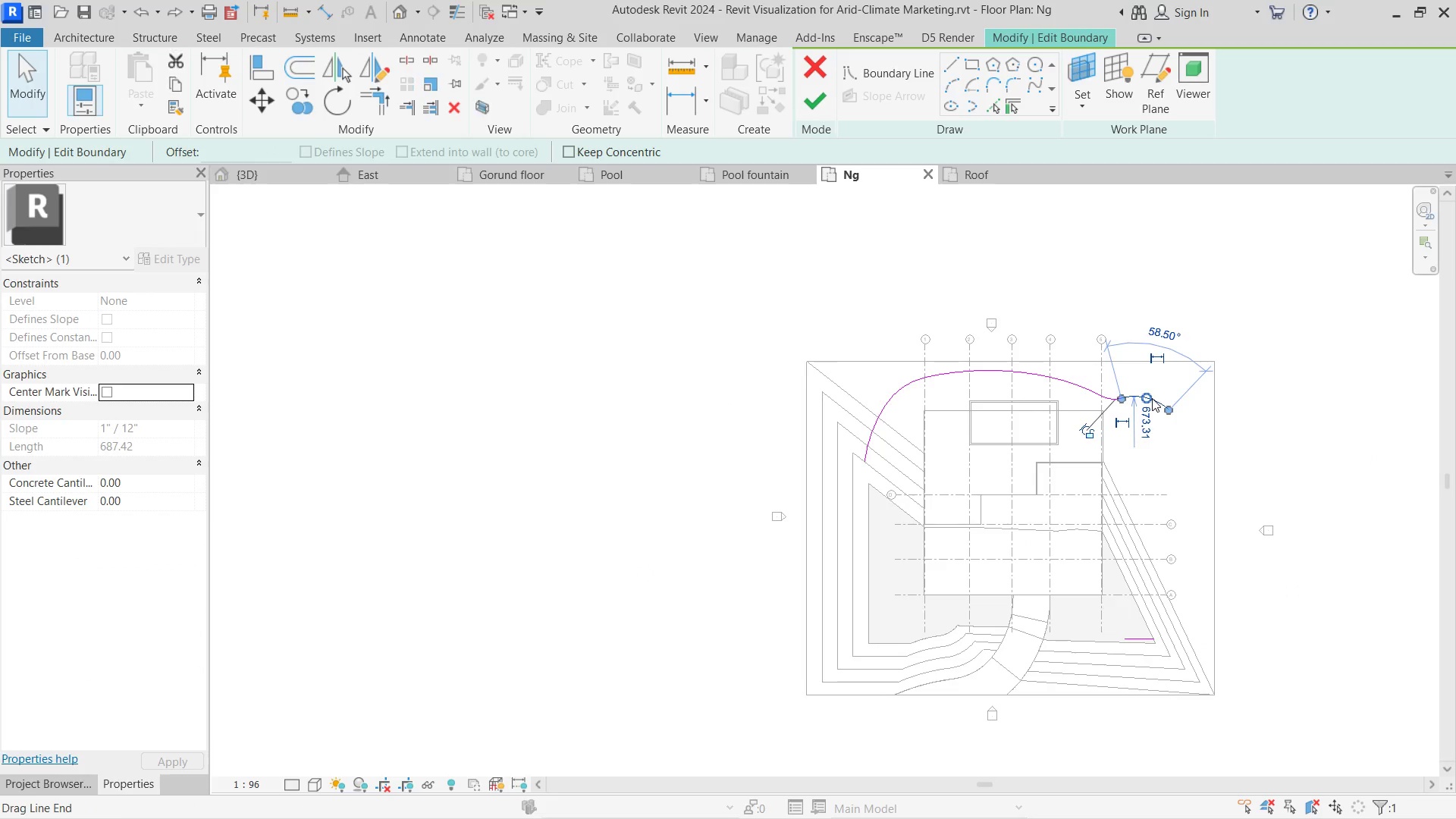 
key(Delete)
 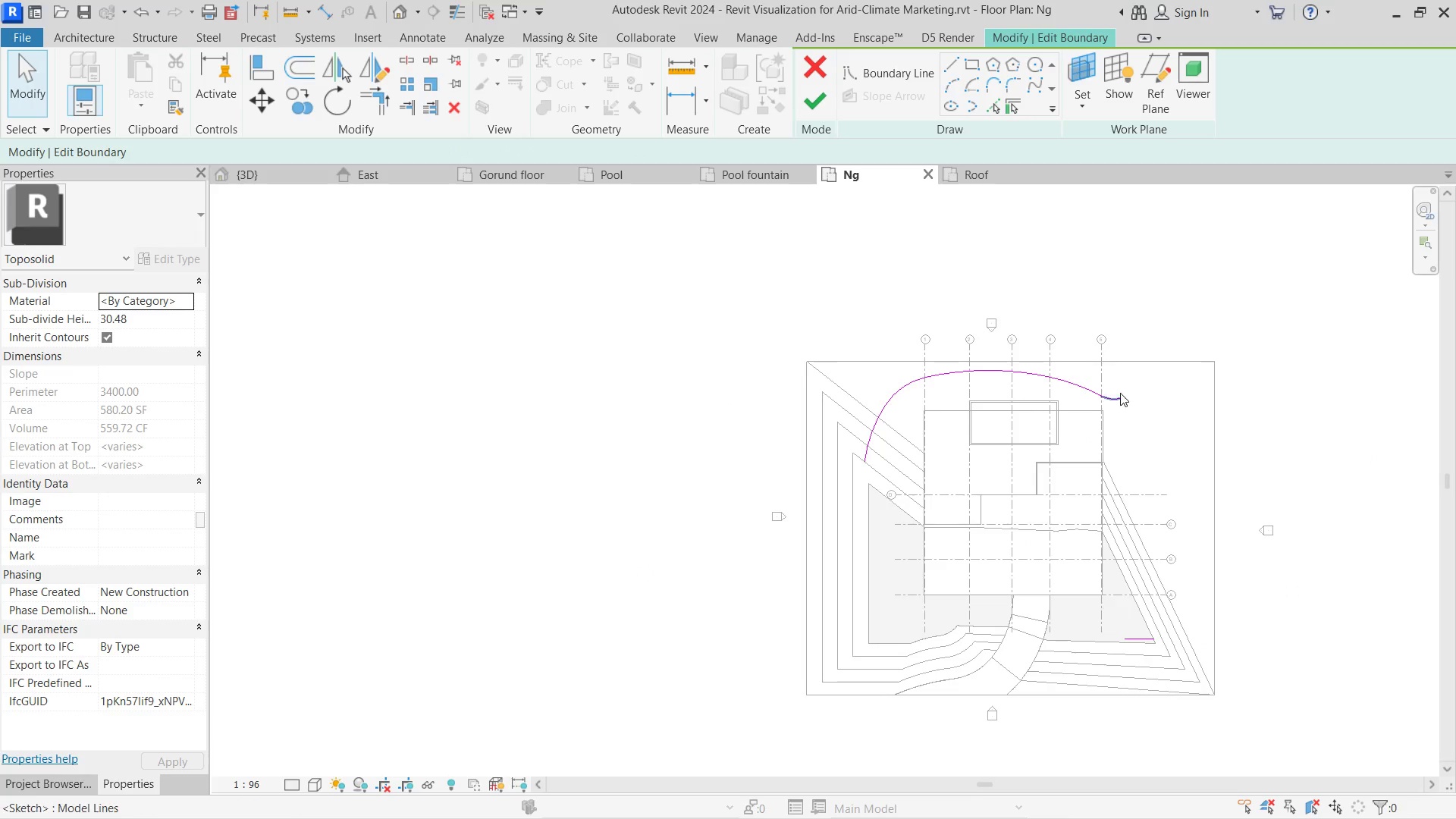 
double_click([1109, 394])
 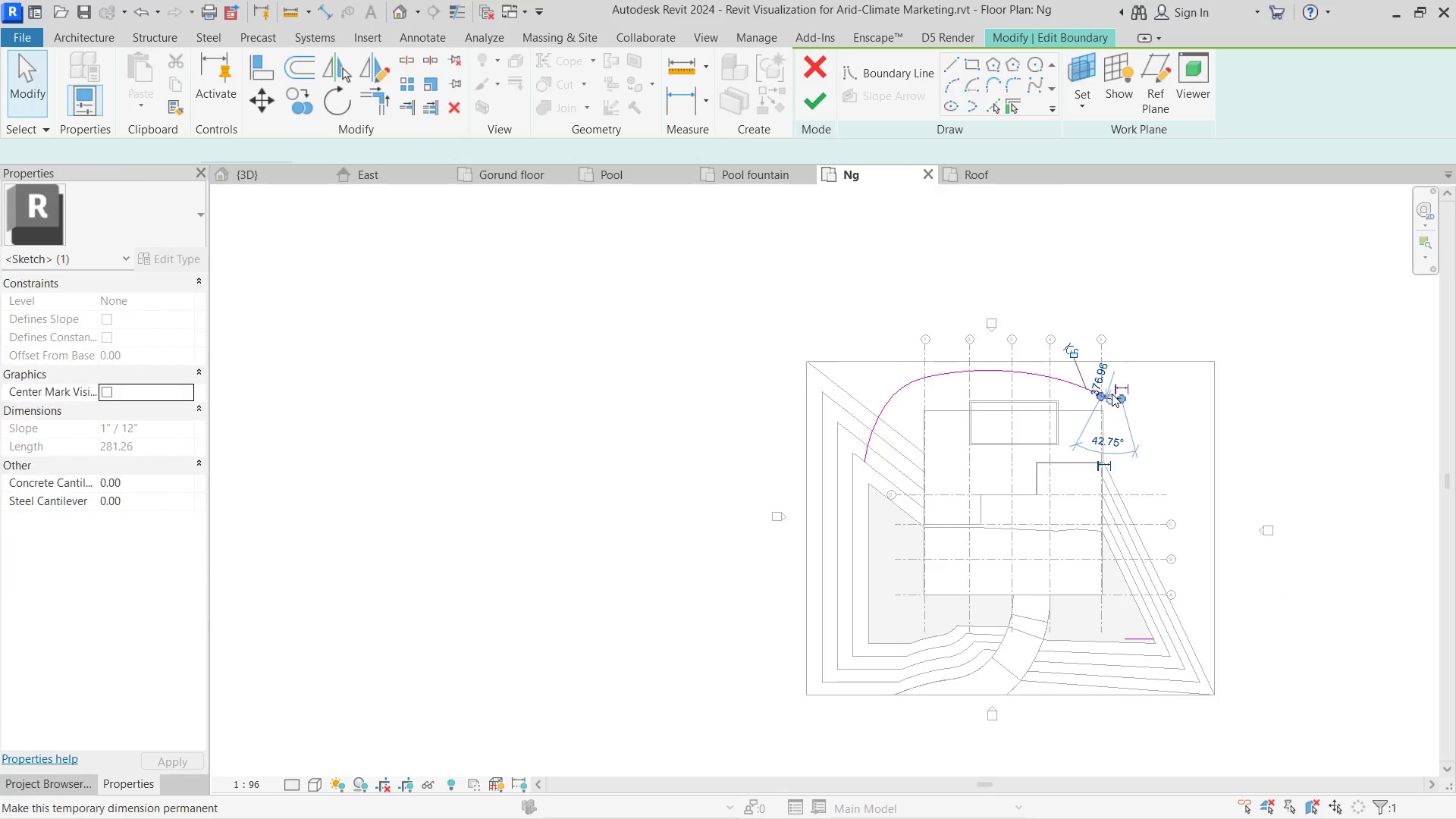 
key(Delete)
 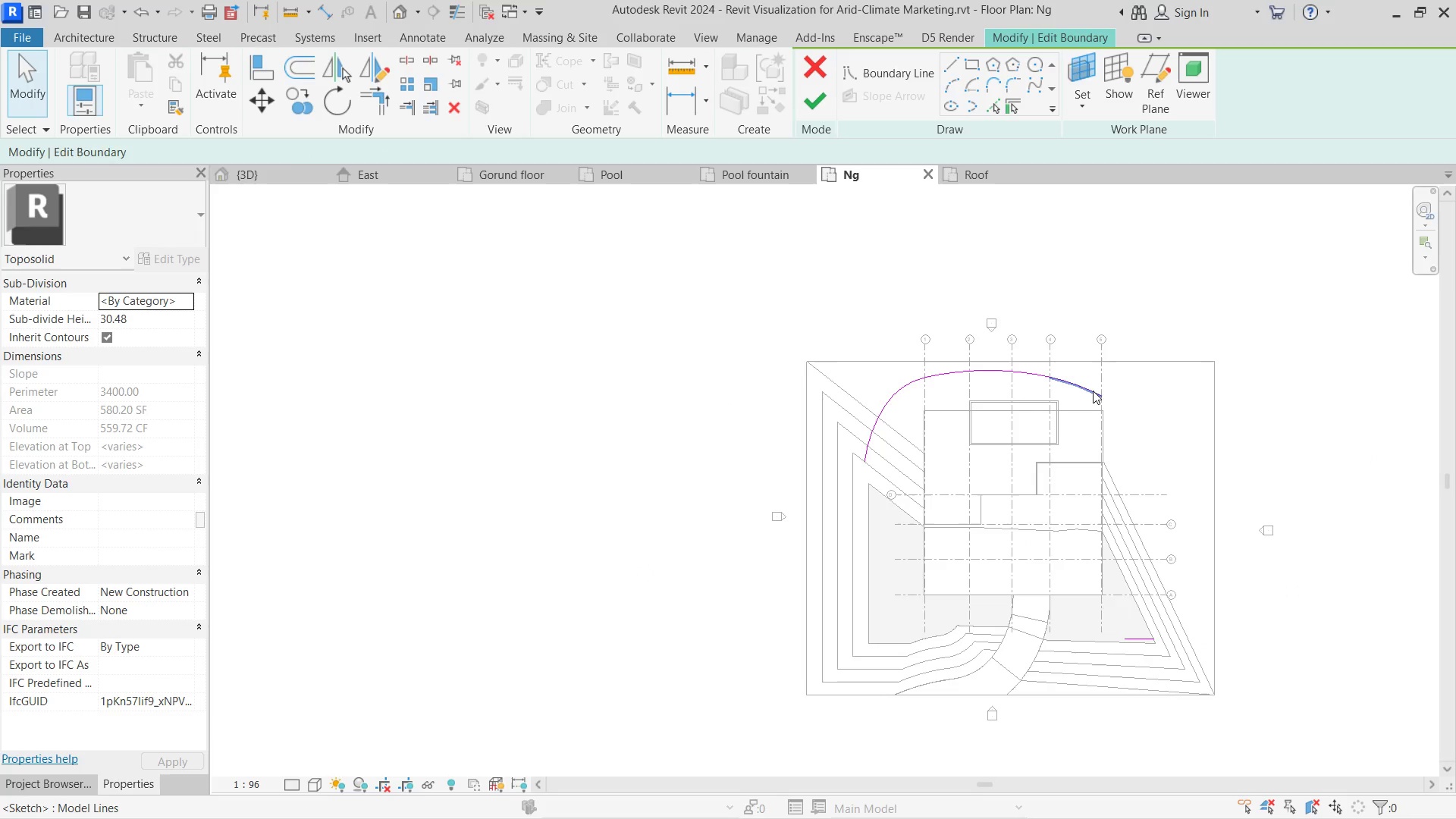 
left_click([1093, 391])
 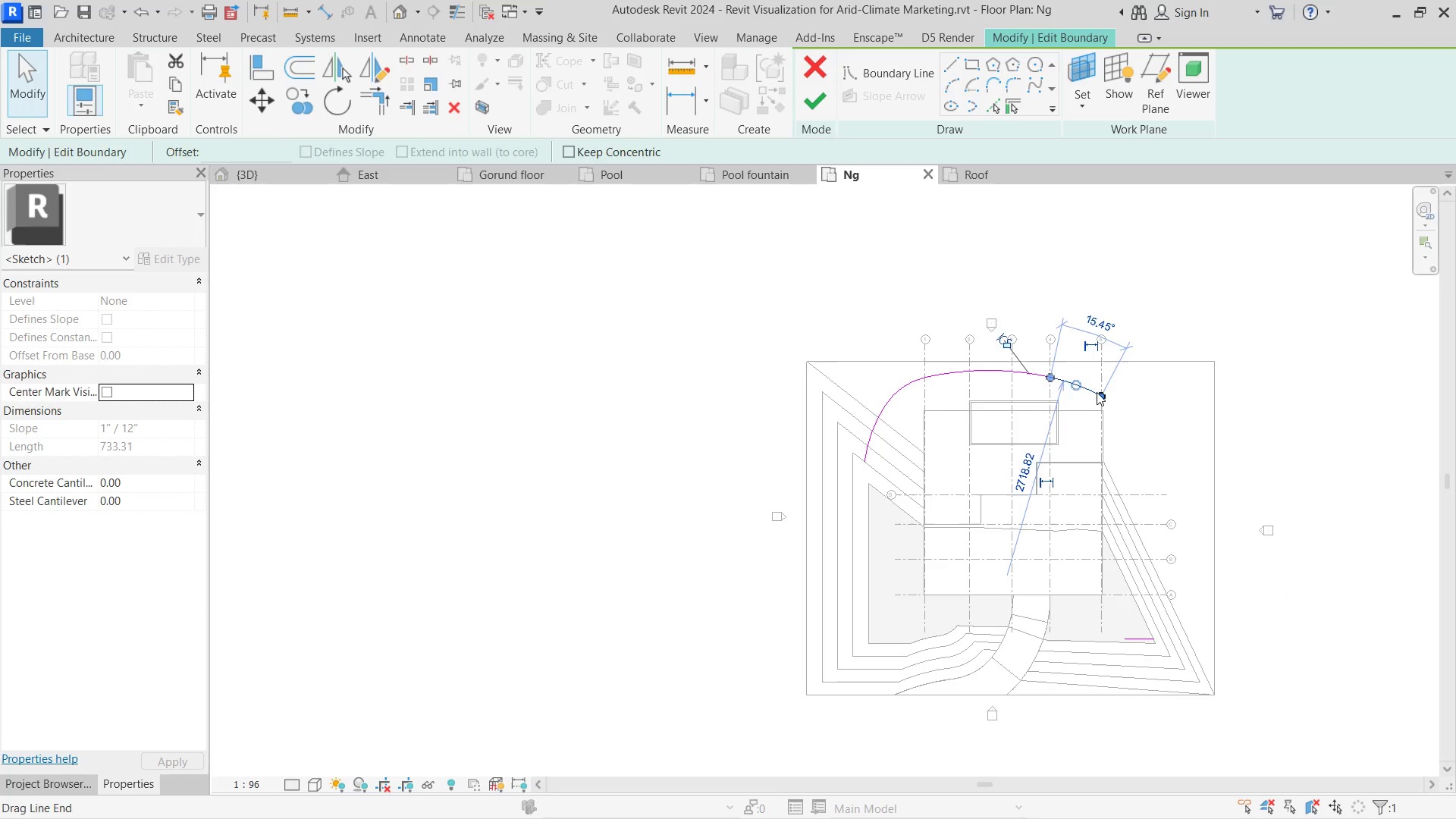 
key(Delete)
 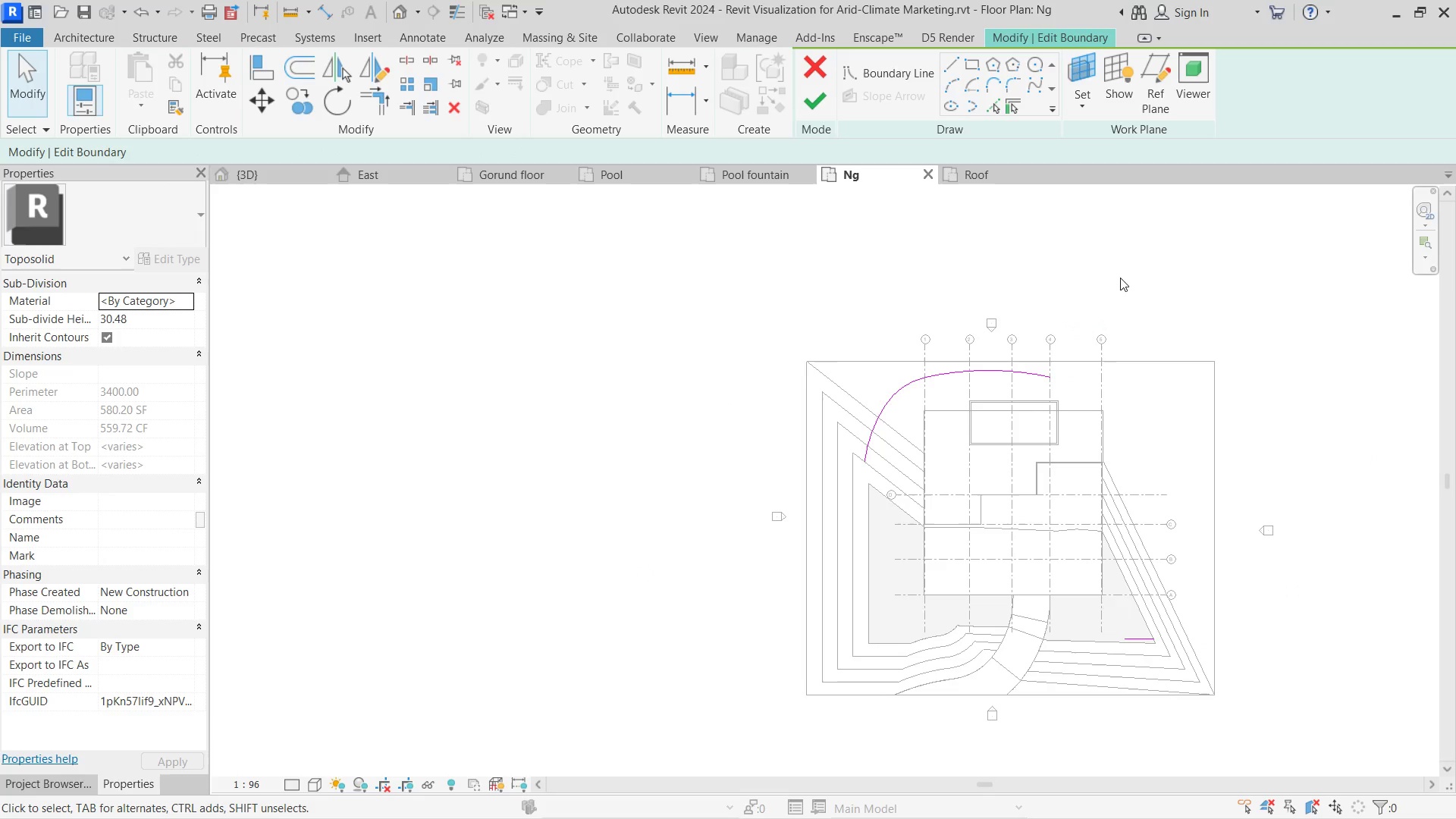 
scroll: coordinate [1021, 171], scroll_direction: up, amount: 2.0
 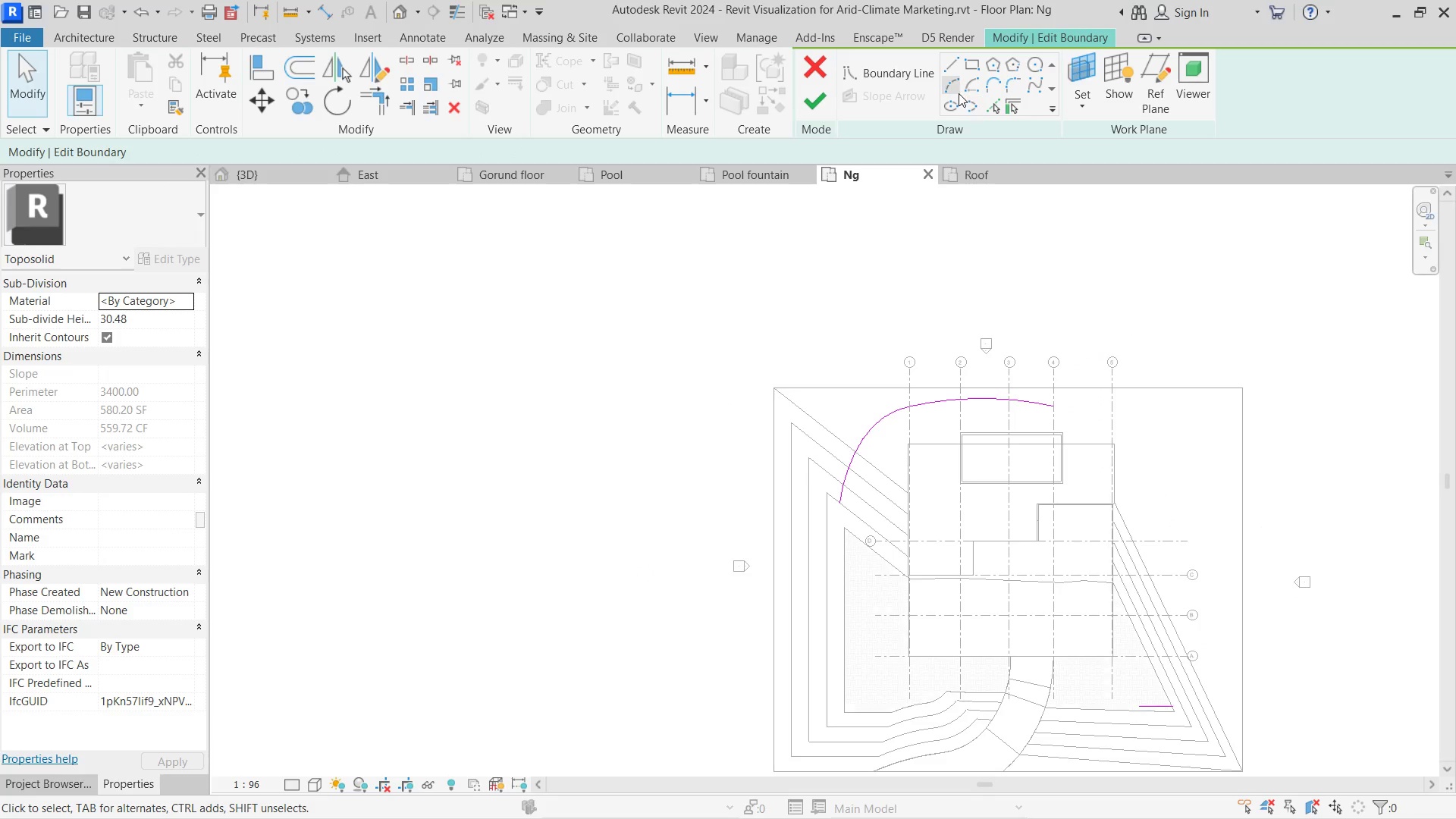 
left_click([957, 93])
 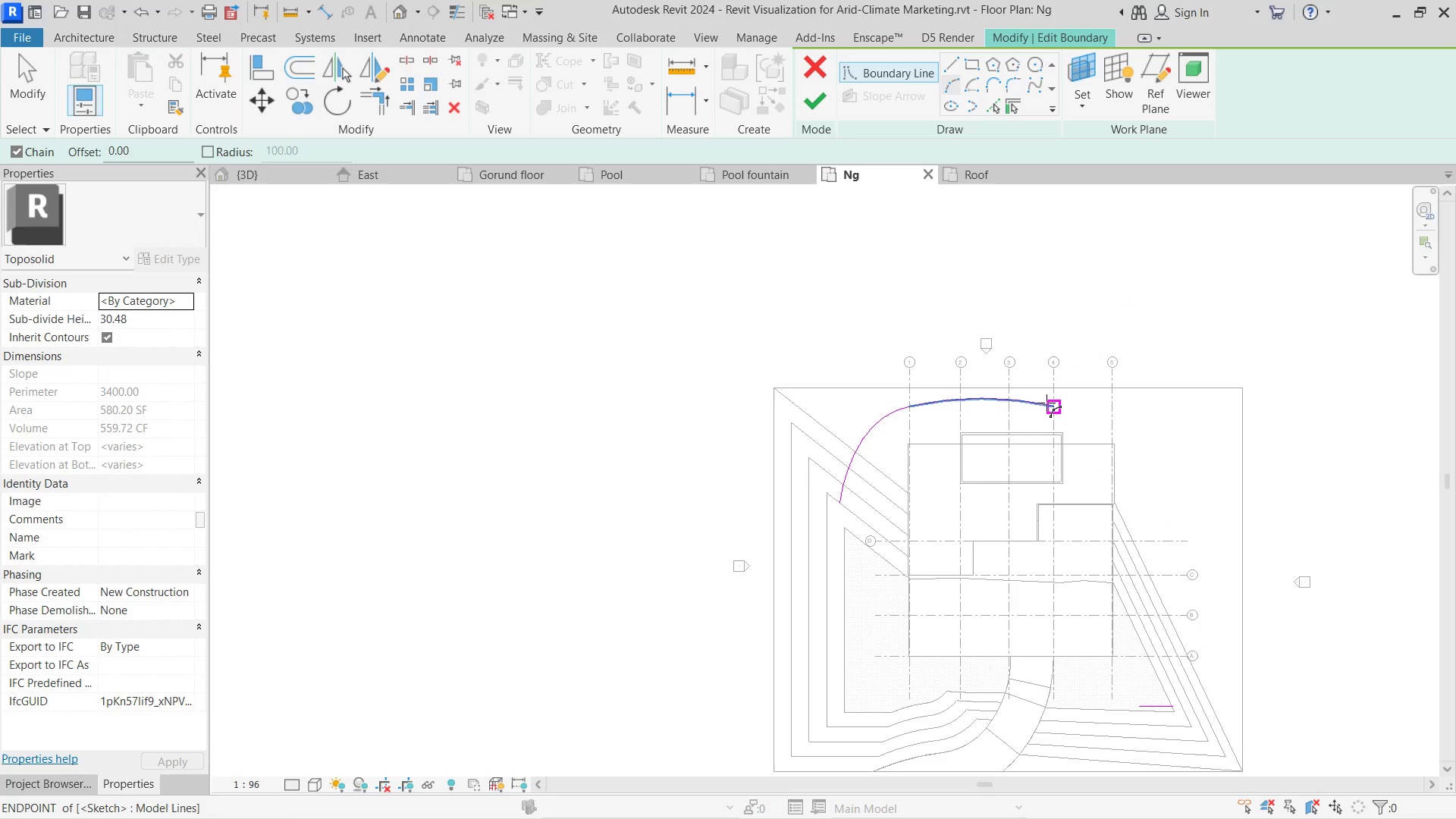 
left_click([1046, 403])
 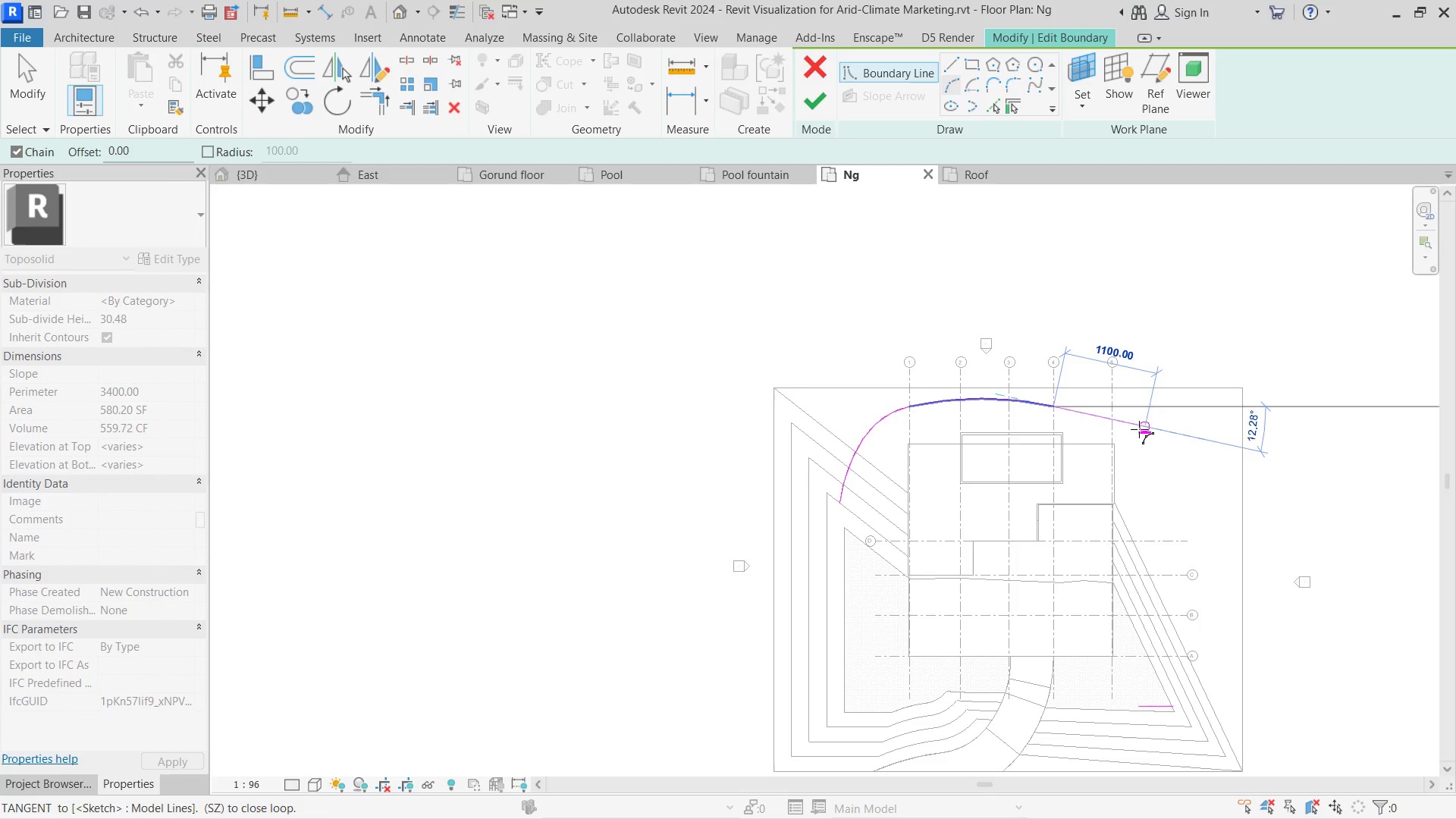 
scroll: coordinate [1103, 422], scroll_direction: up, amount: 4.0
 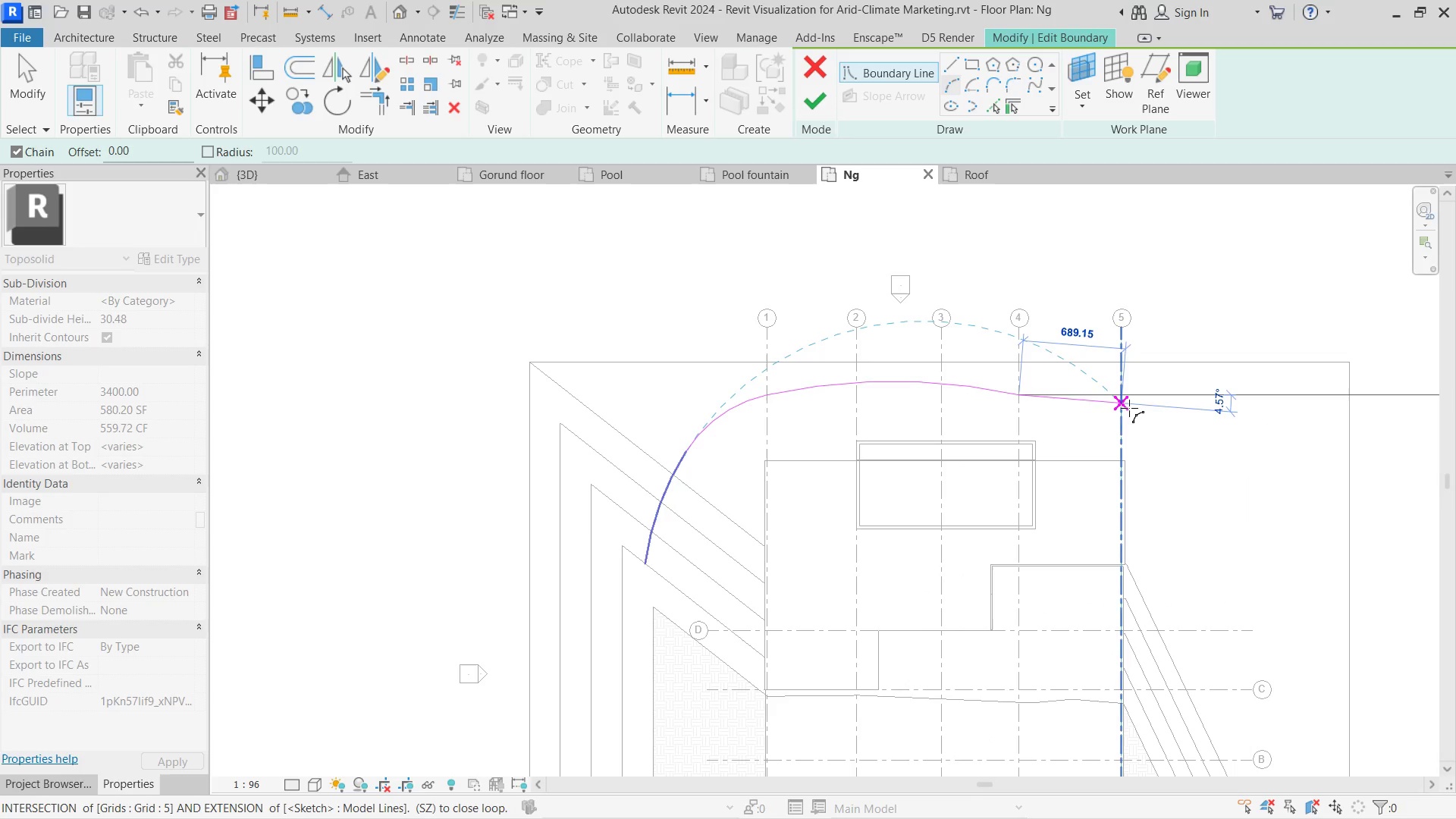 
left_click([1129, 407])
 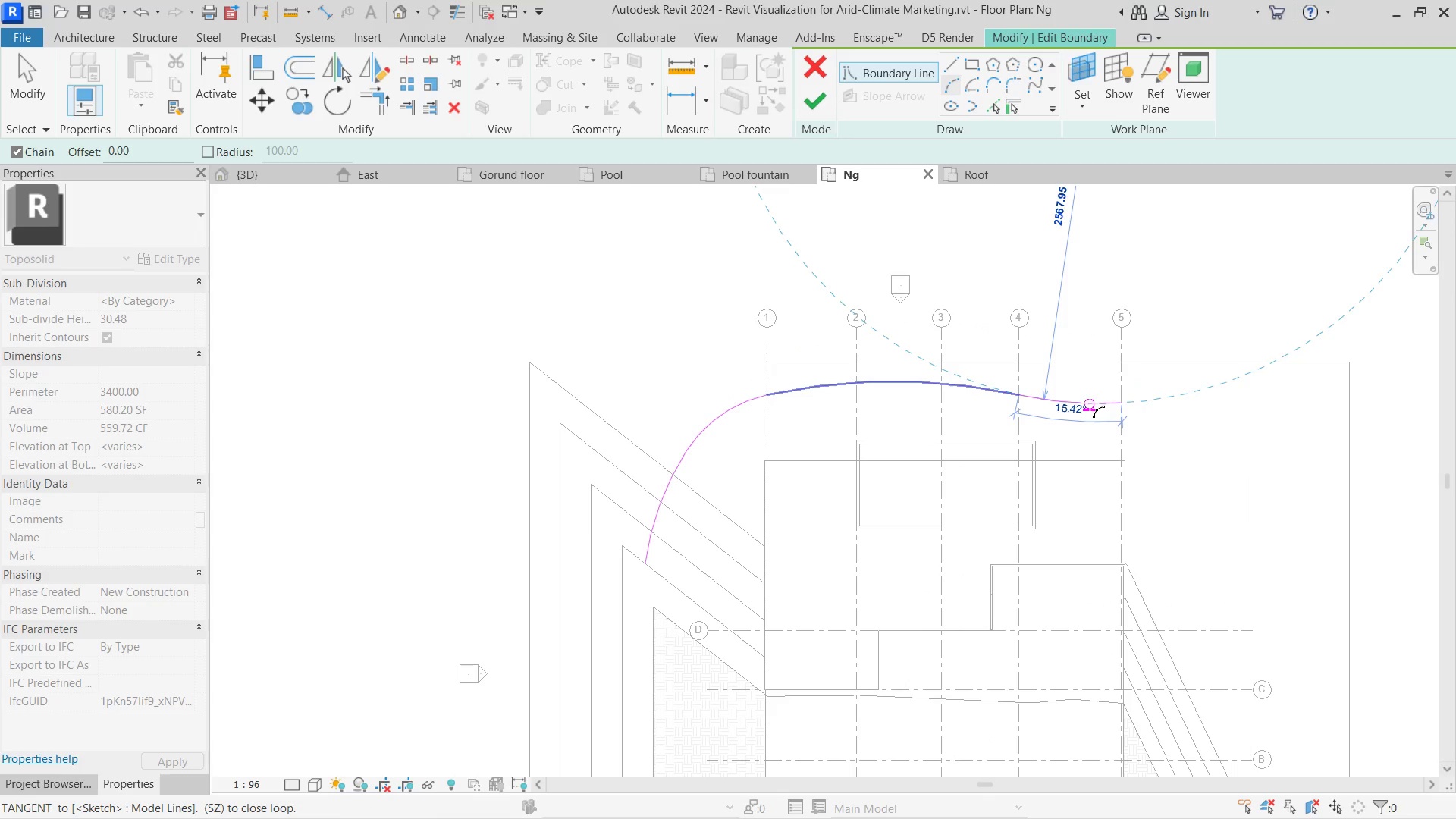 
left_click([1090, 403])
 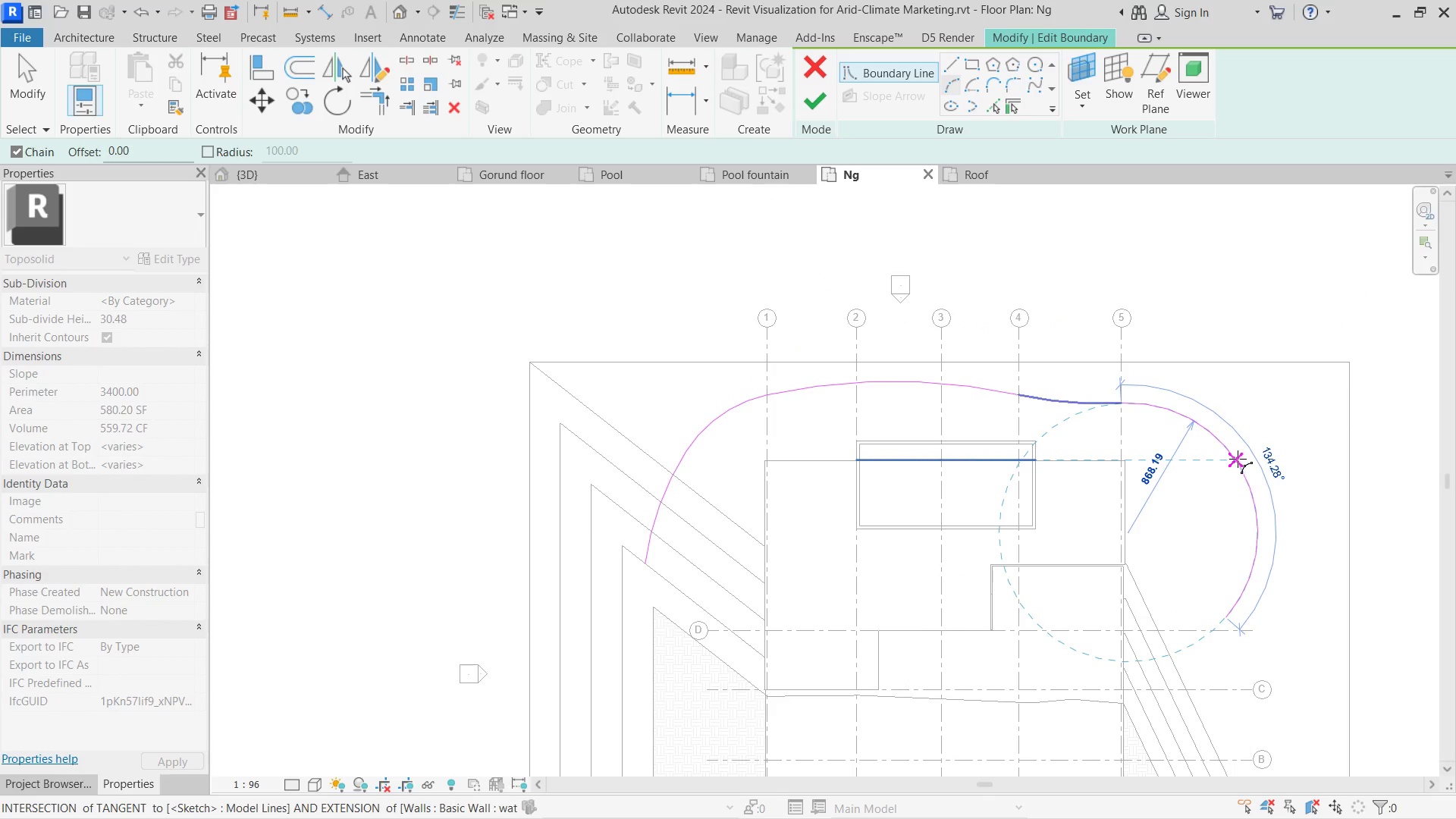 
key(Escape)
 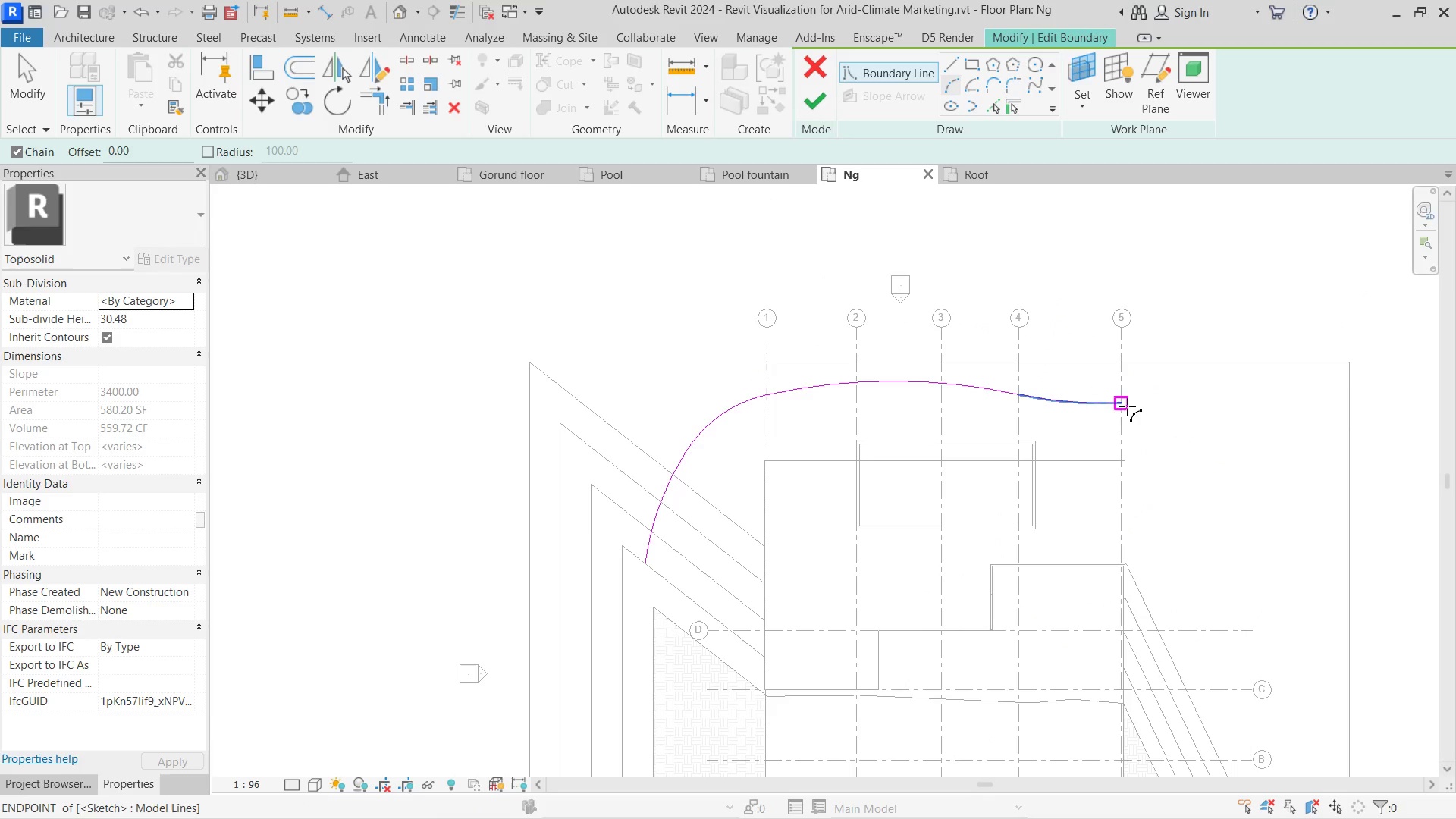 
left_click([1126, 404])
 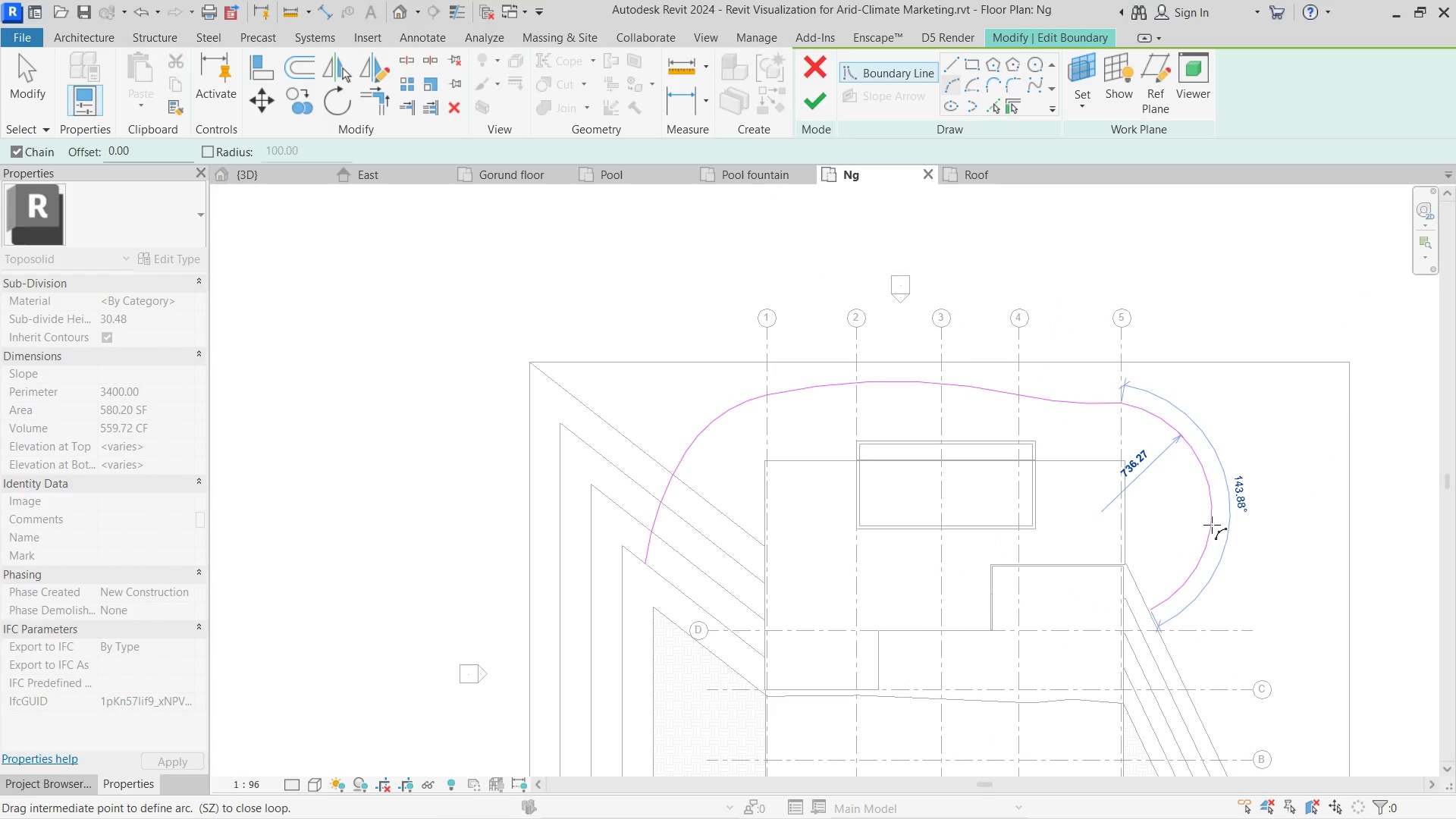 
left_click([1231, 507])
 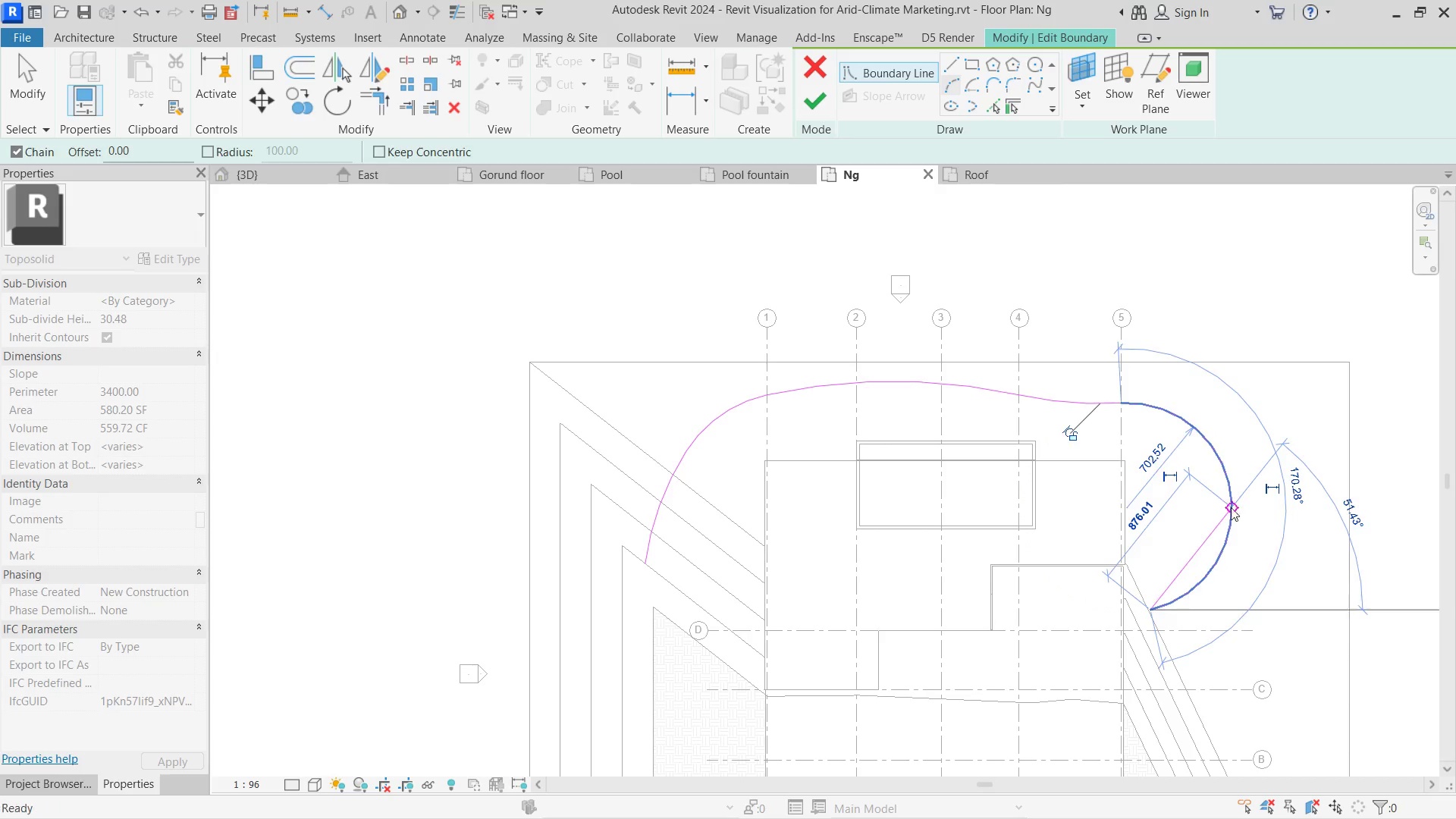 
key(Escape)
 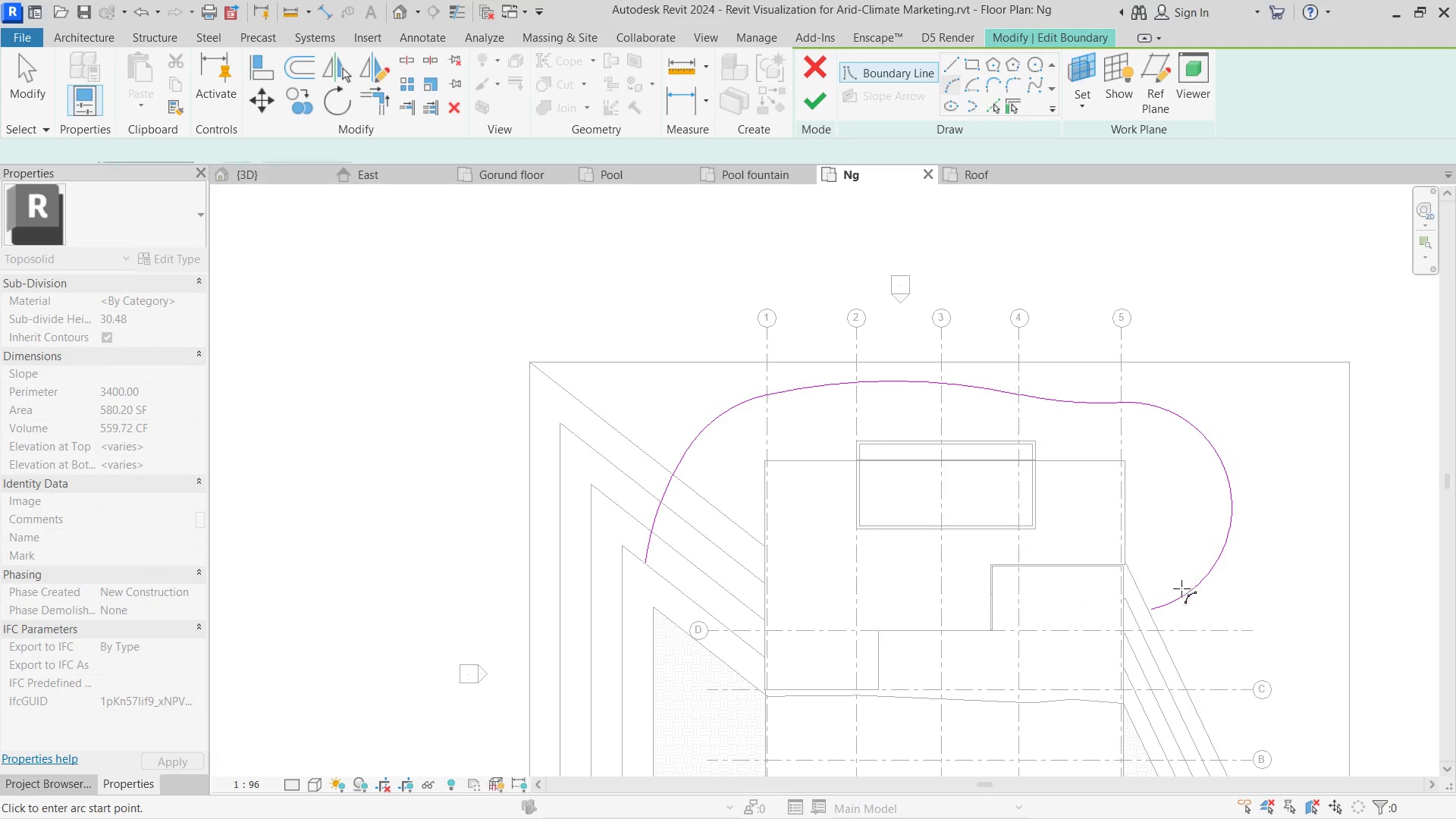 
hold_key(key=Escape, duration=6.86)
 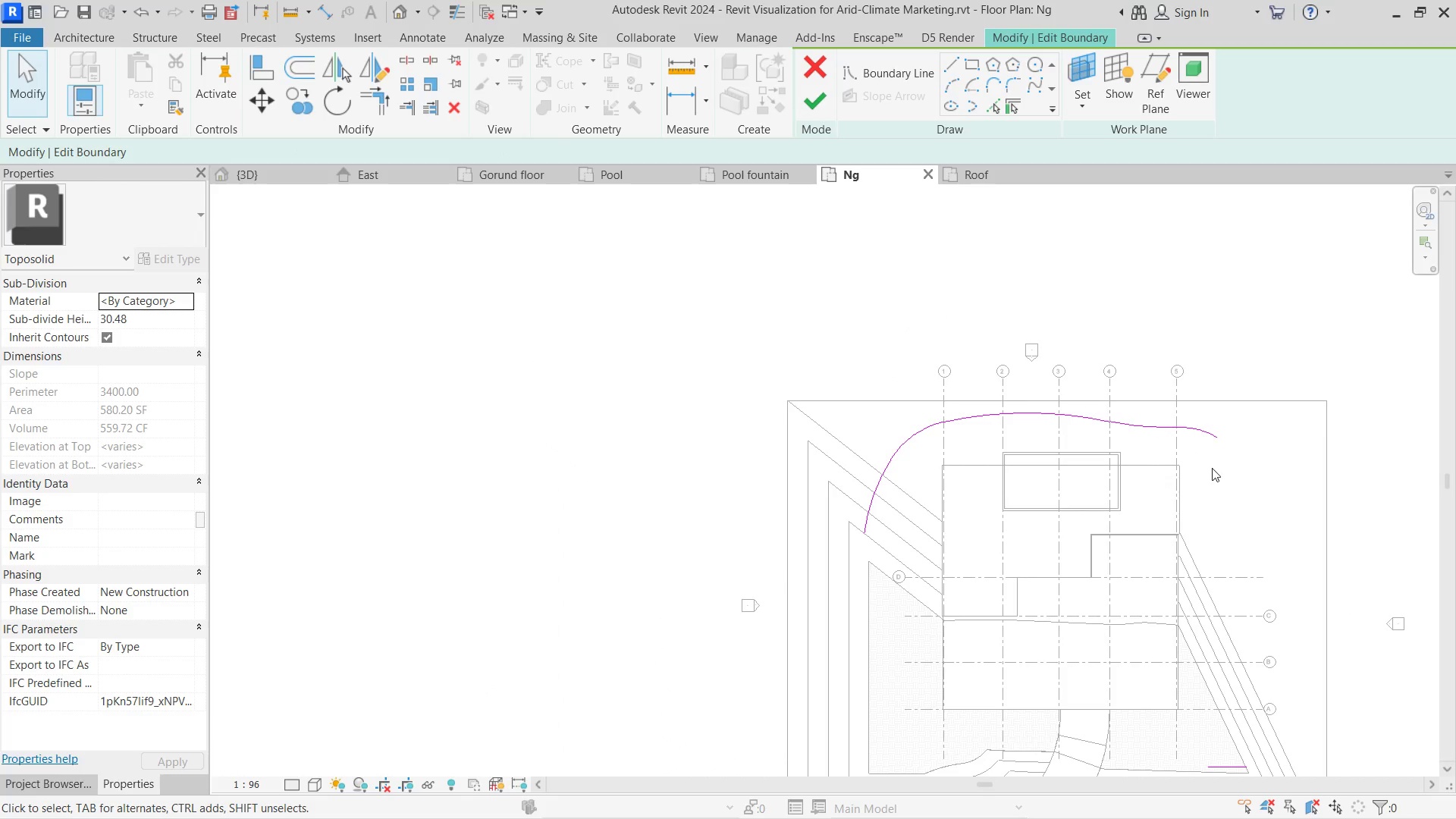 
left_click([1168, 598])
 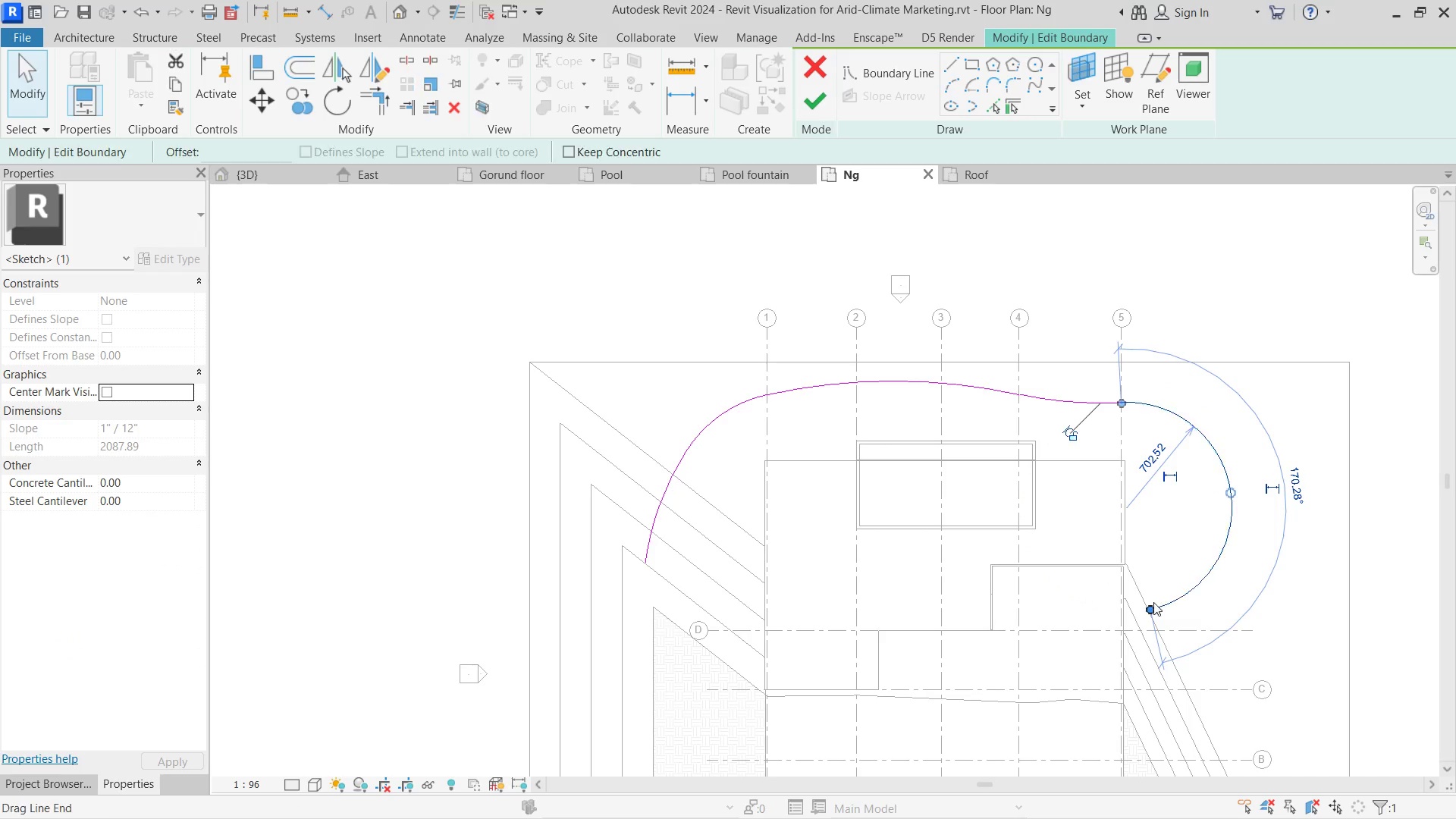 
left_click_drag(start_coordinate=[1153, 603], to_coordinate=[1176, 430])
 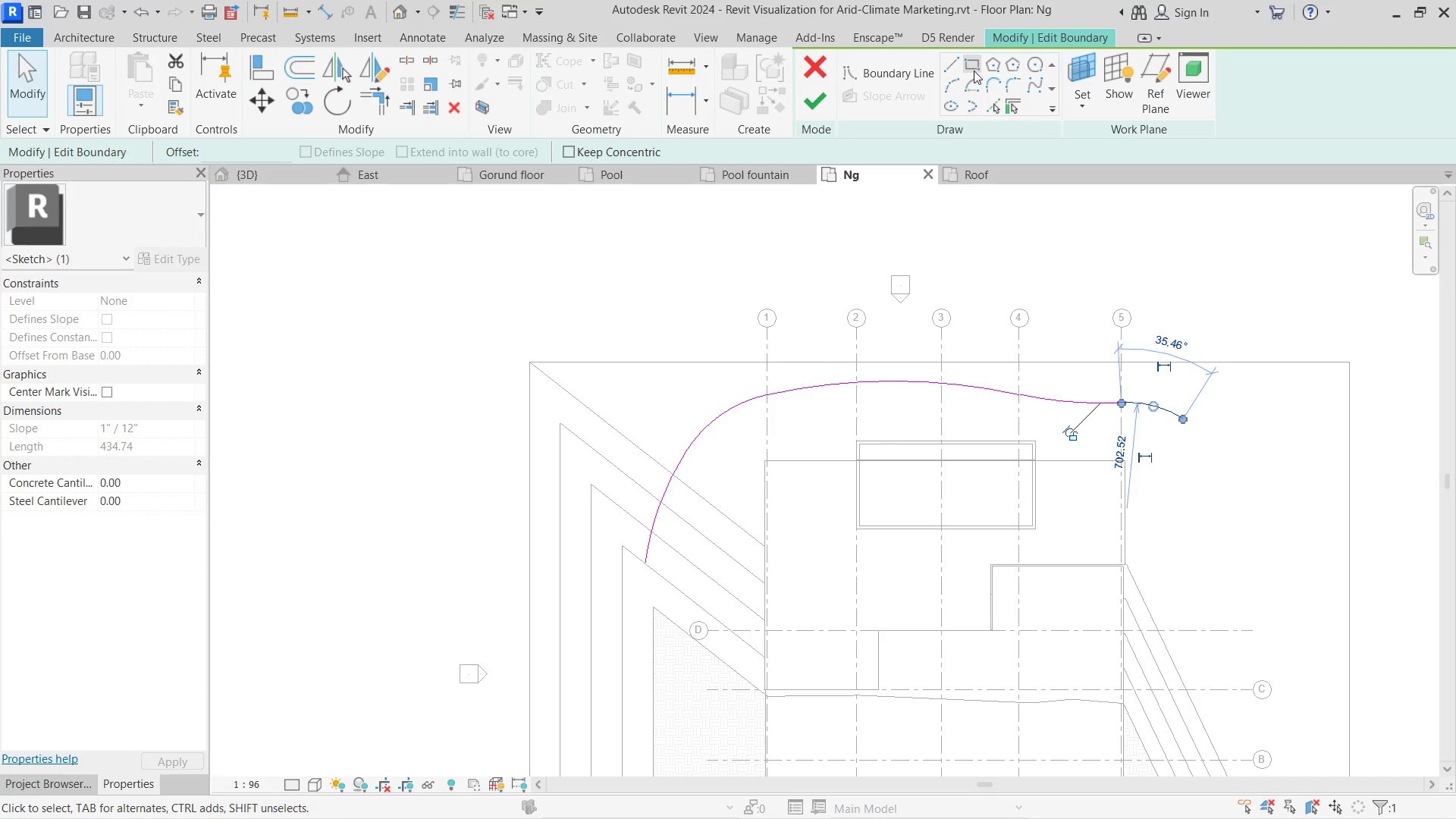 
left_click([959, 78])
 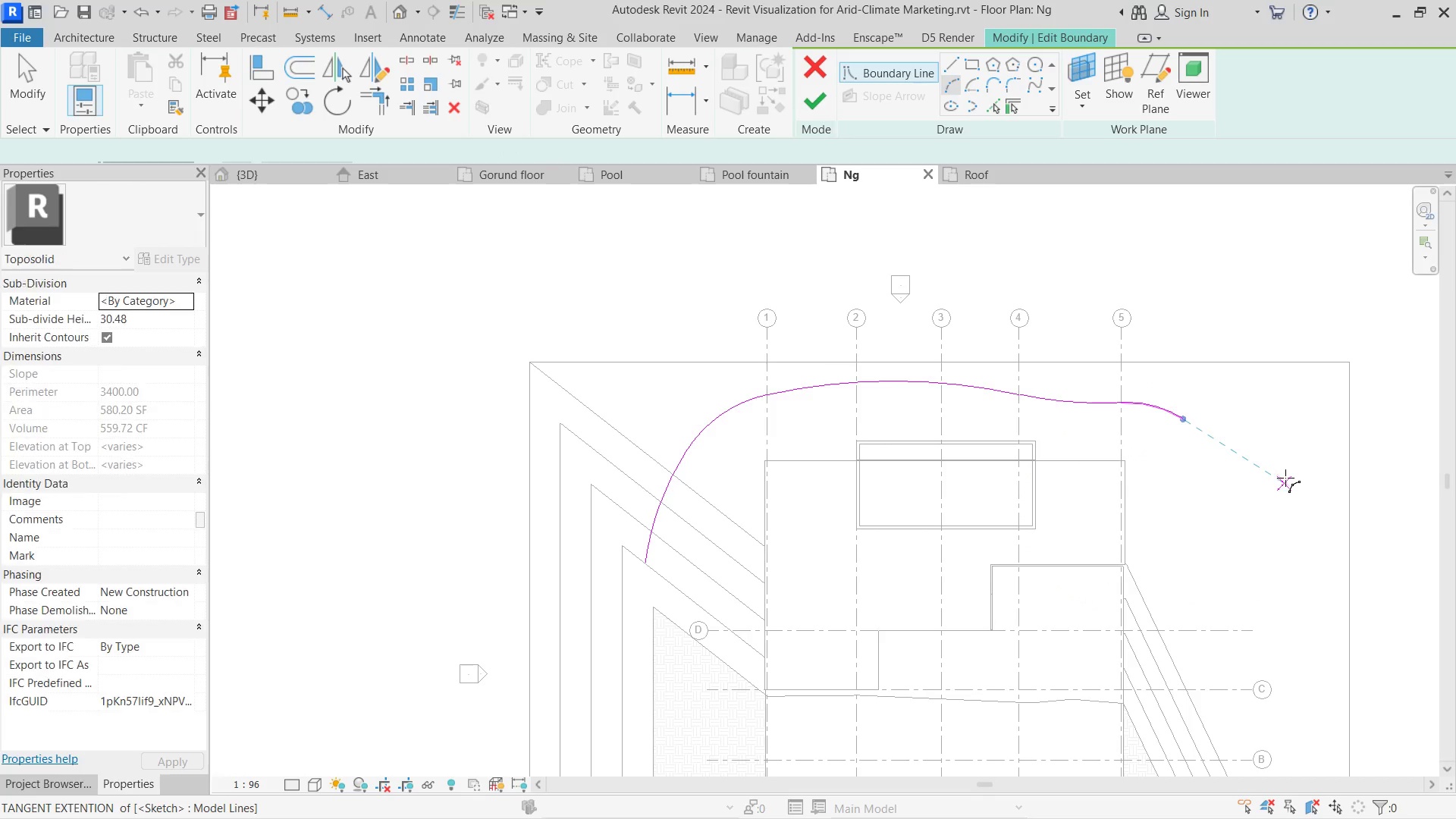 
scroll: coordinate [1281, 472], scroll_direction: down, amount: 2.0
 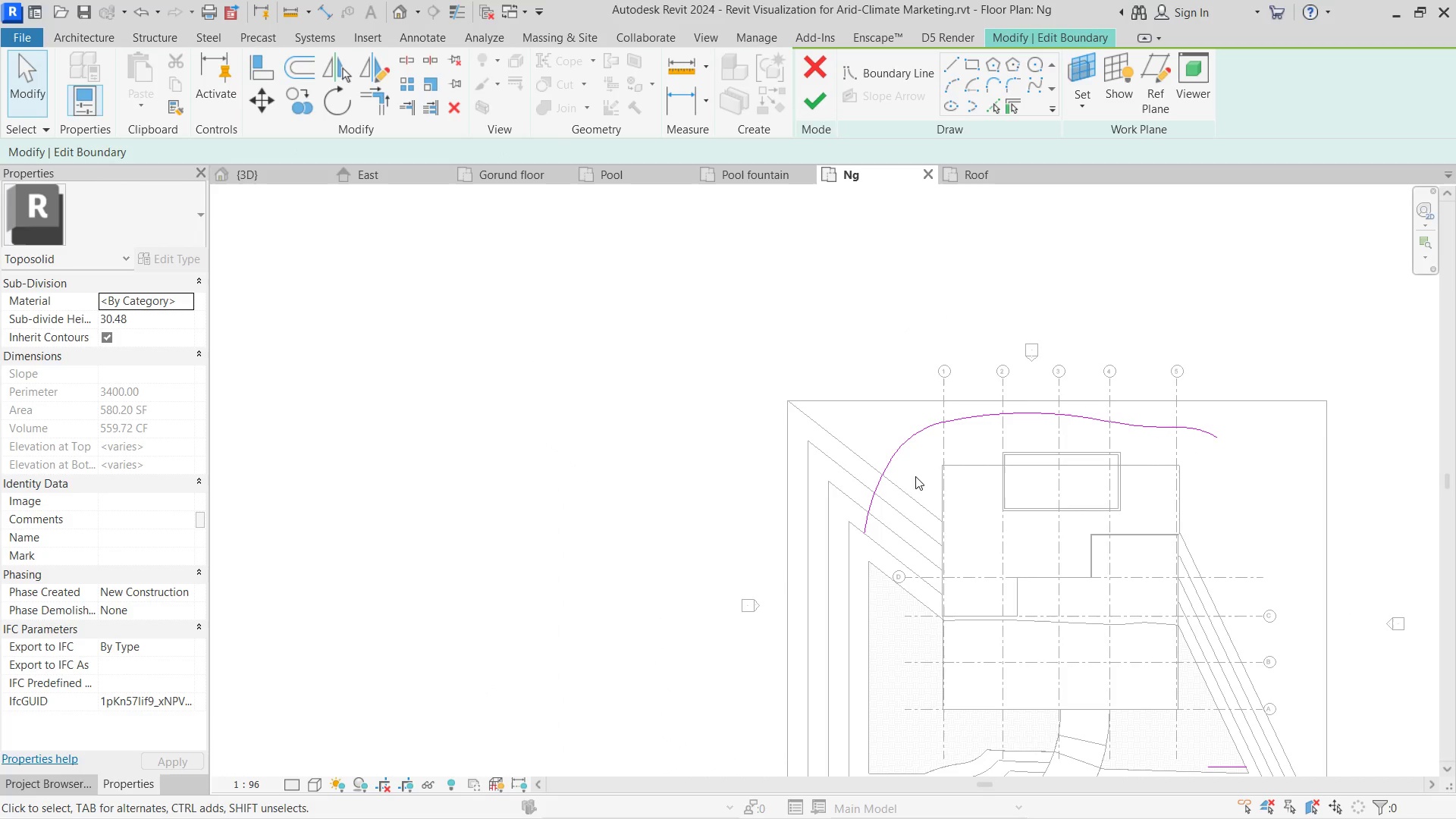 
left_click([947, 87])
 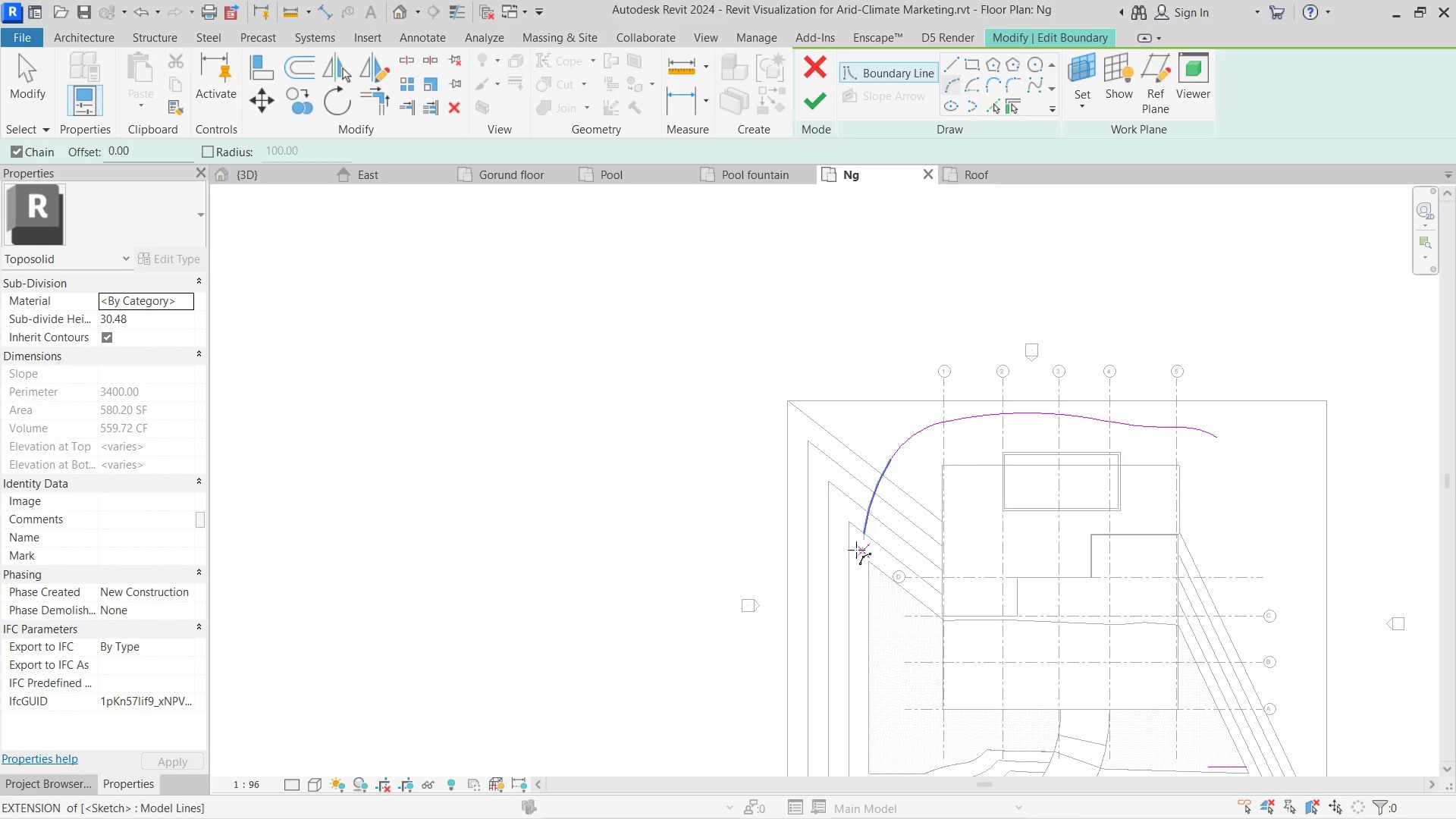 
left_click([860, 538])
 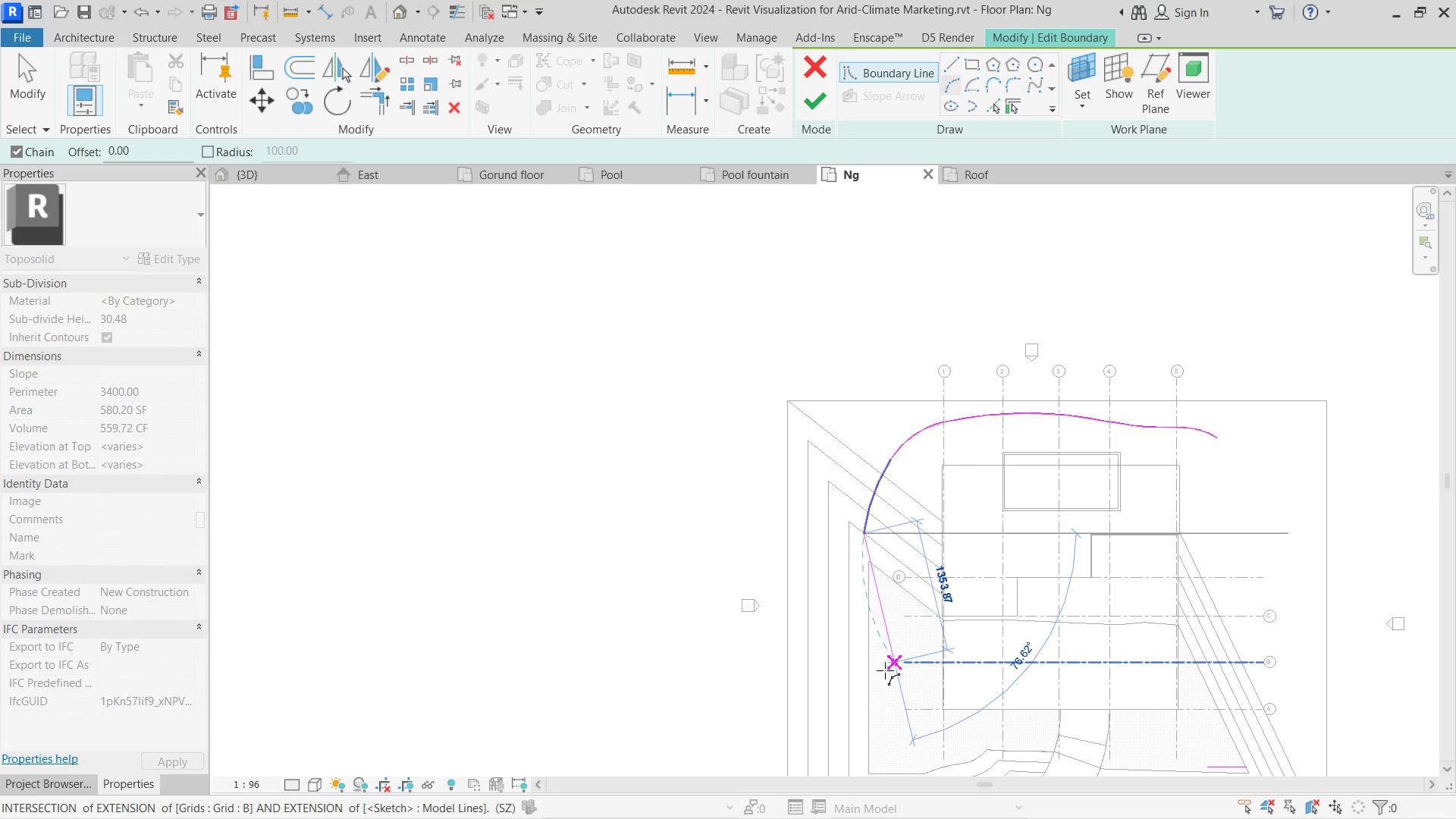 
left_click([880, 682])
 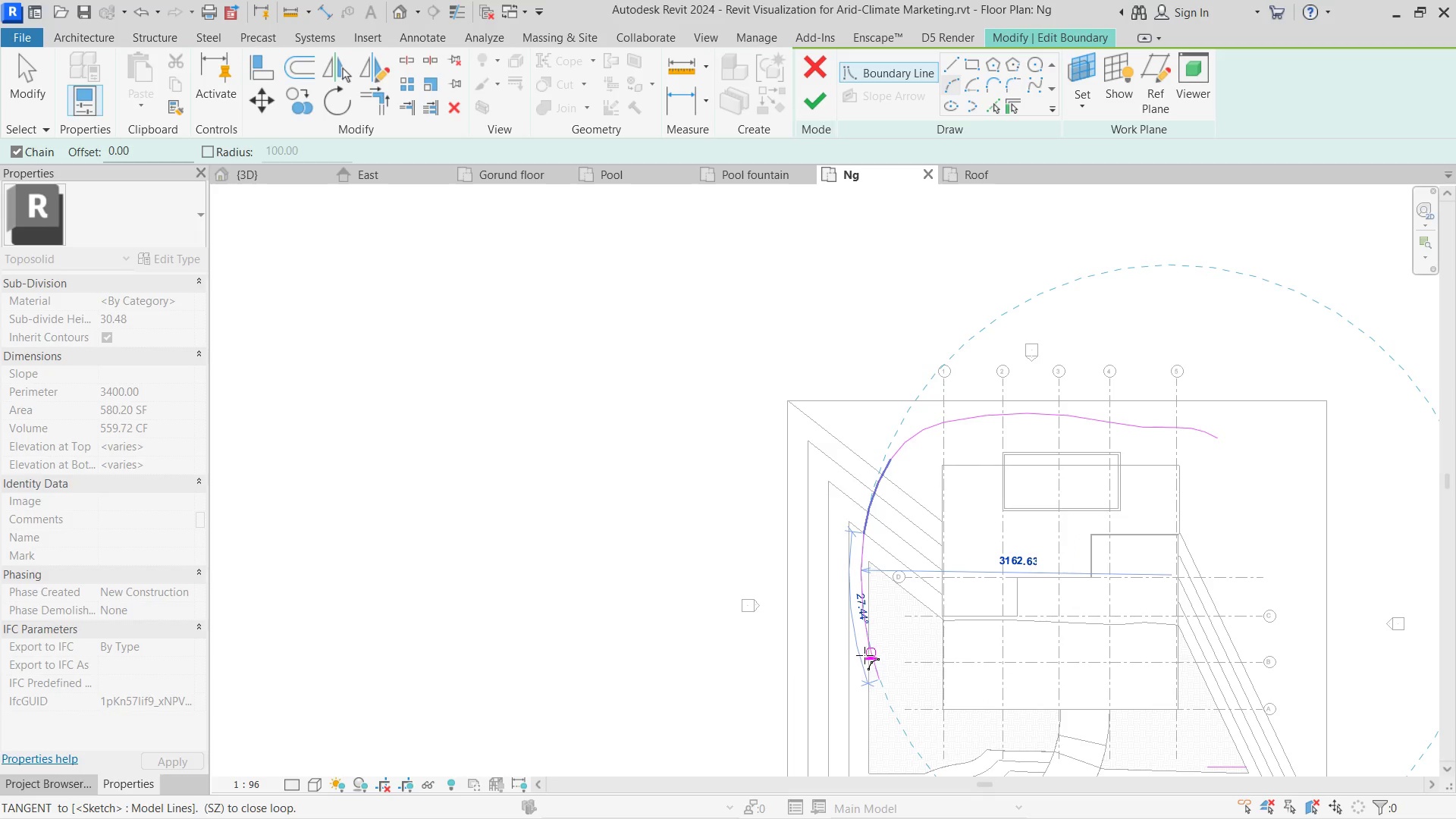 
left_click([865, 657])
 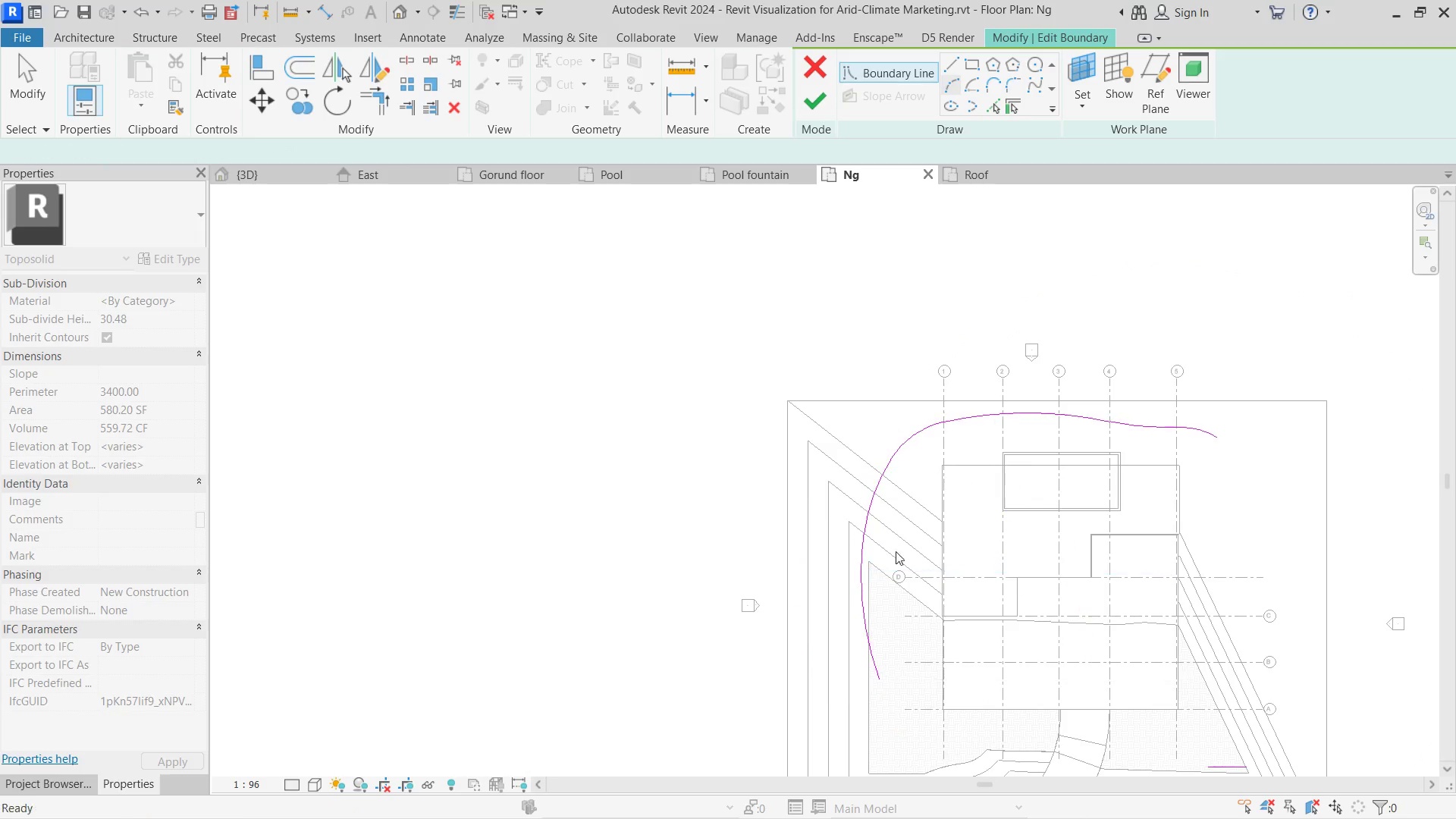 
key(Escape)
 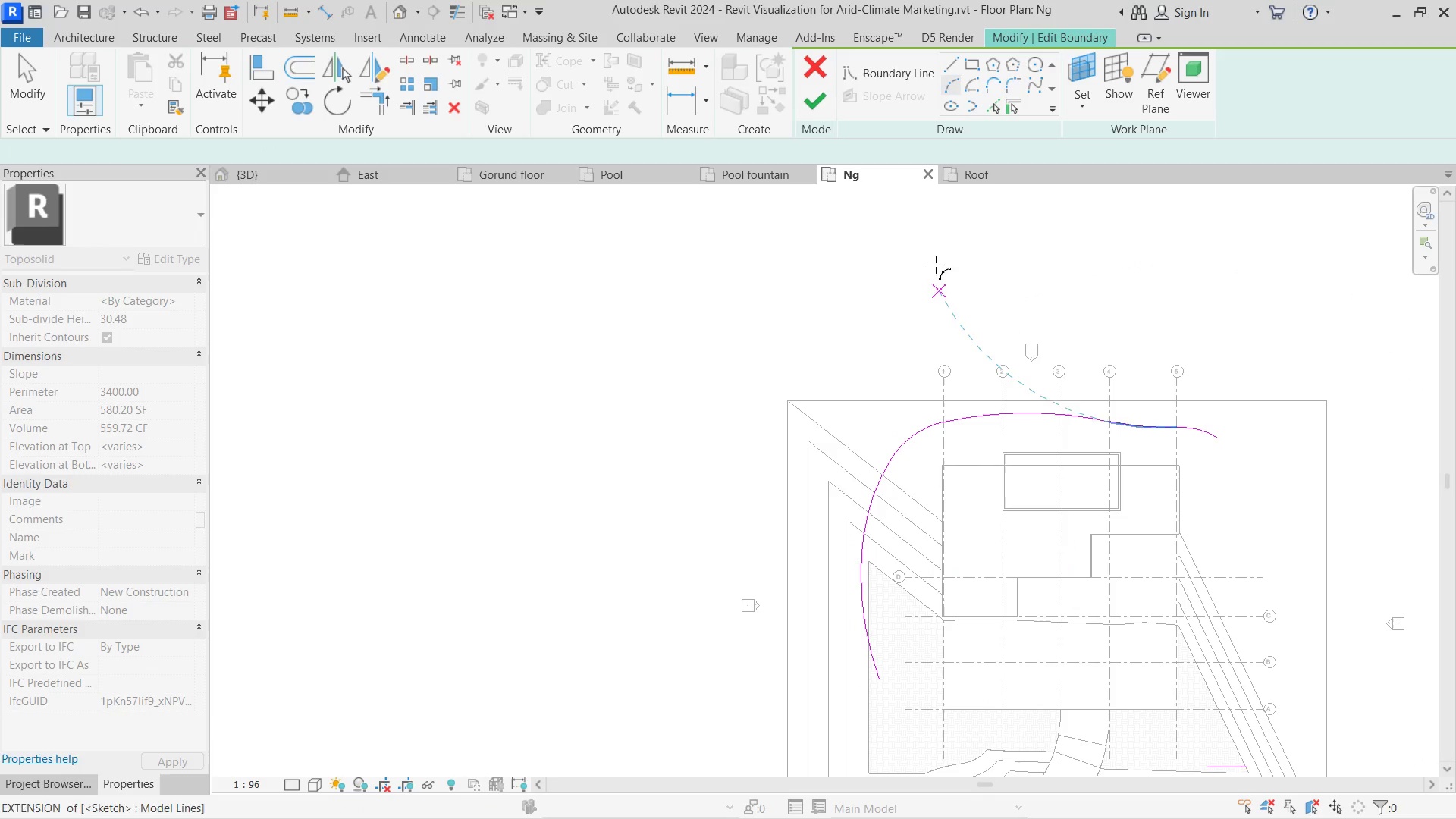 
key(Escape)
 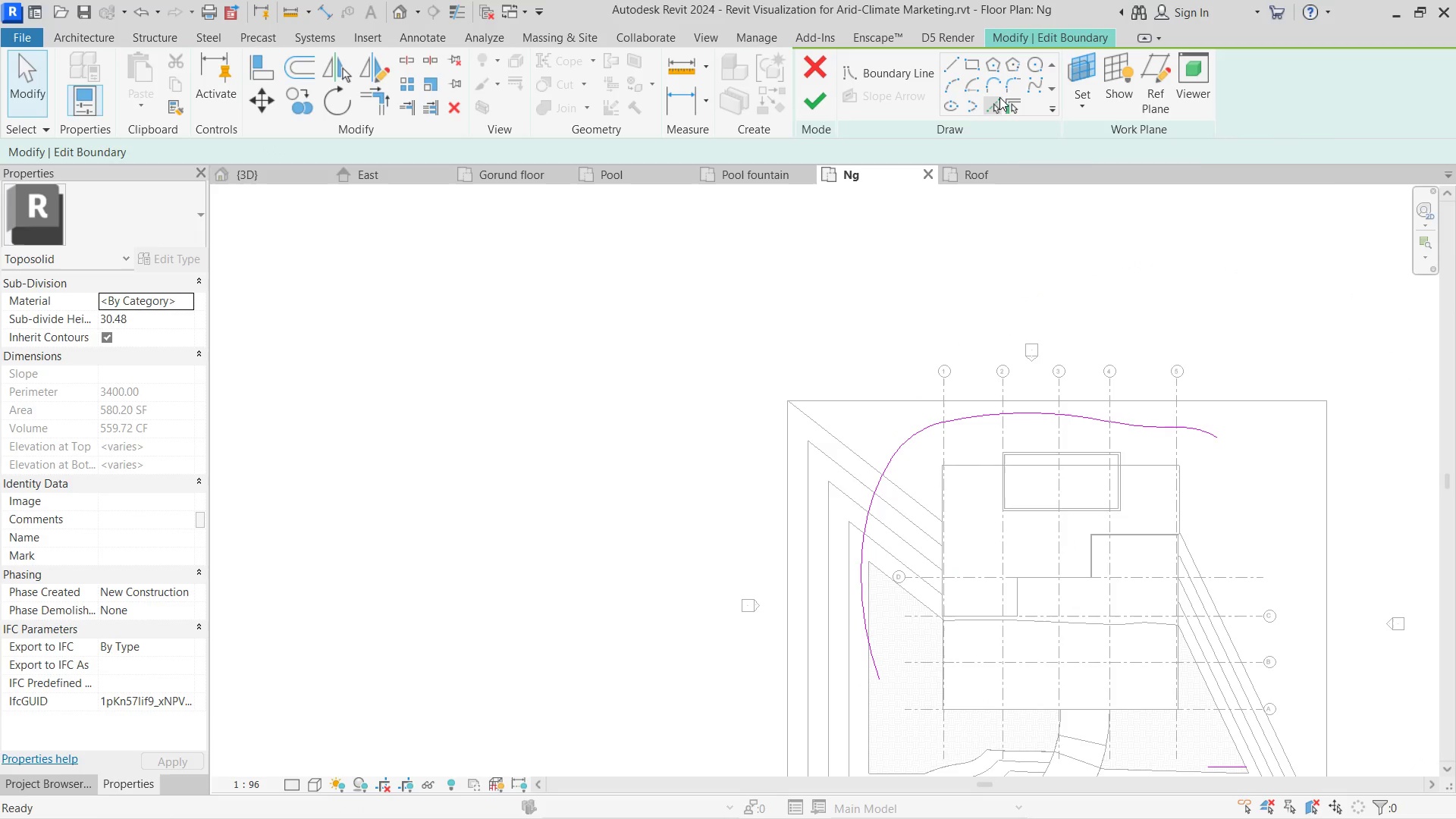 
left_click([999, 115])
 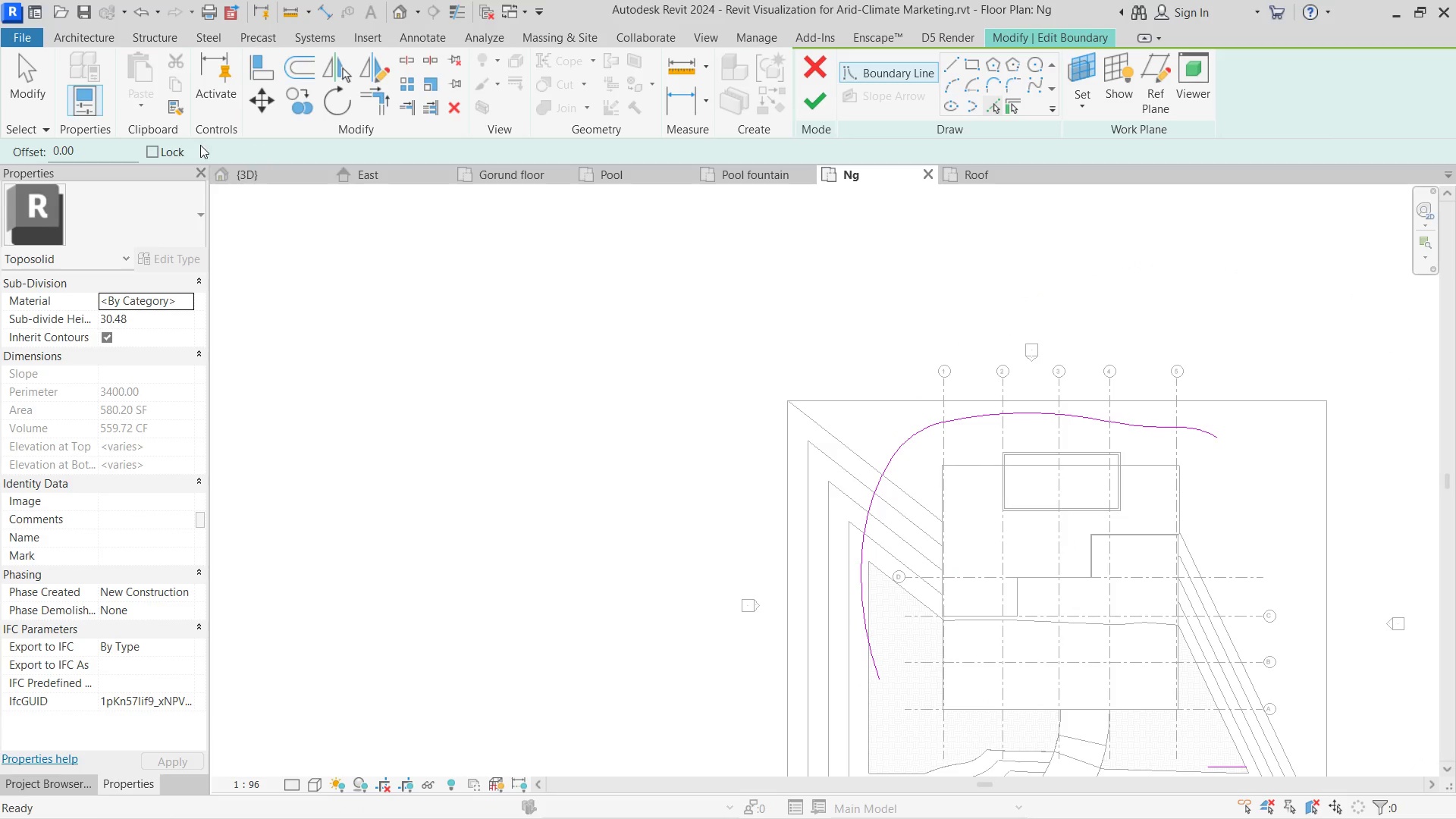 
left_click_drag(start_coordinate=[95, 147], to_coordinate=[13, 147])
 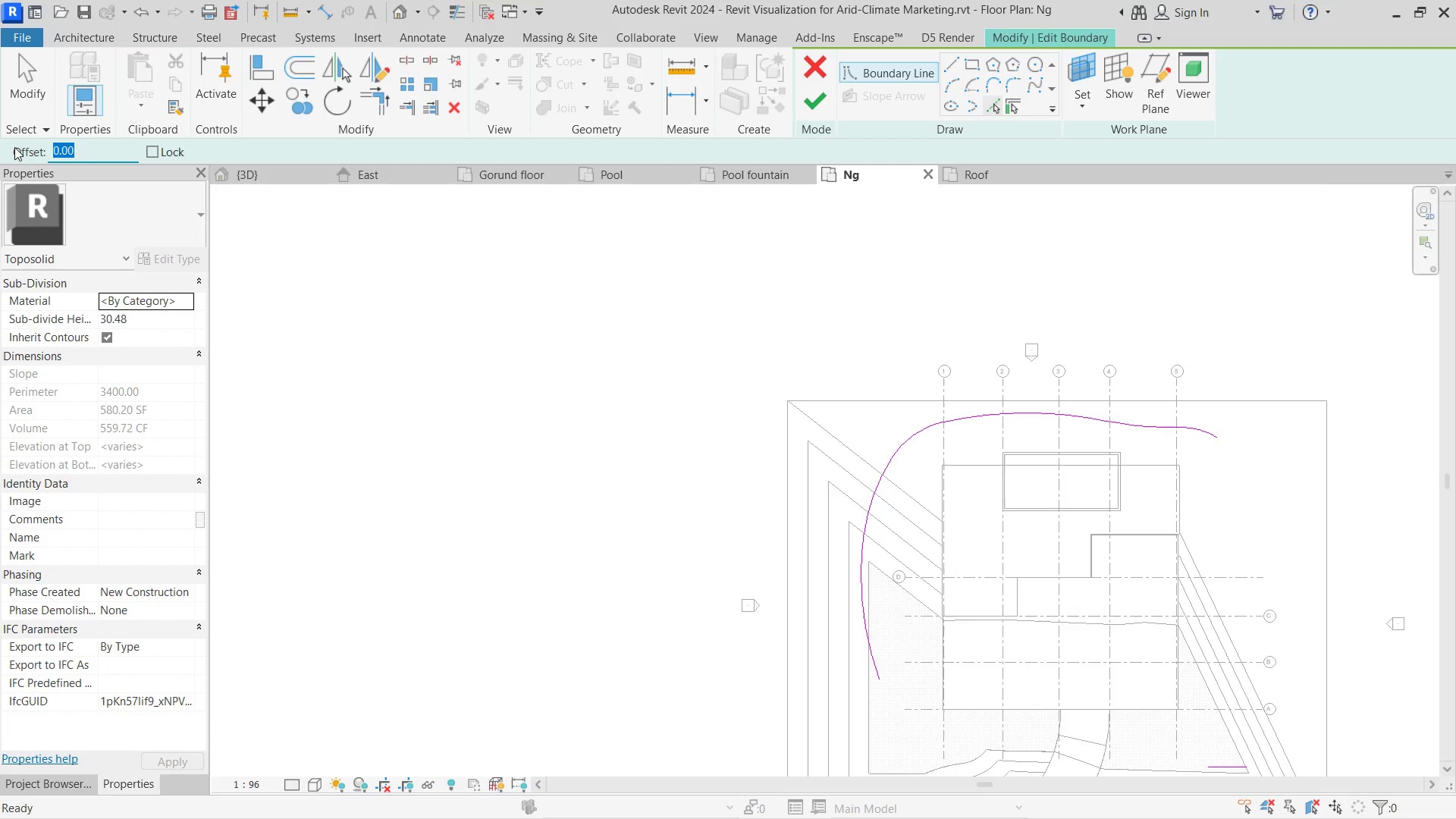 
key(5)
 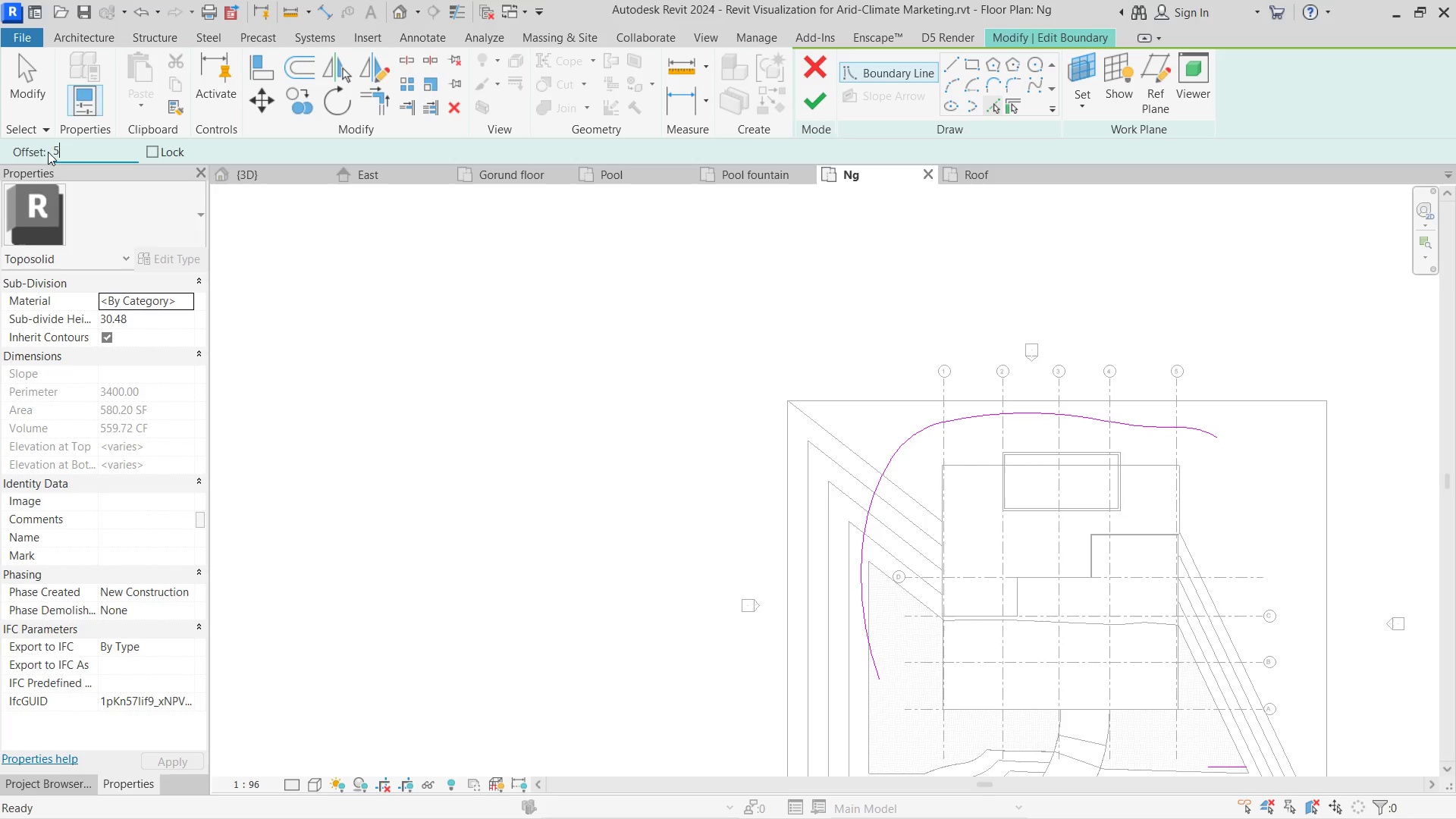 
key(Minus)
 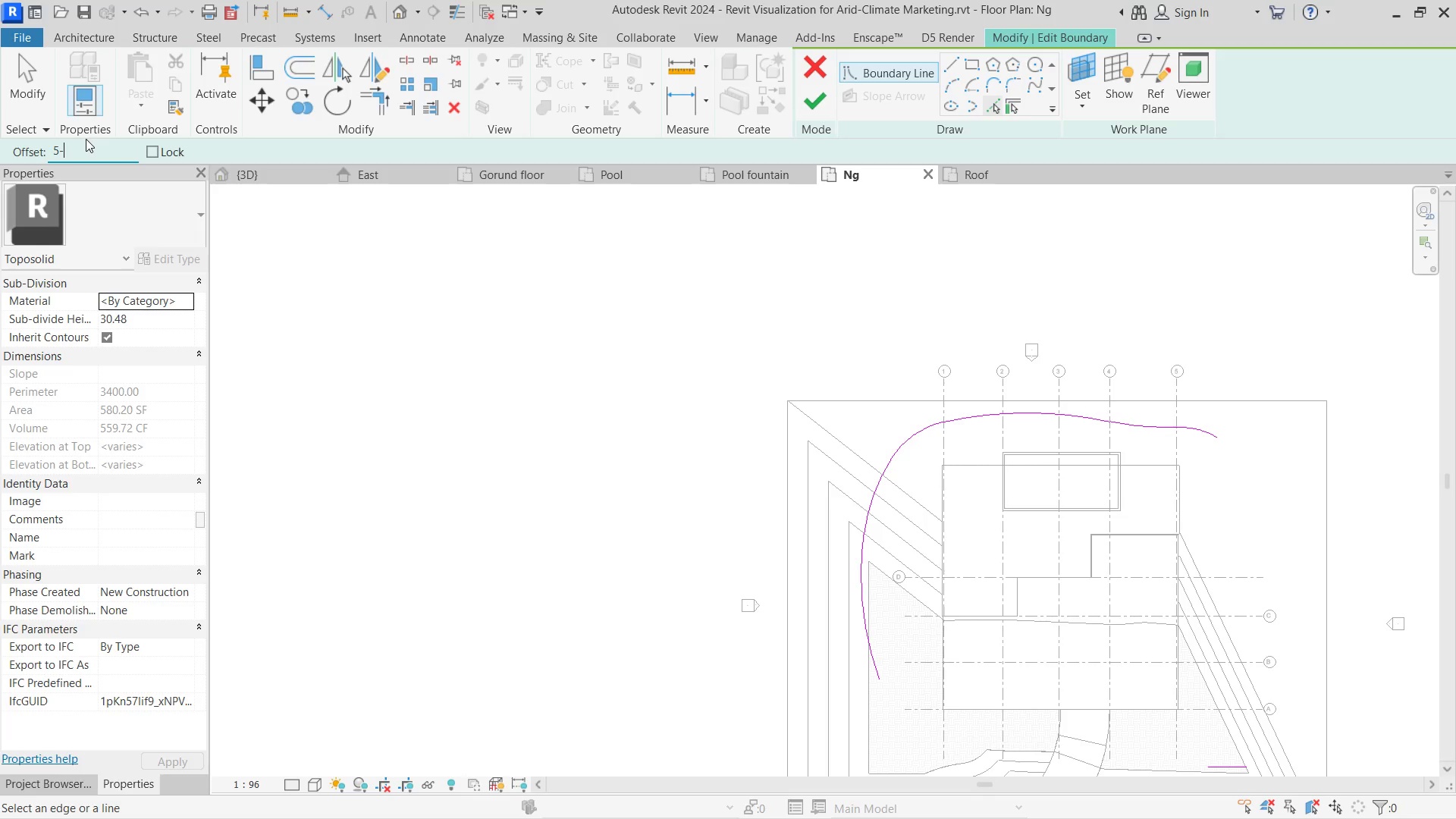 
key(Backspace)
 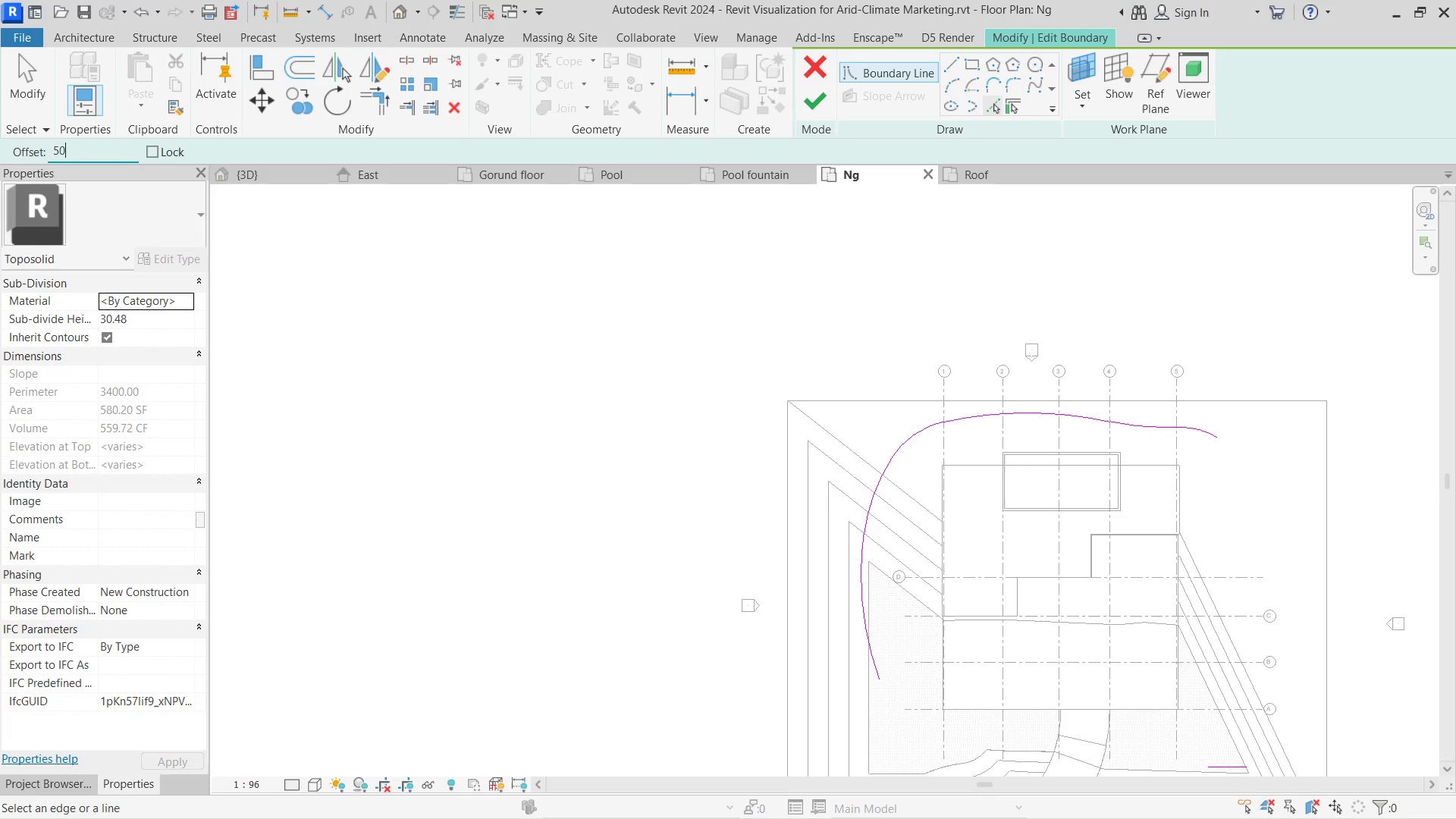 
key(0)
 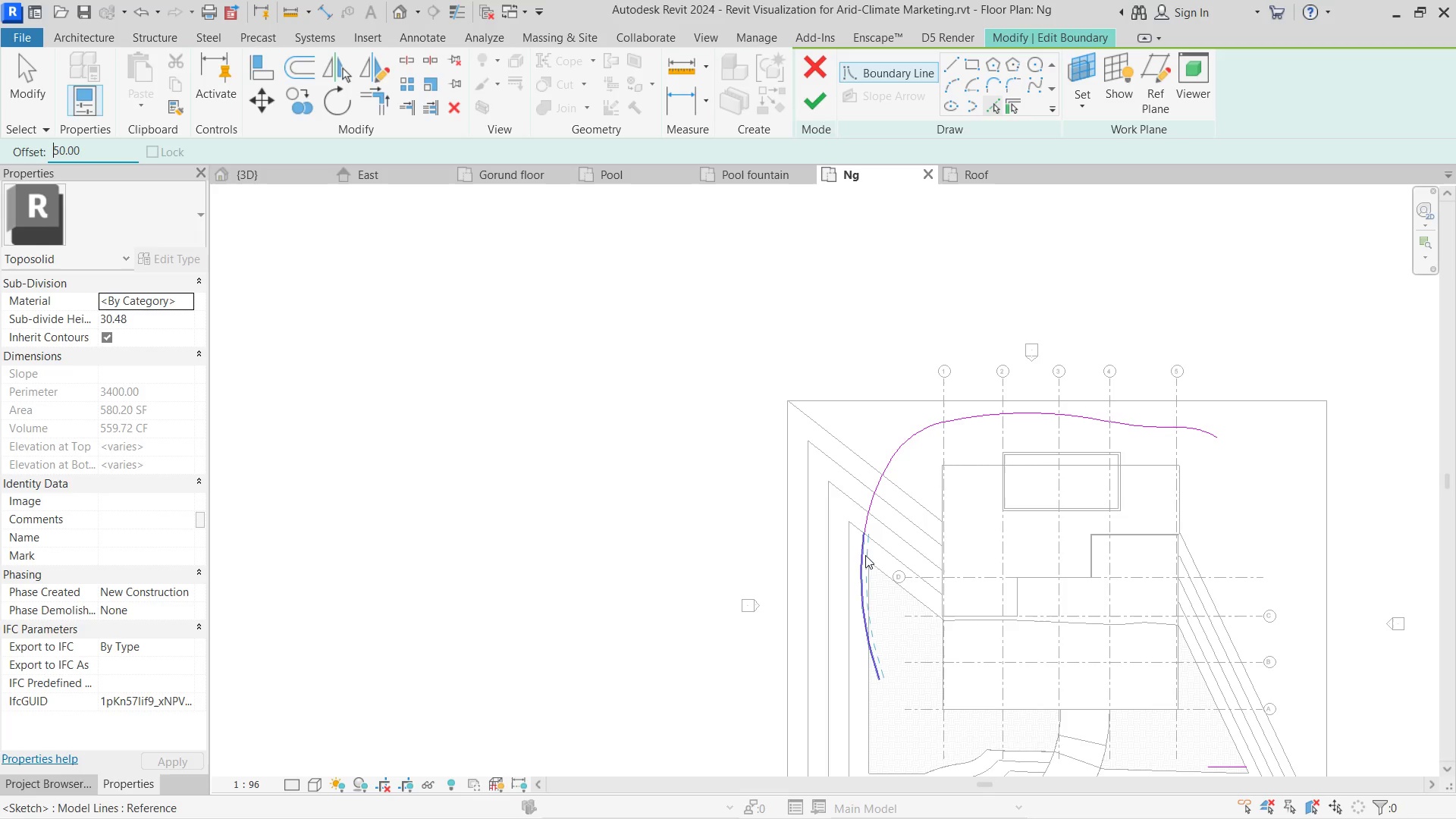 
scroll: coordinate [865, 540], scroll_direction: up, amount: 7.0
 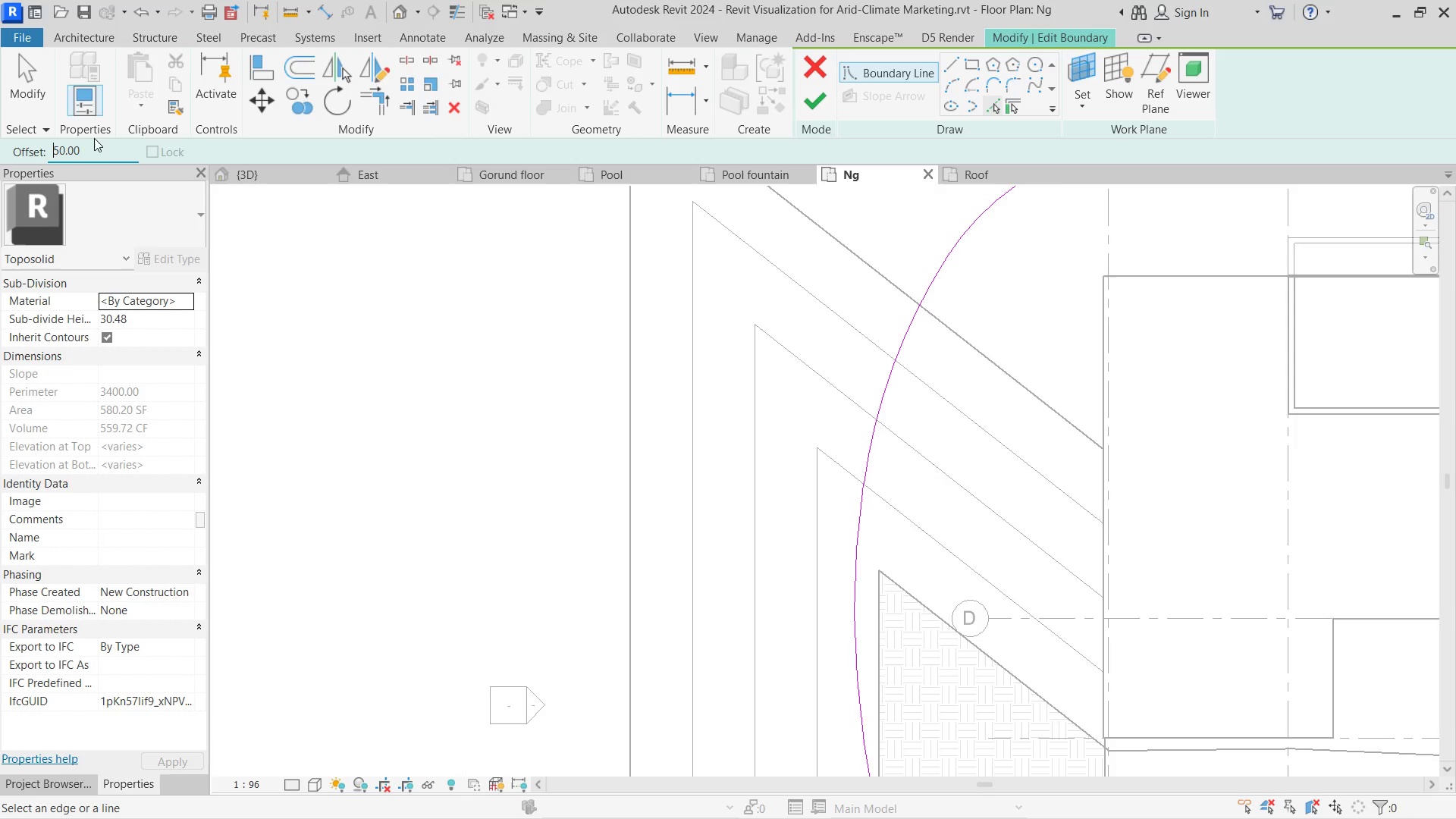 
left_click_drag(start_coordinate=[98, 158], to_coordinate=[0, 156])
 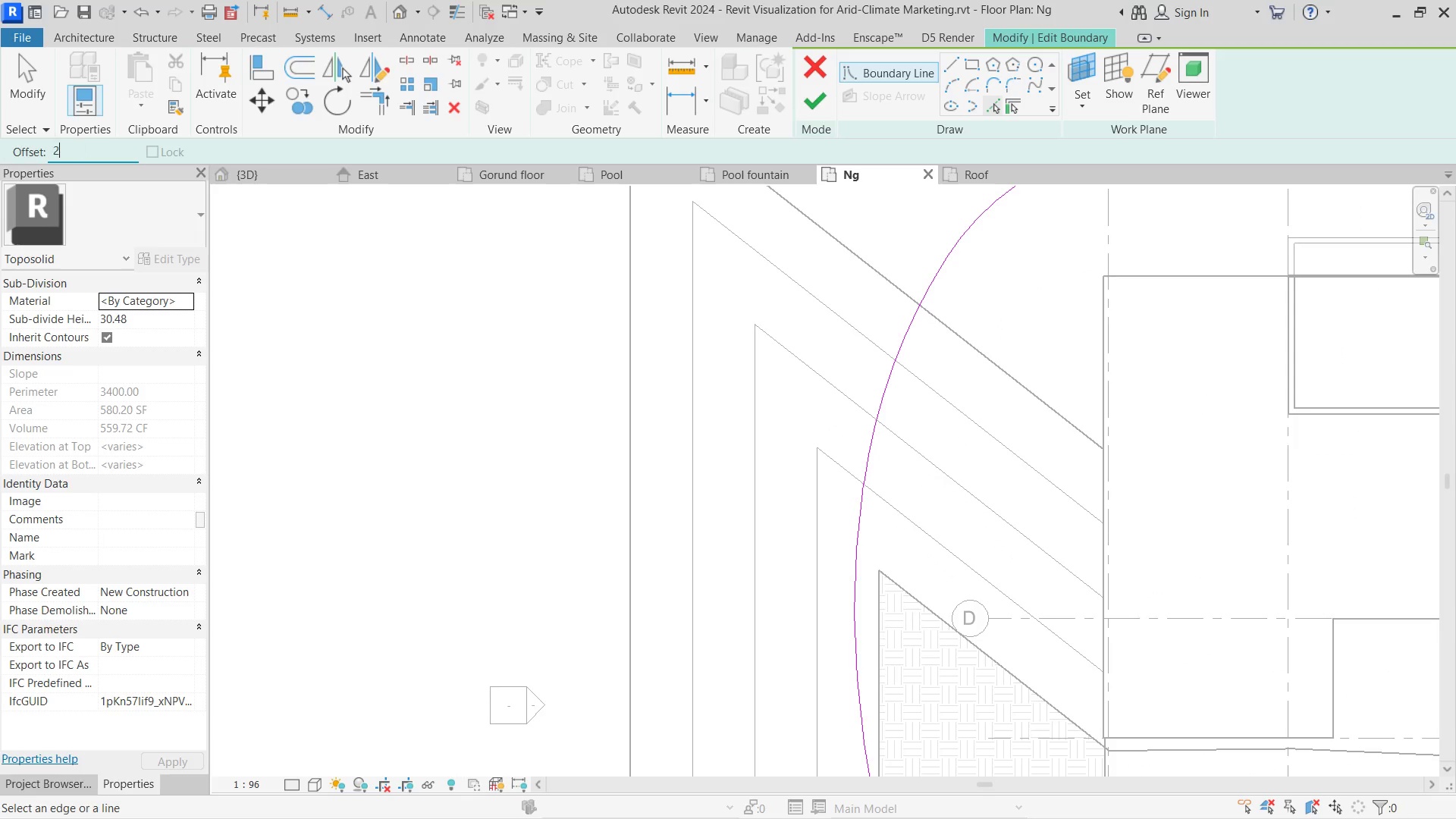 
type(2[Delete])
key(Backspace)
type(100)
 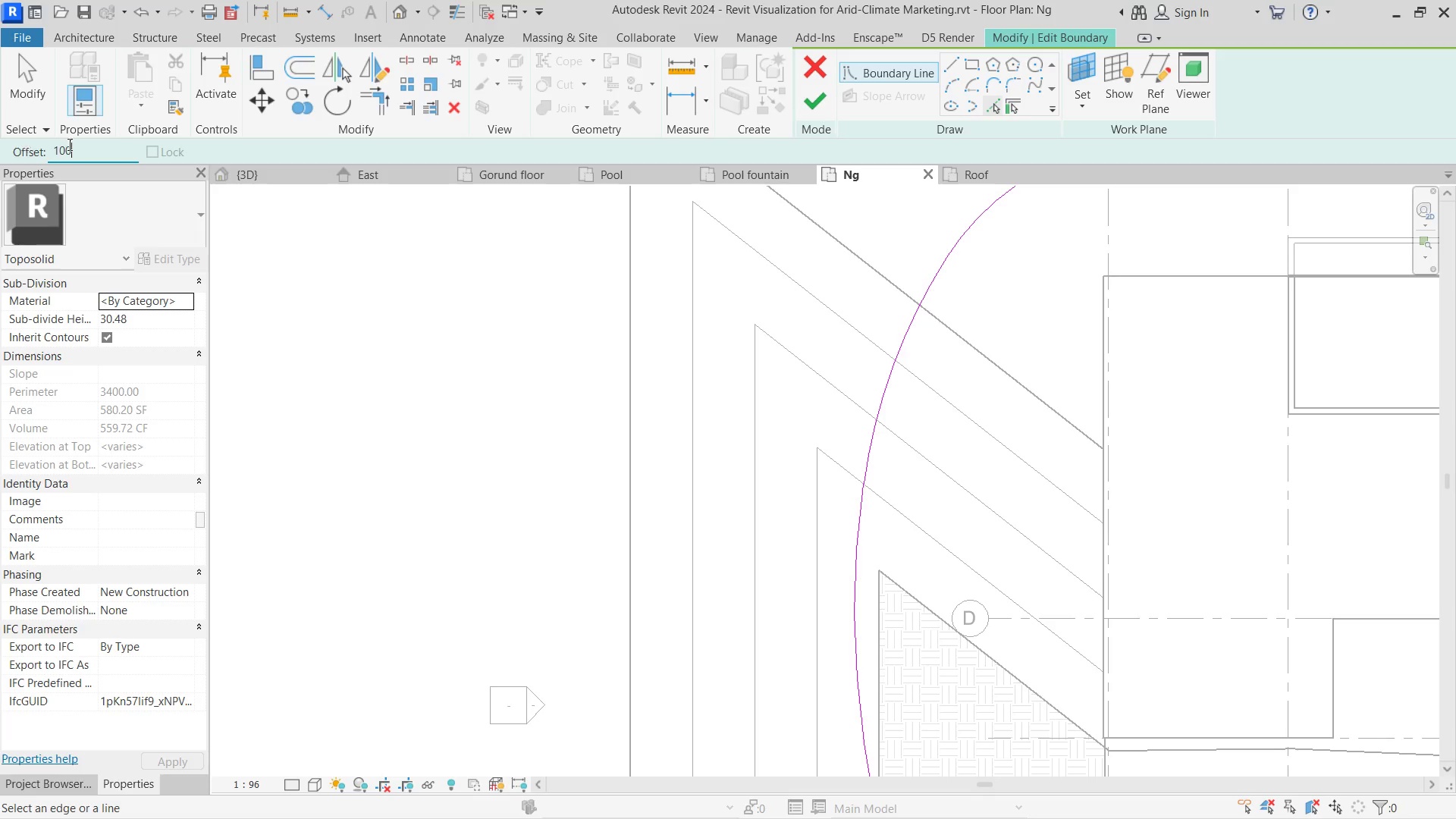 
key(Enter)
 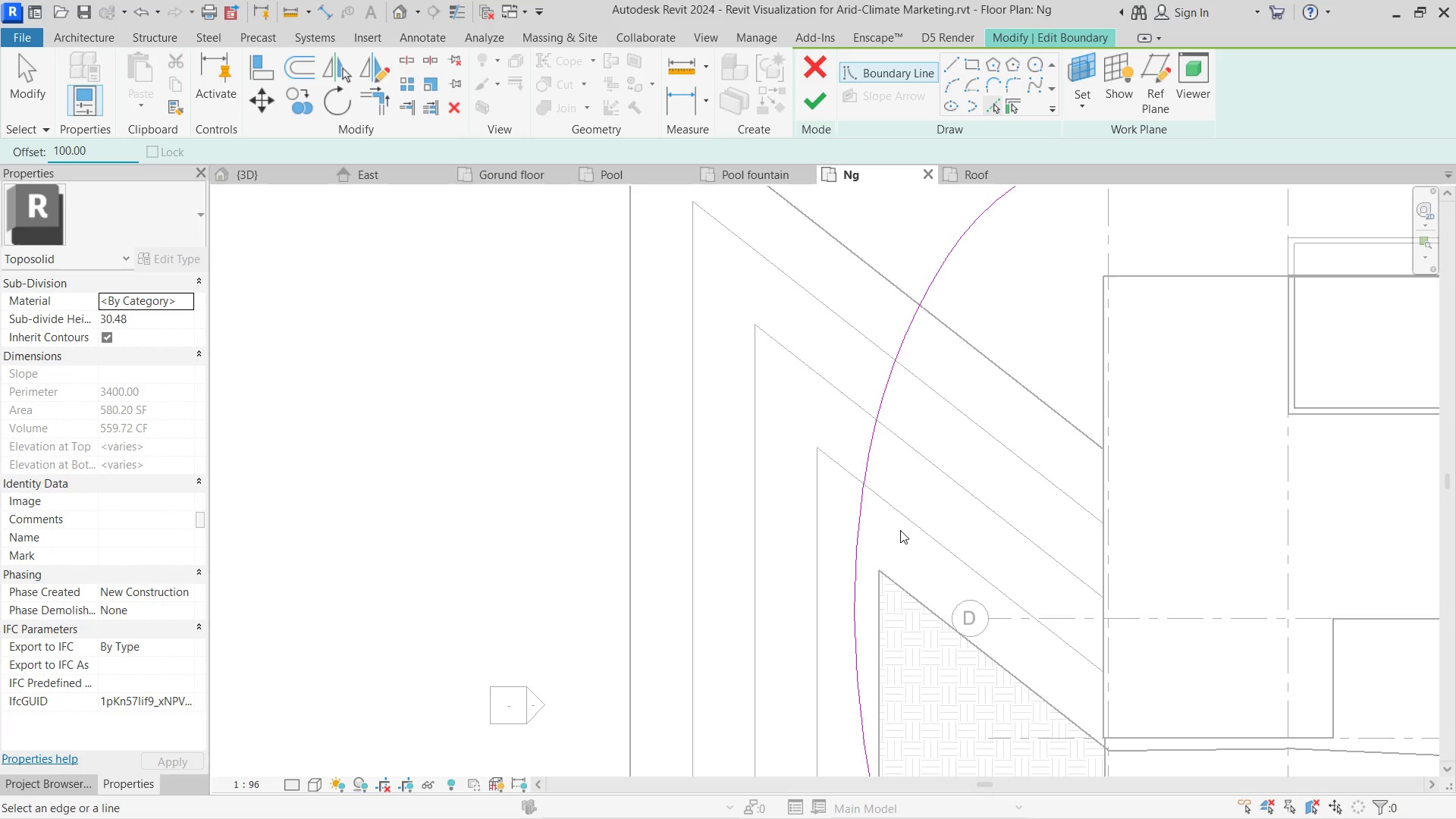 
left_click([868, 519])
 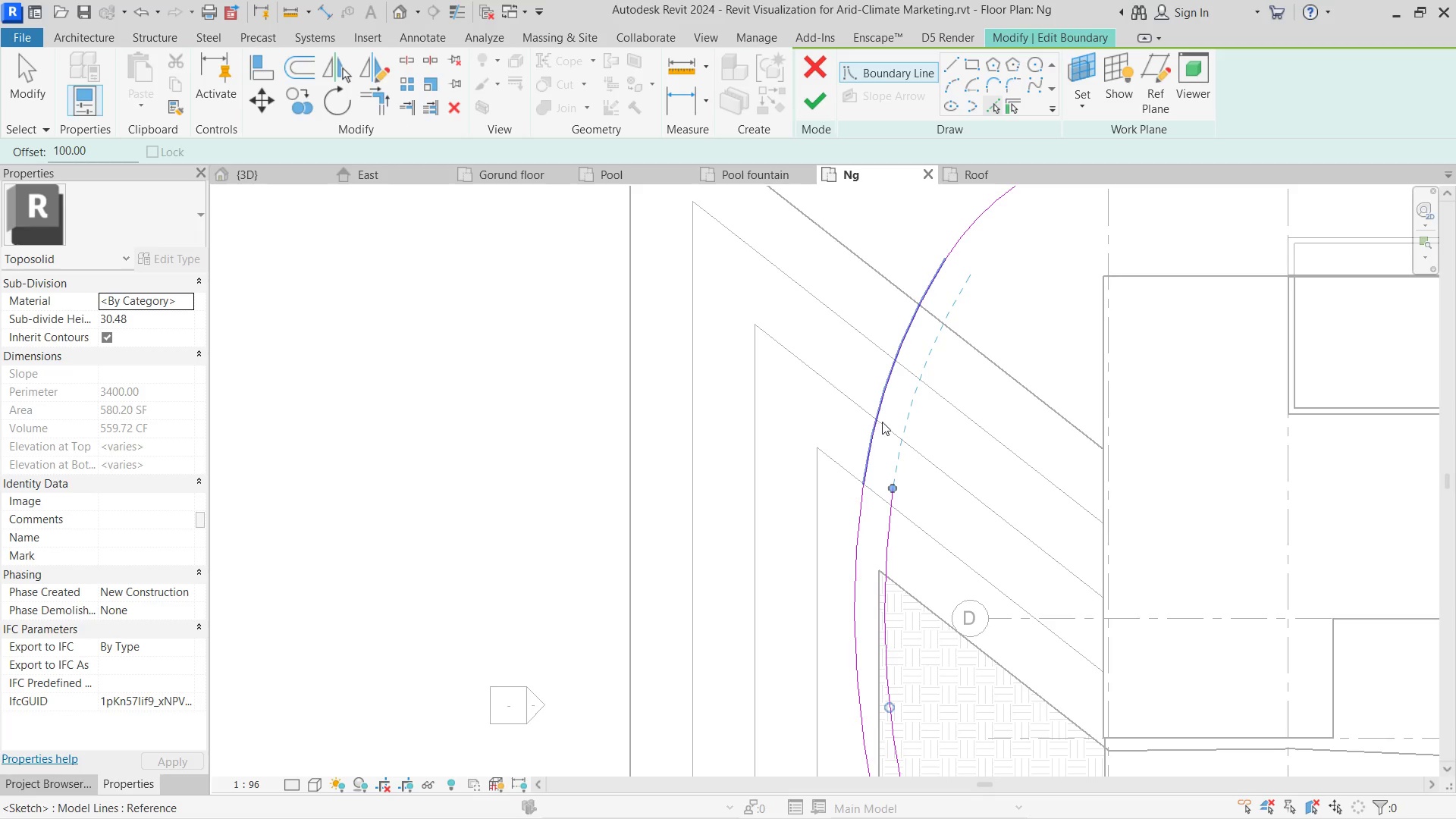 
left_click([882, 422])
 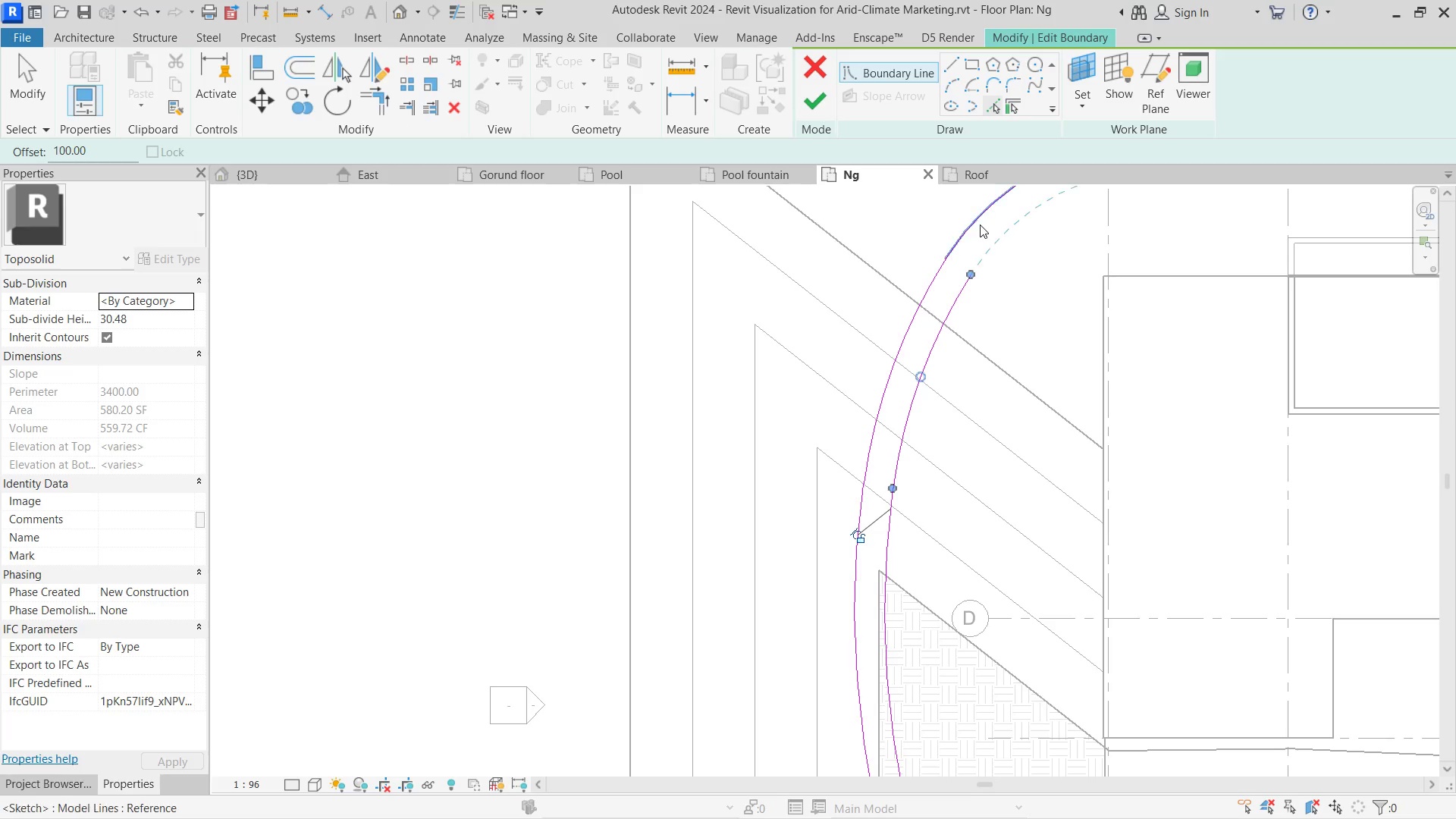 
left_click([980, 224])
 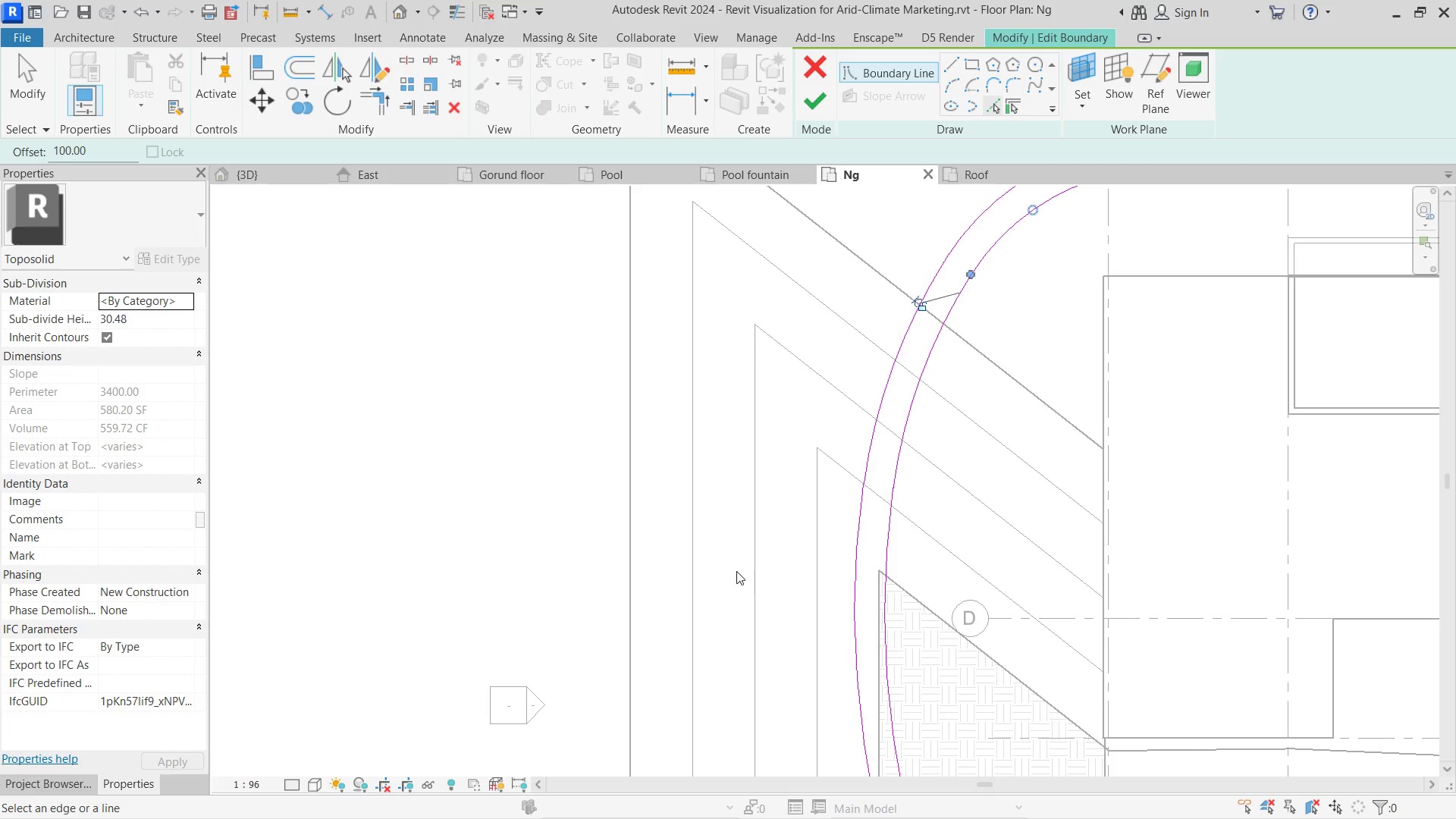 
scroll: coordinate [961, 369], scroll_direction: none, amount: 0.0
 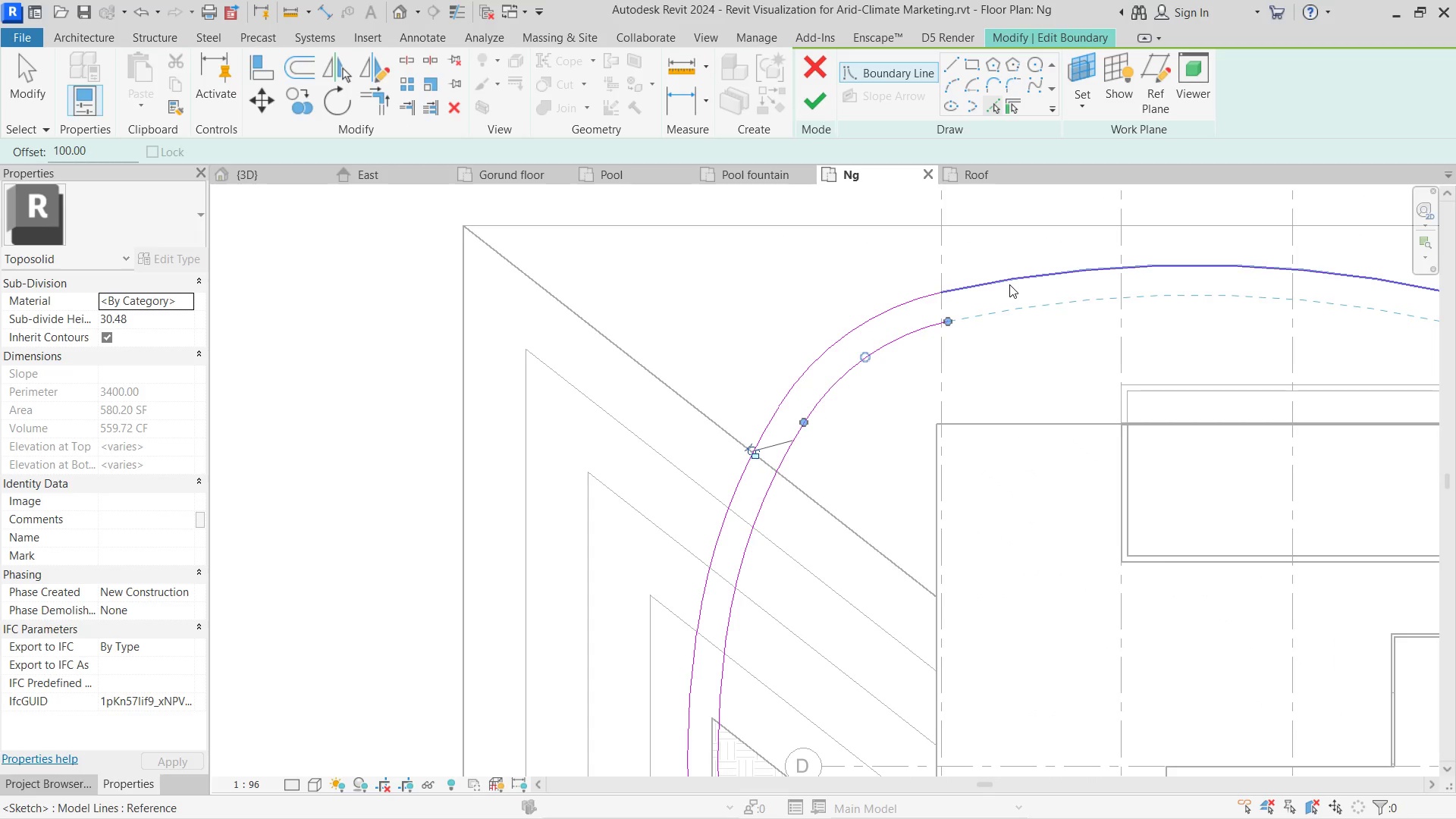 
left_click([1009, 284])
 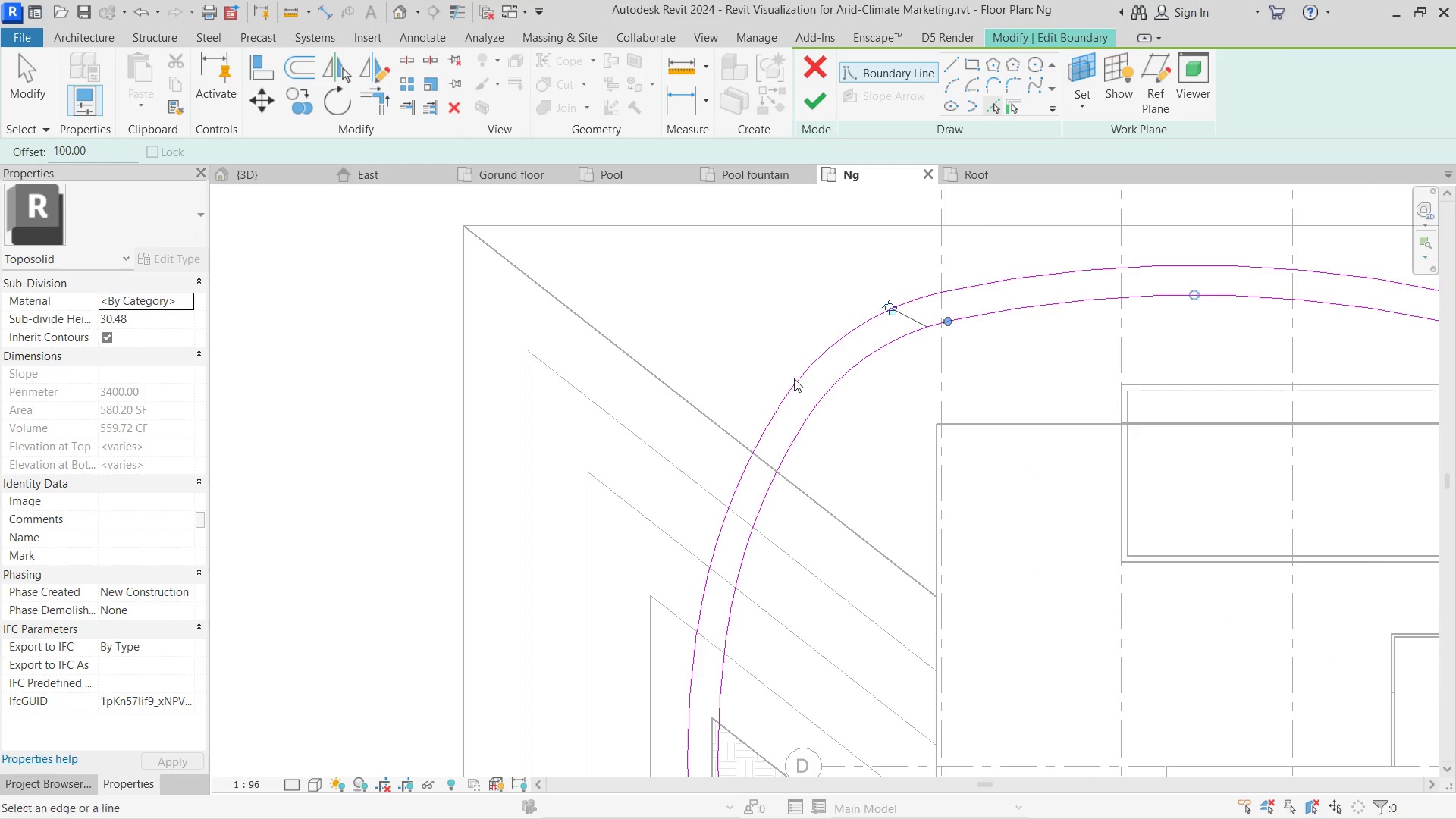 
scroll: coordinate [1154, 356], scroll_direction: down, amount: 1.0
 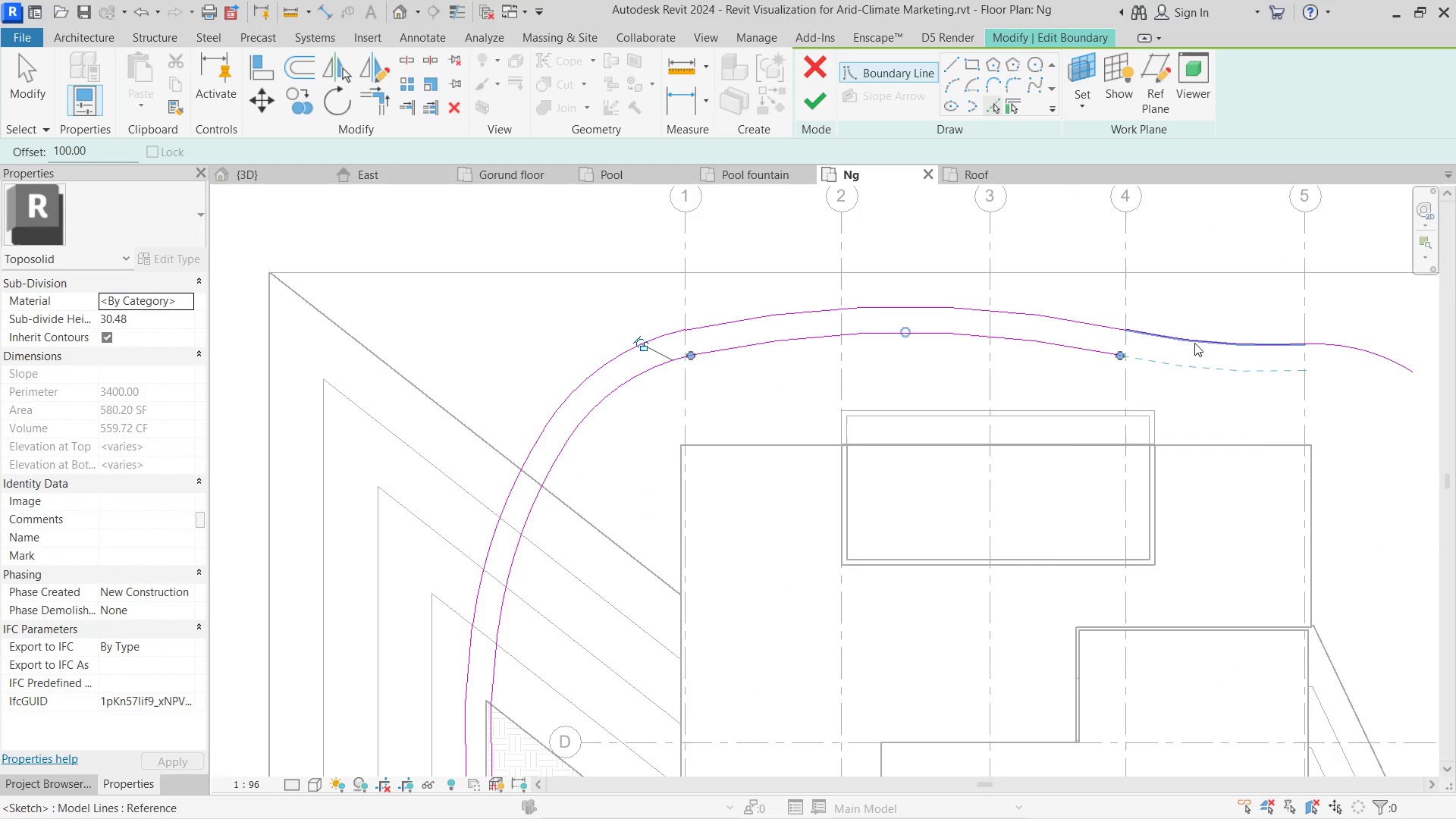 
left_click([1194, 343])
 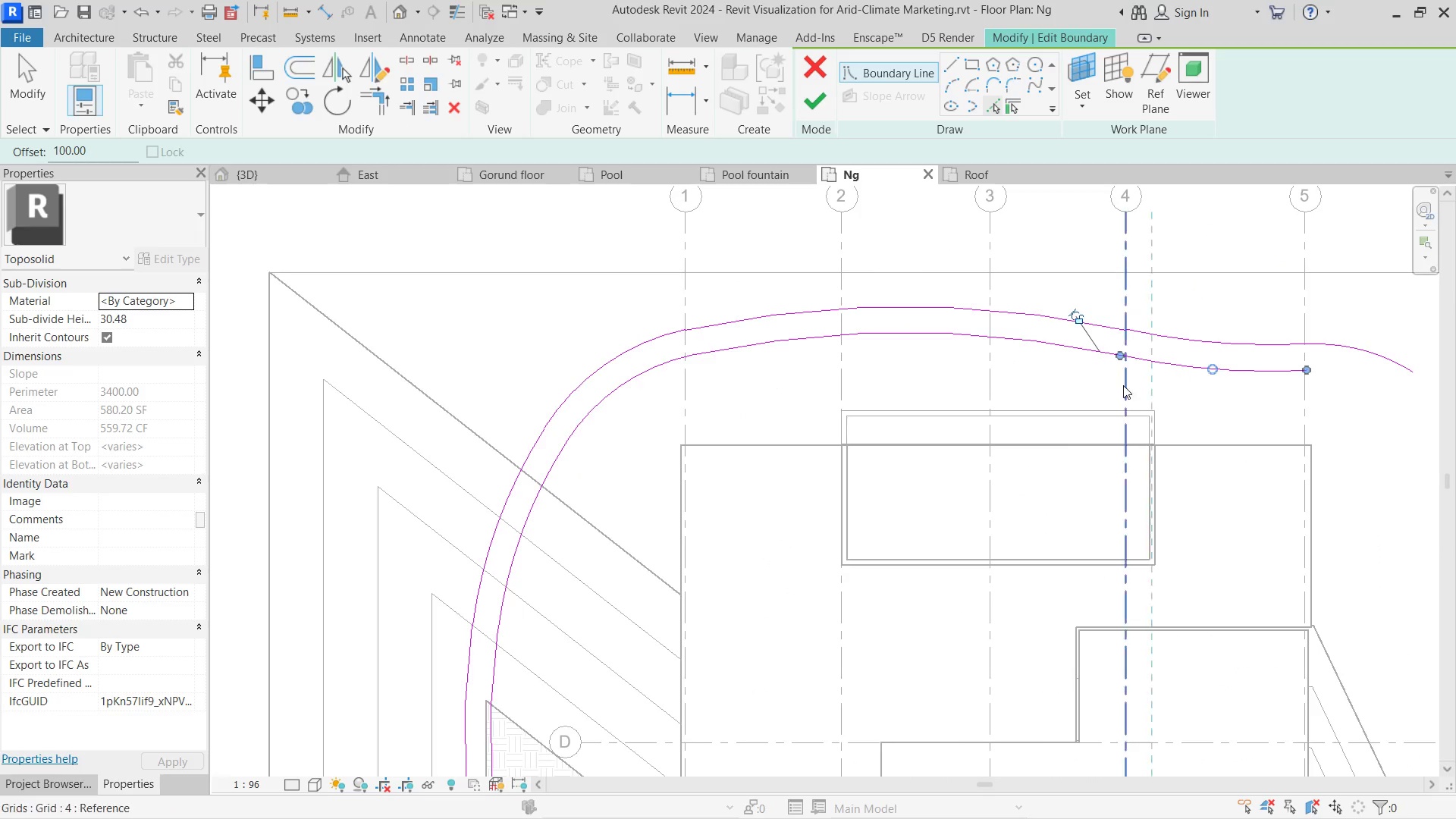 
scroll: coordinate [1123, 385], scroll_direction: down, amount: 1.0
 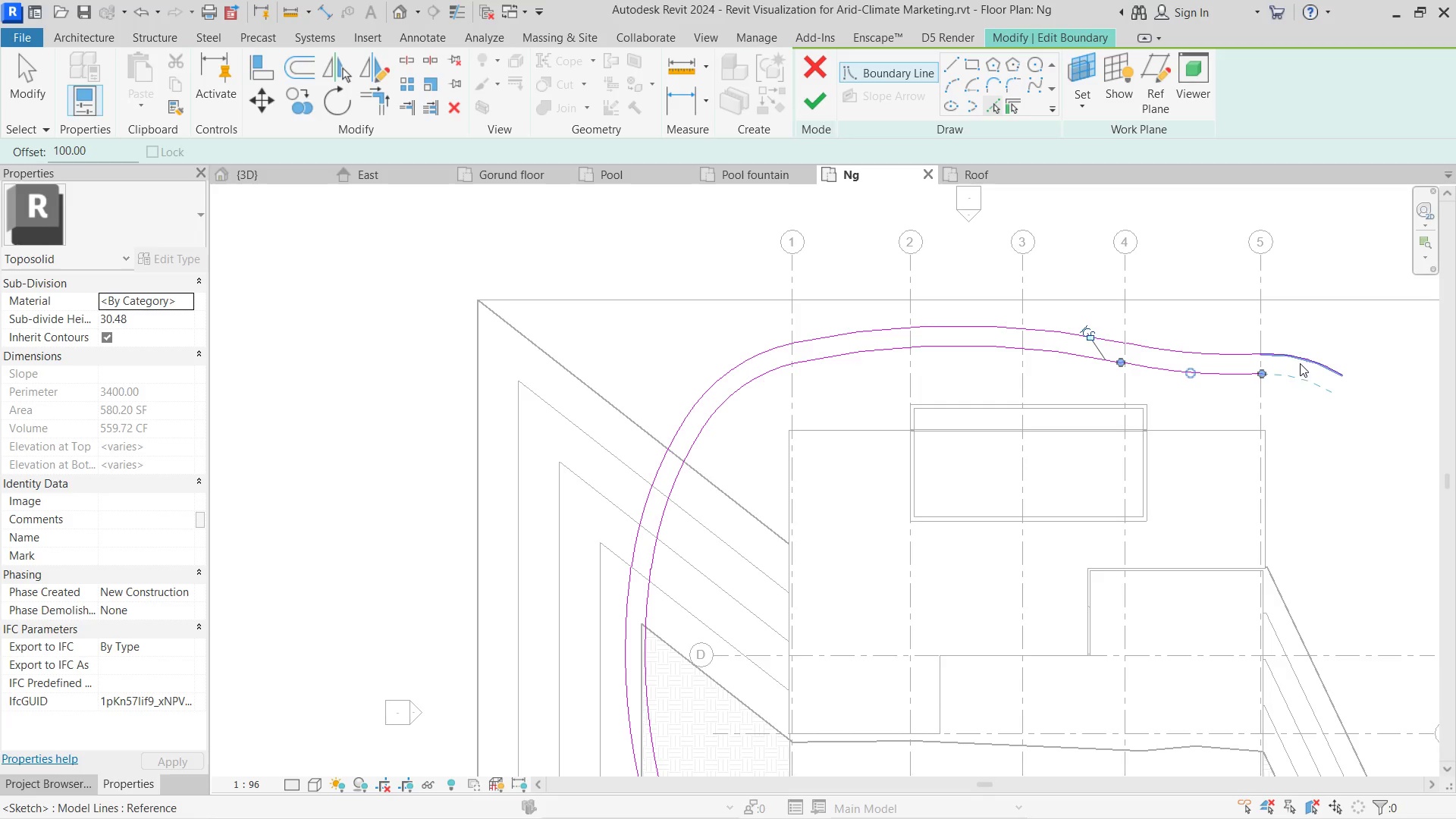 
left_click([1302, 362])
 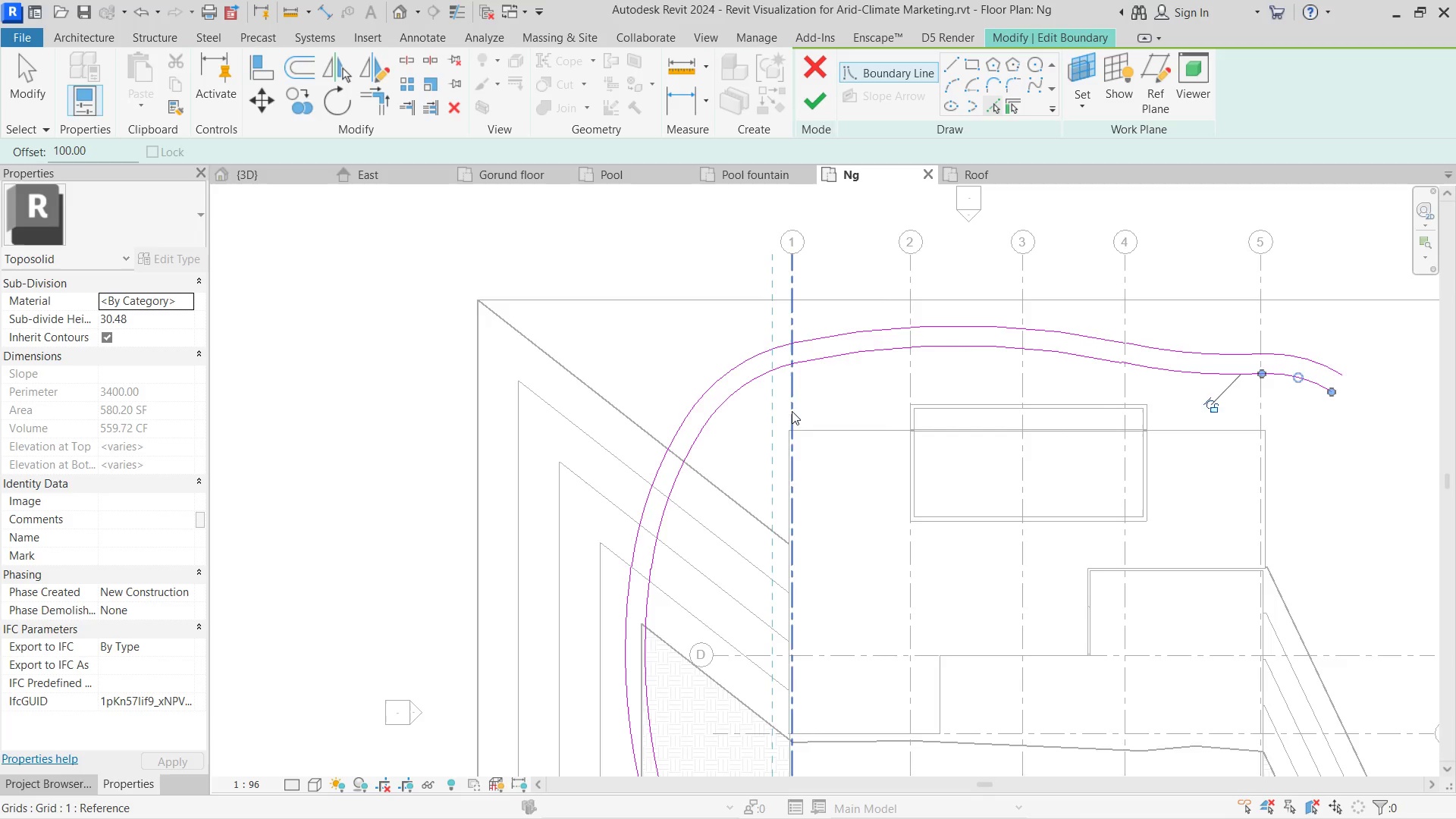 
scroll: coordinate [996, 407], scroll_direction: down, amount: 7.0
 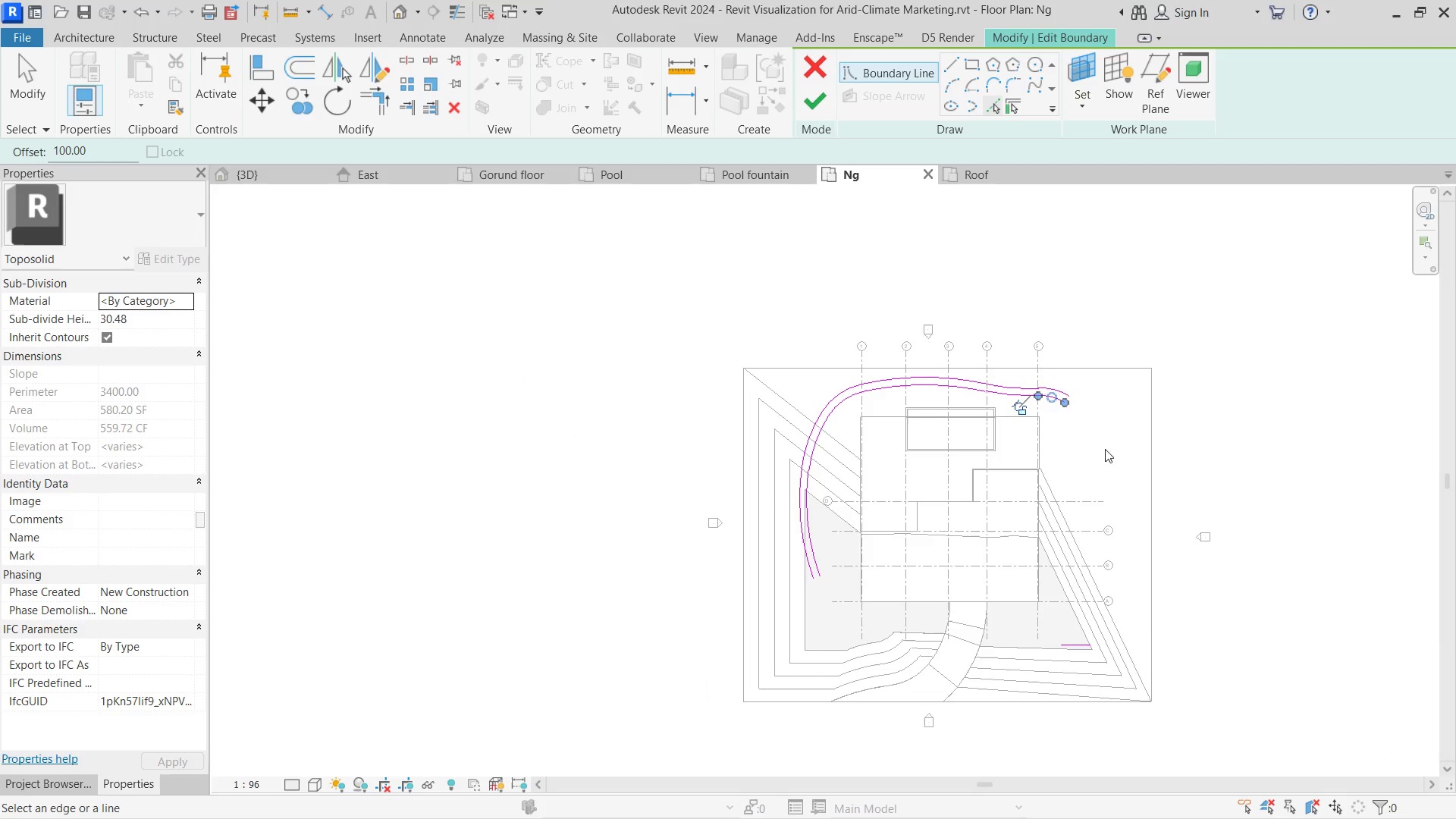 
scroll: coordinate [1032, 300], scroll_direction: up, amount: 2.0
 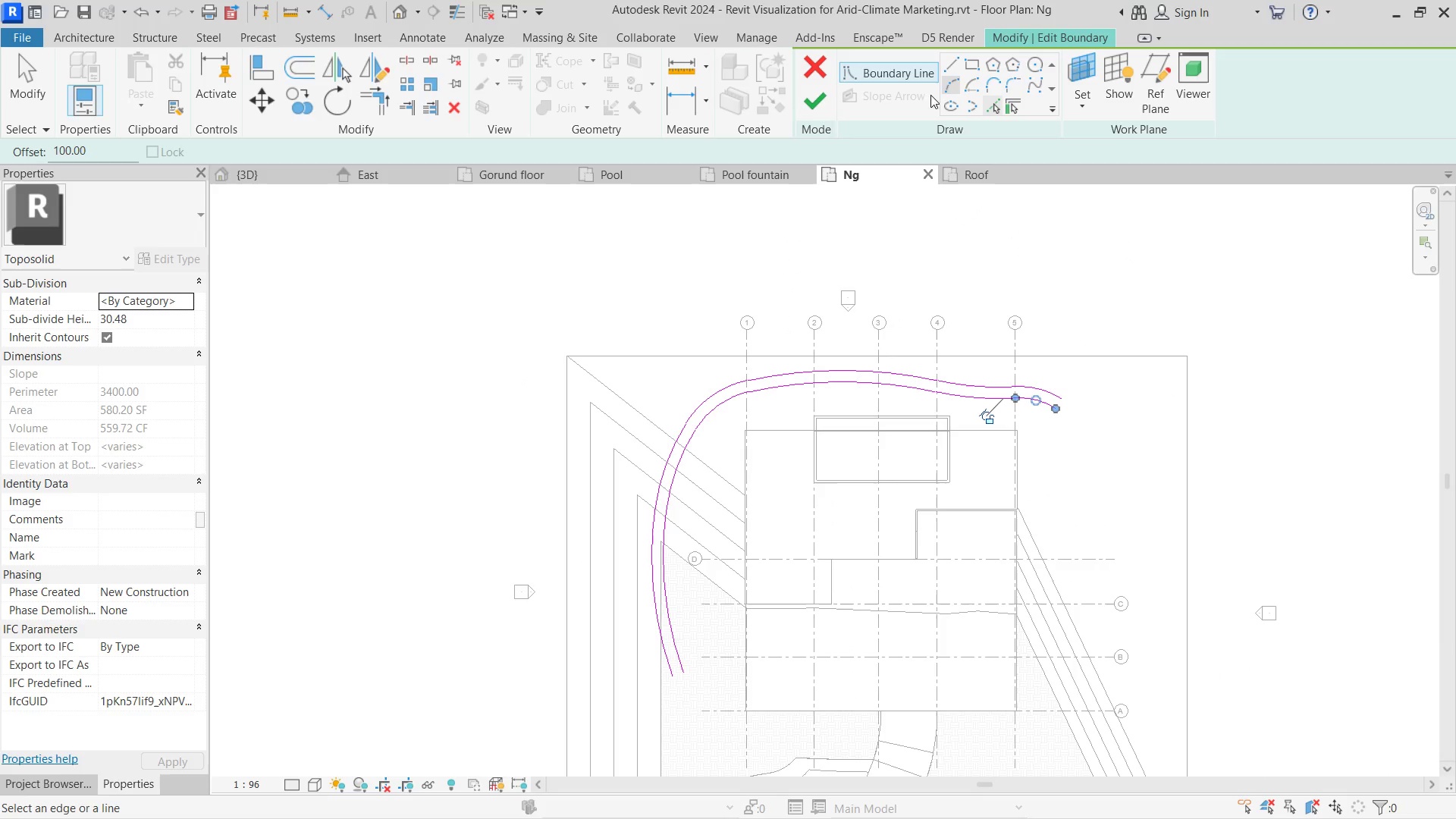 
left_click([944, 83])
 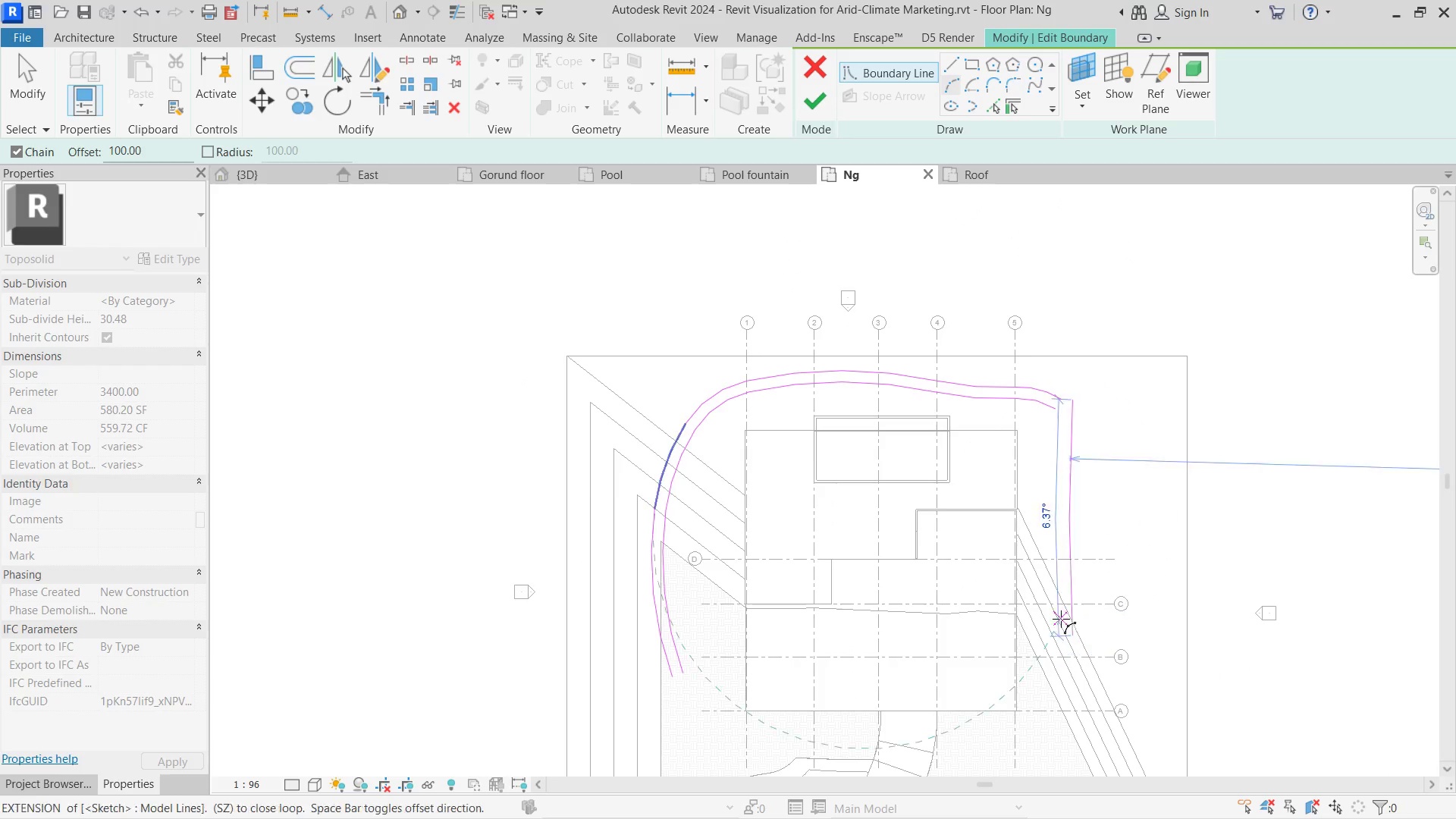 
wait(5.73)
 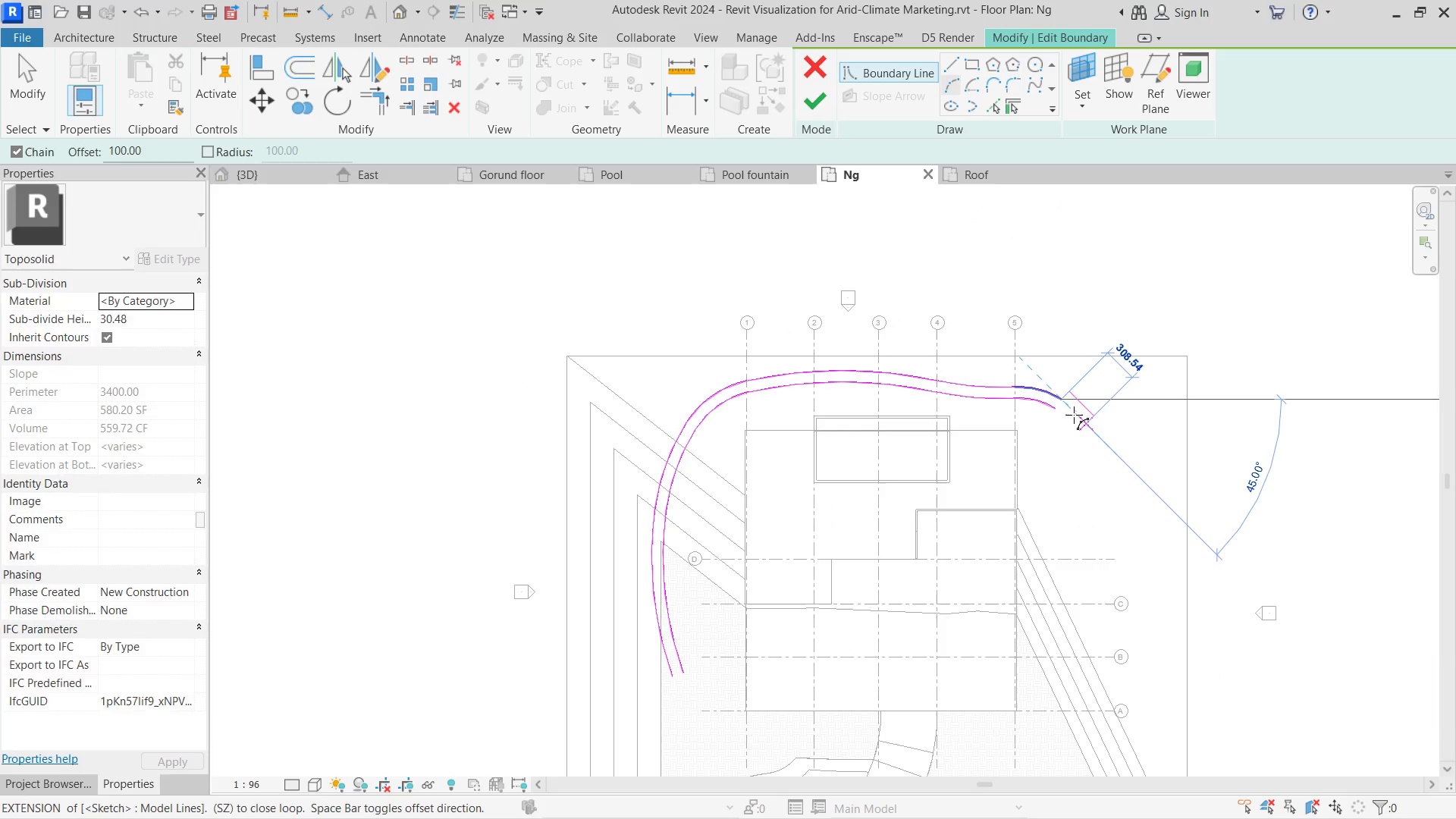 
key(Escape)
 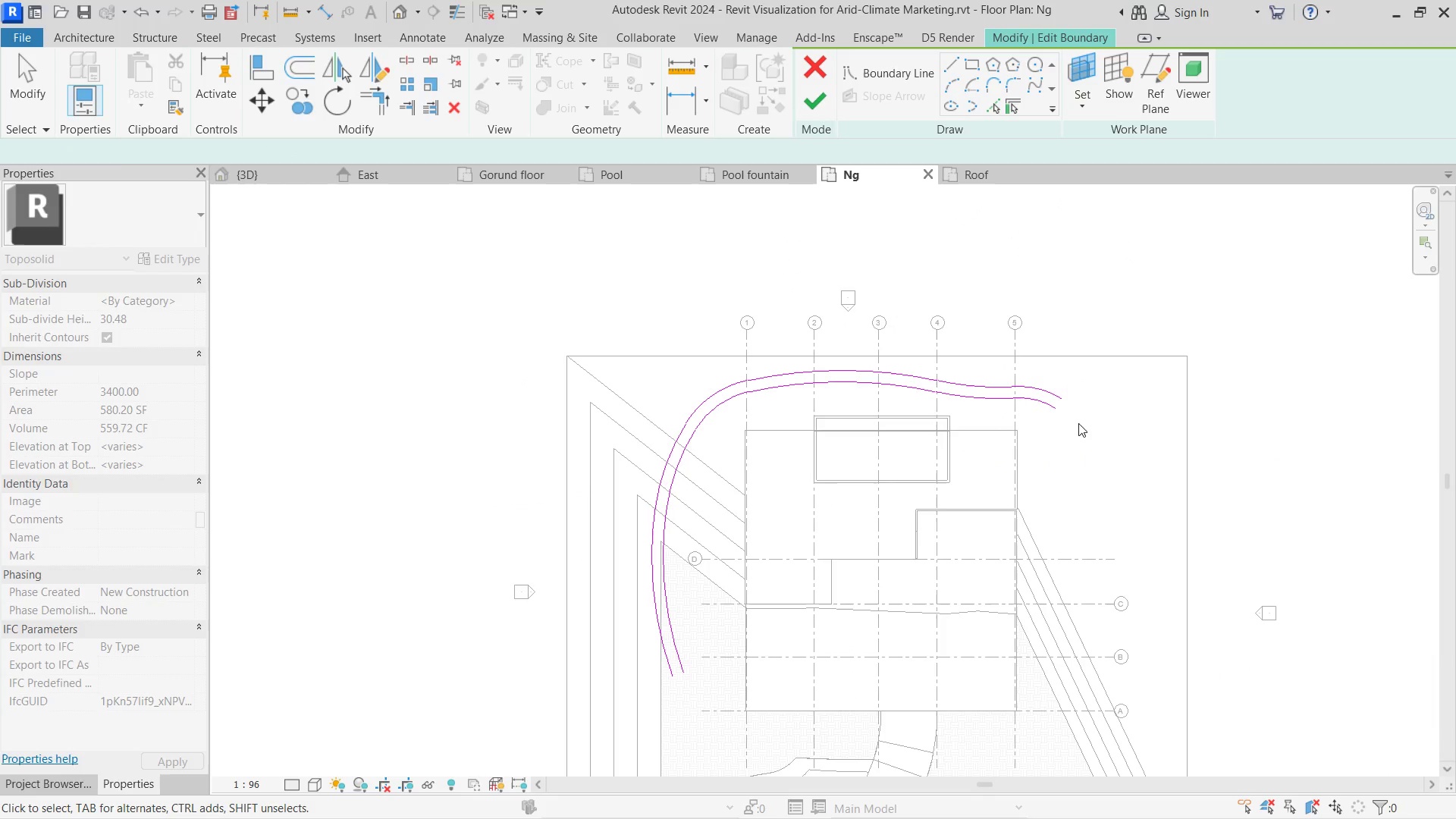 
key(Escape)
 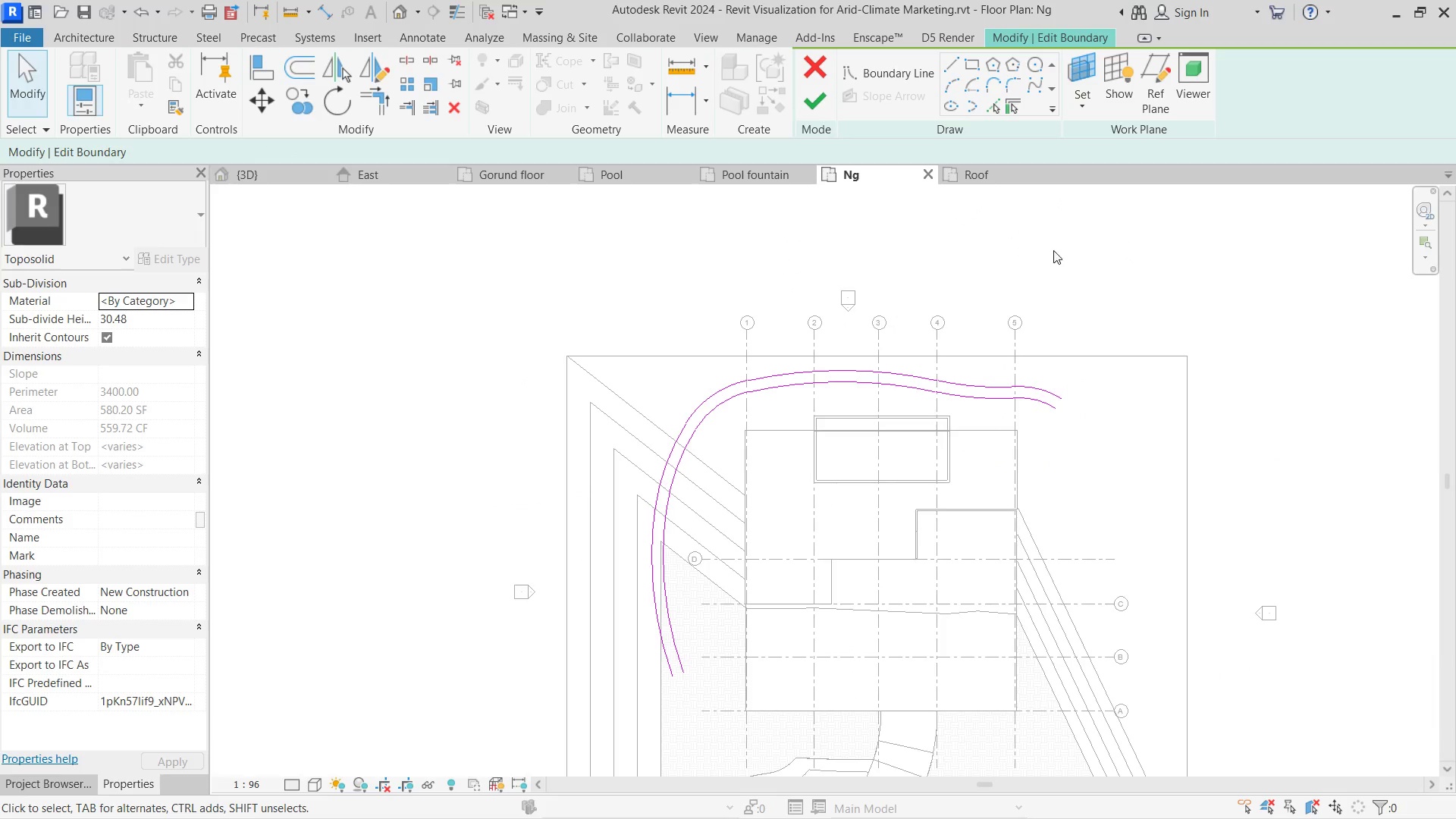 
key(Escape)
 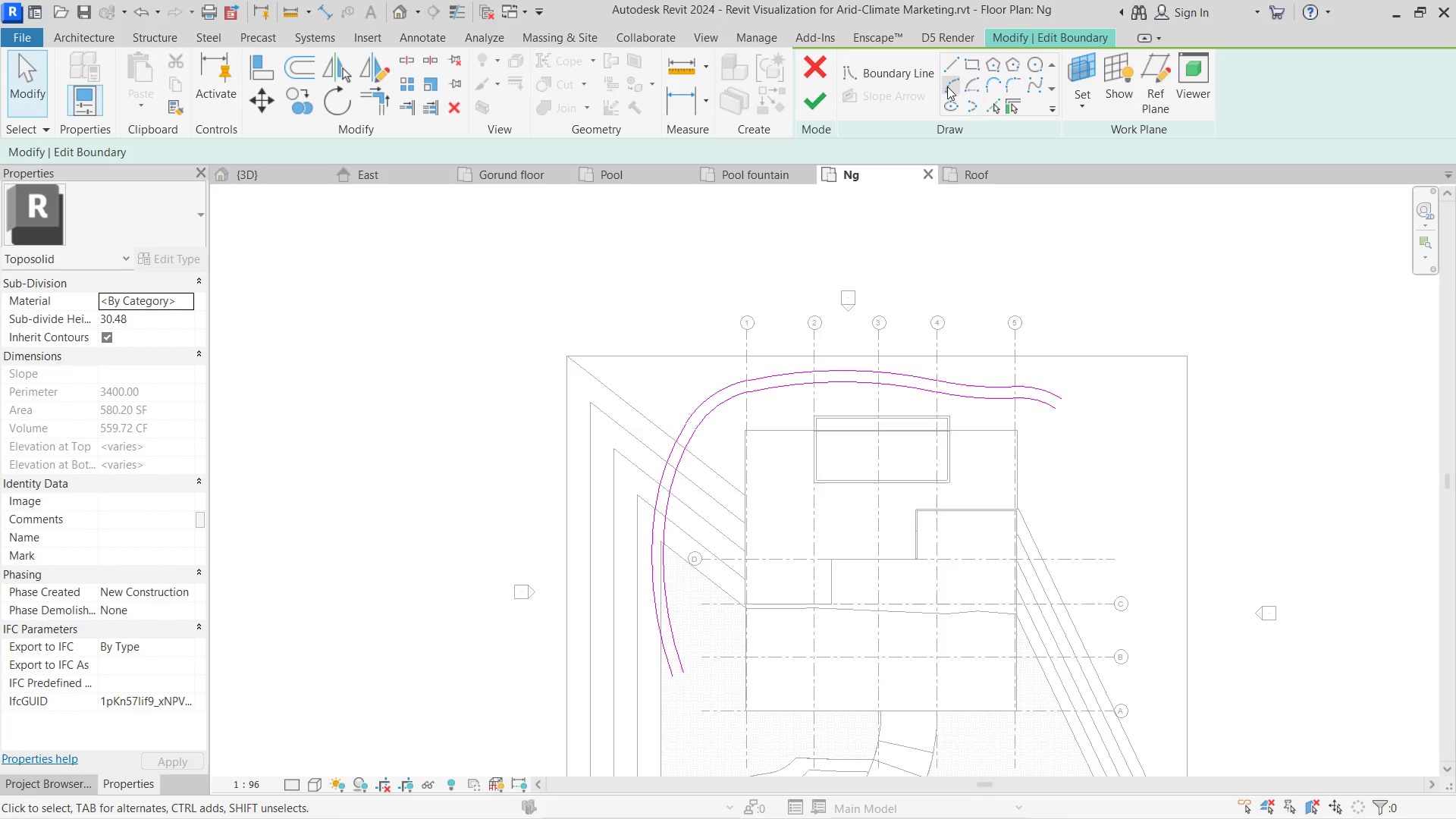 
left_click([947, 86])
 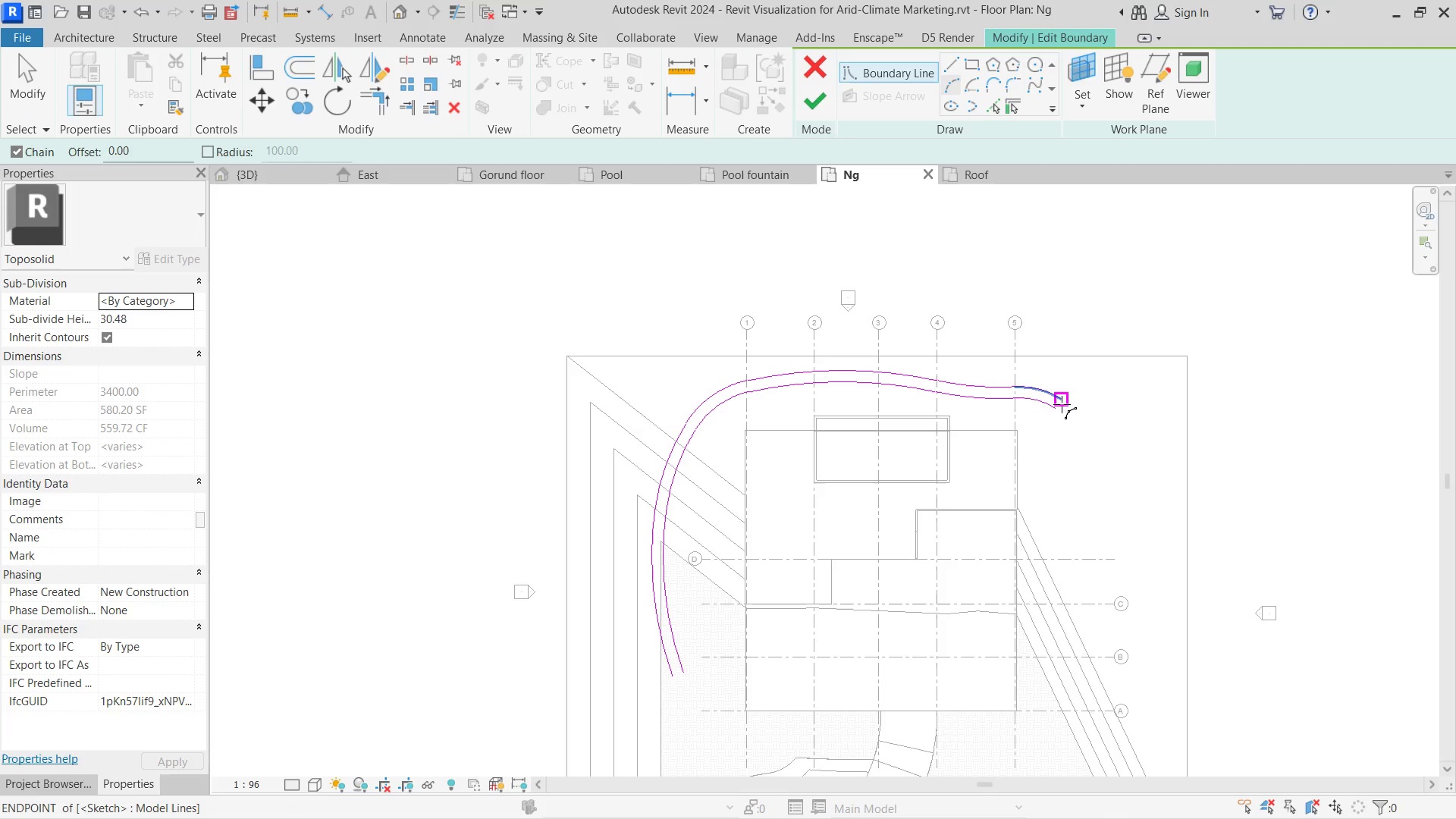 
left_click([1061, 403])
 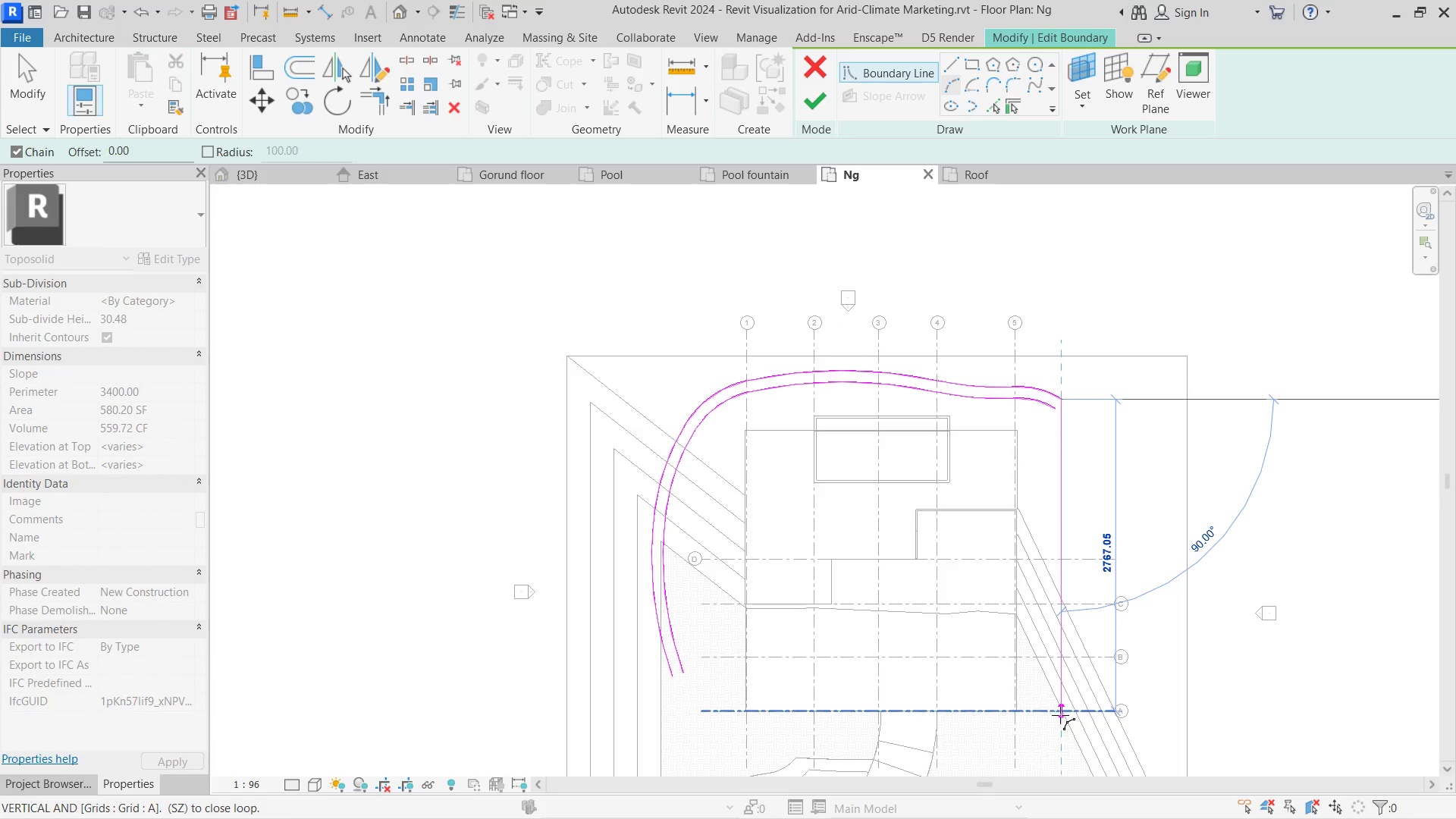 
left_click_drag(start_coordinate=[1059, 715], to_coordinate=[1062, 711])
 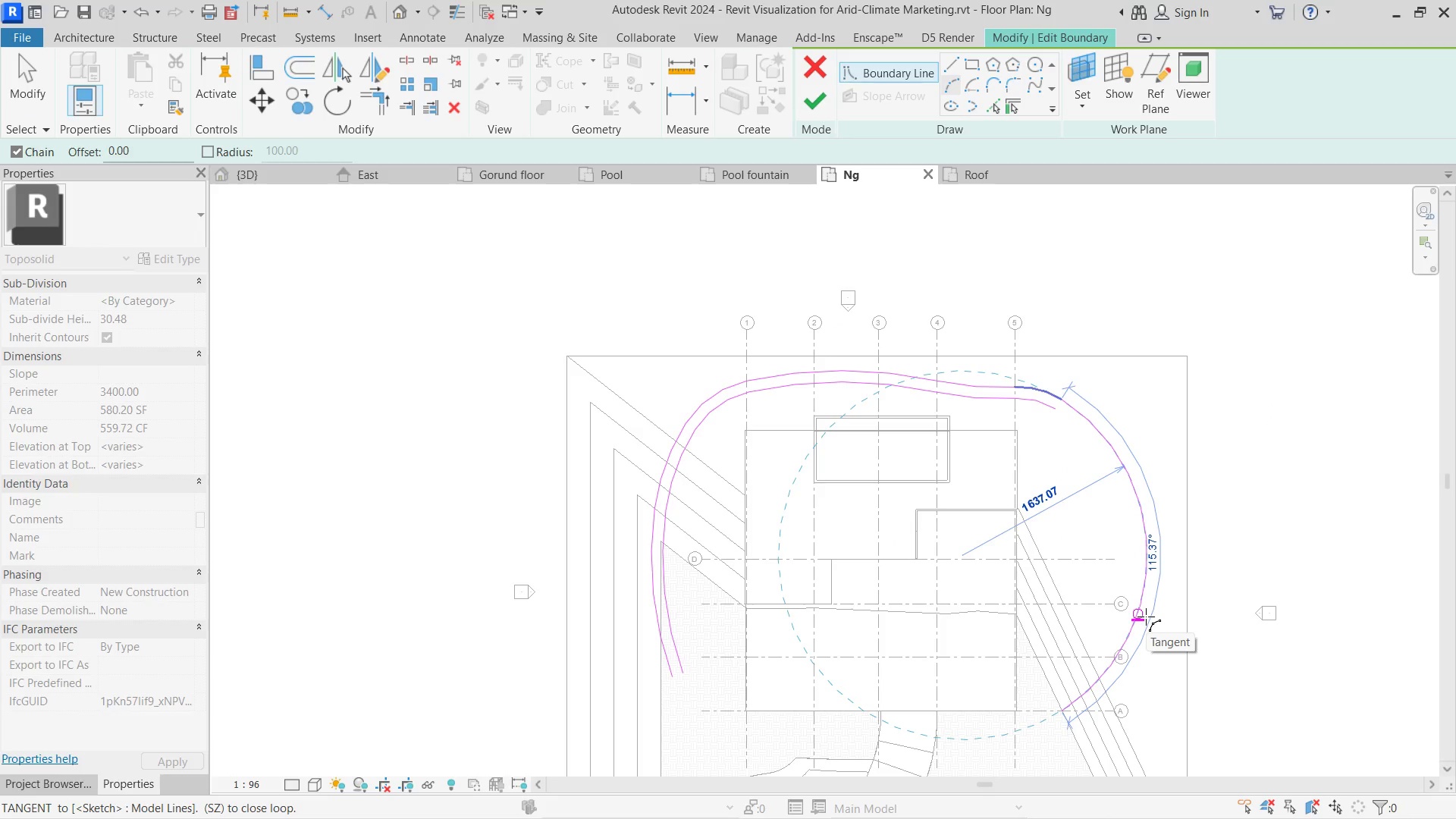 
left_click([1146, 617])
 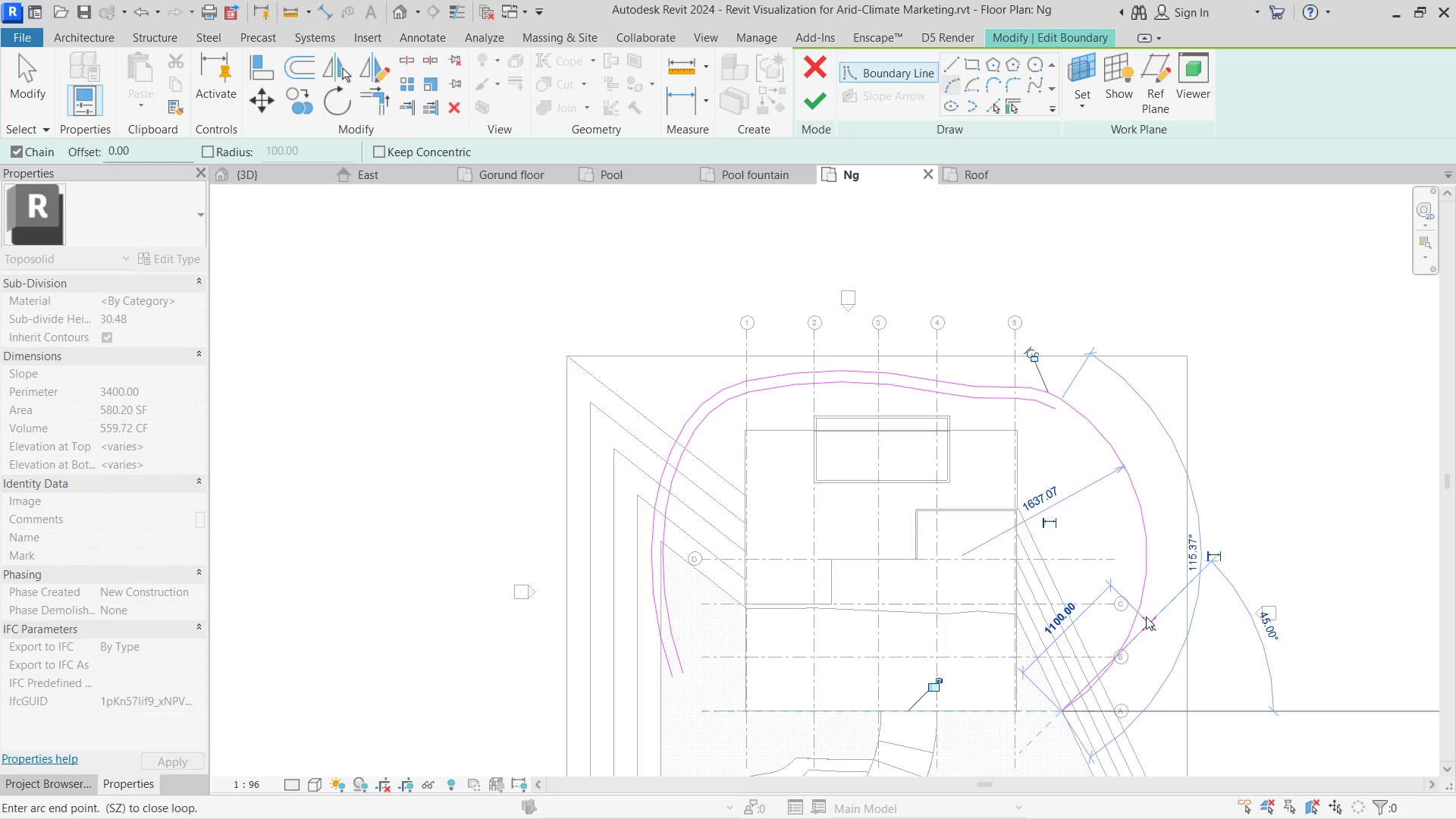 
key(Escape)
 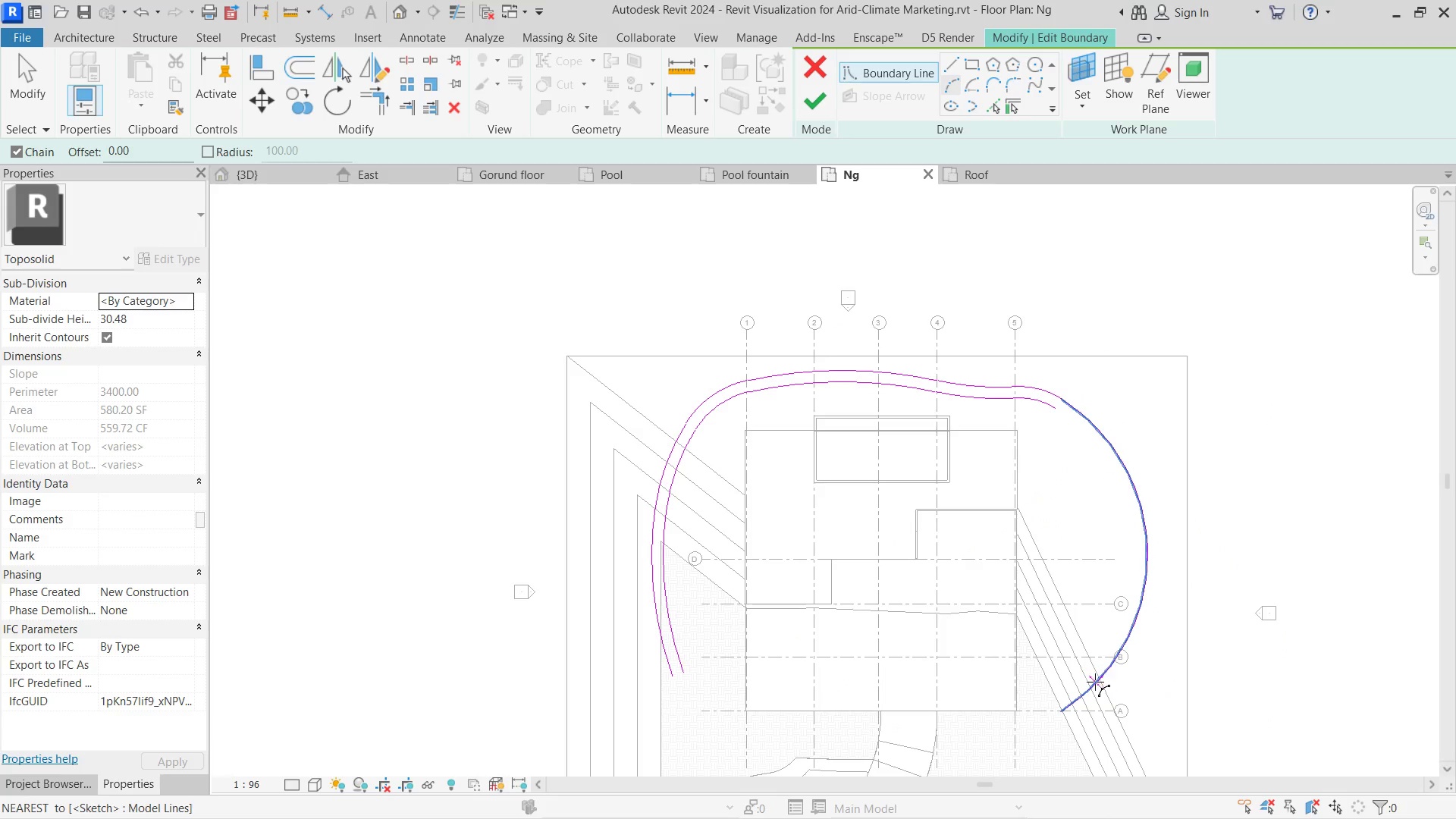 
key(Escape)
 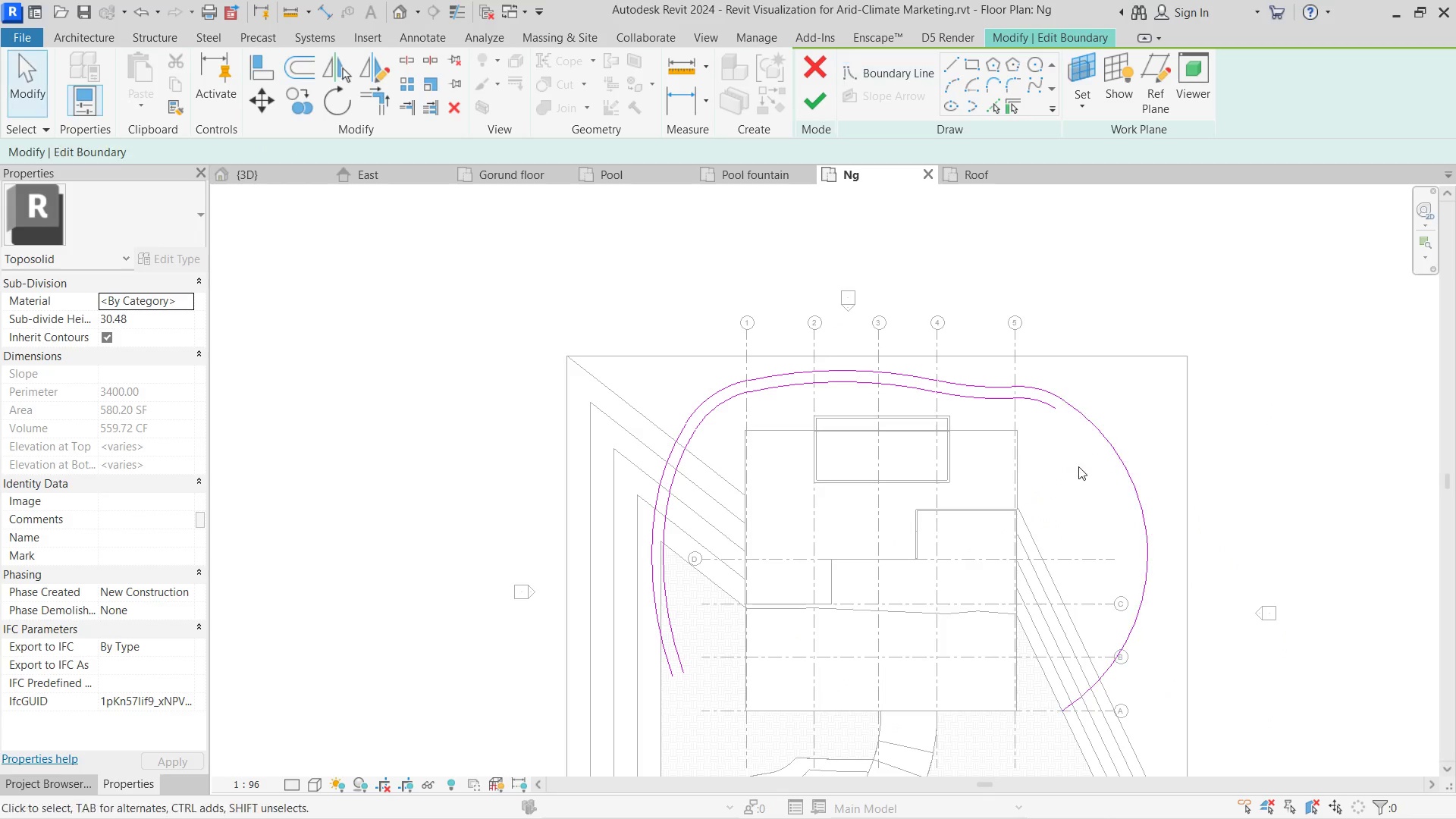 
key(Escape)
 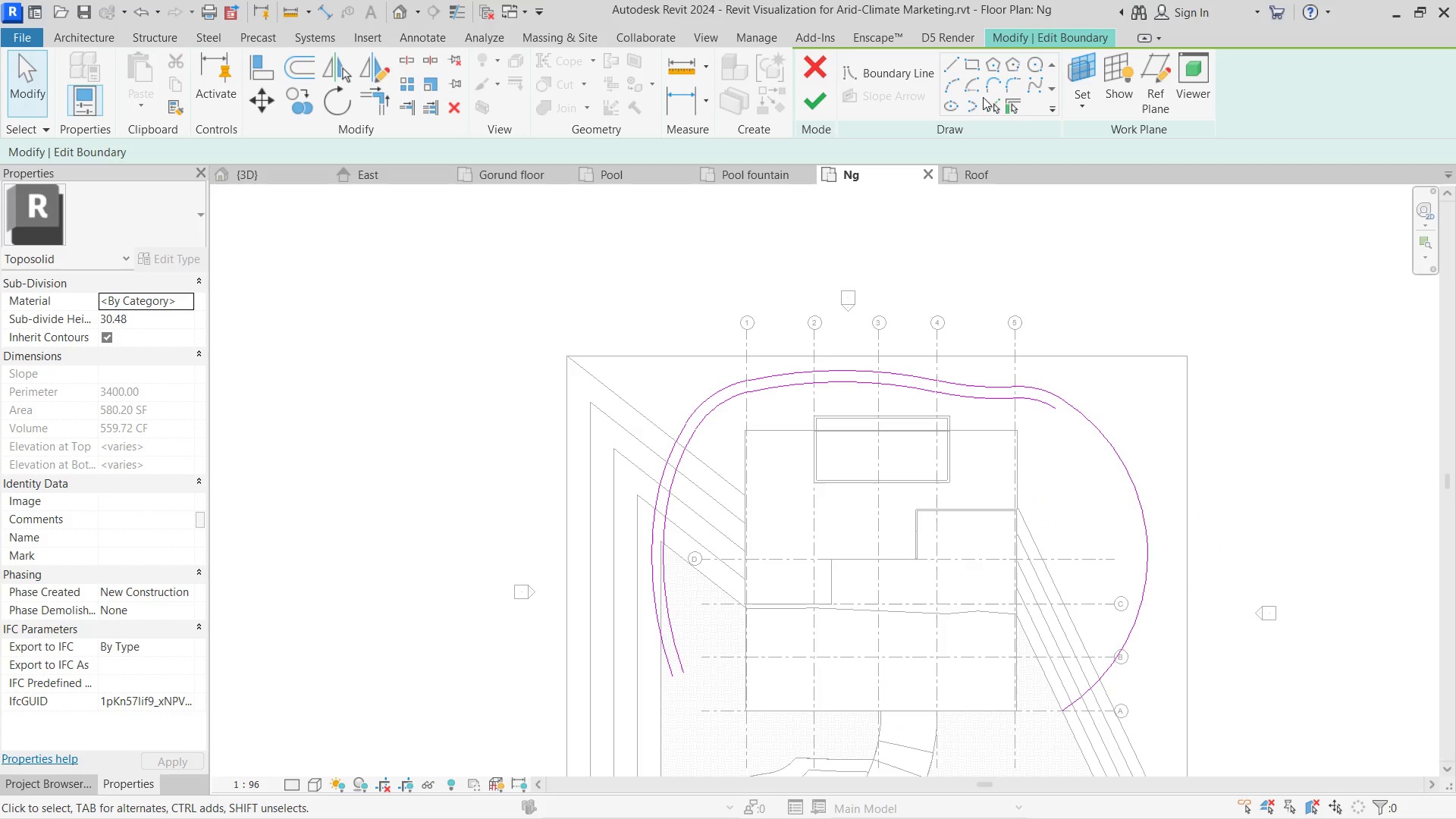 
left_click([987, 106])
 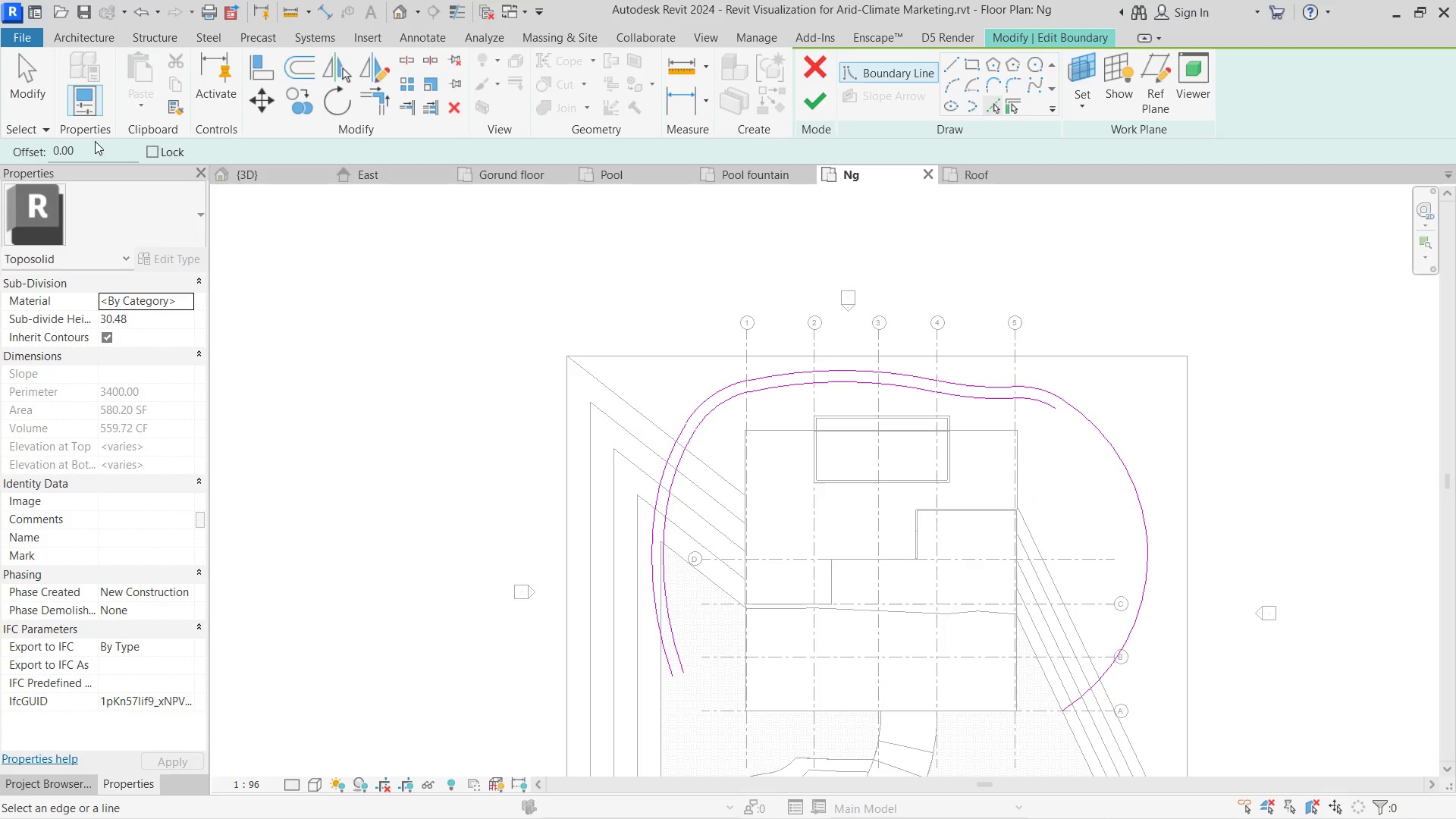 
left_click_drag(start_coordinate=[99, 142], to_coordinate=[0, 144])
 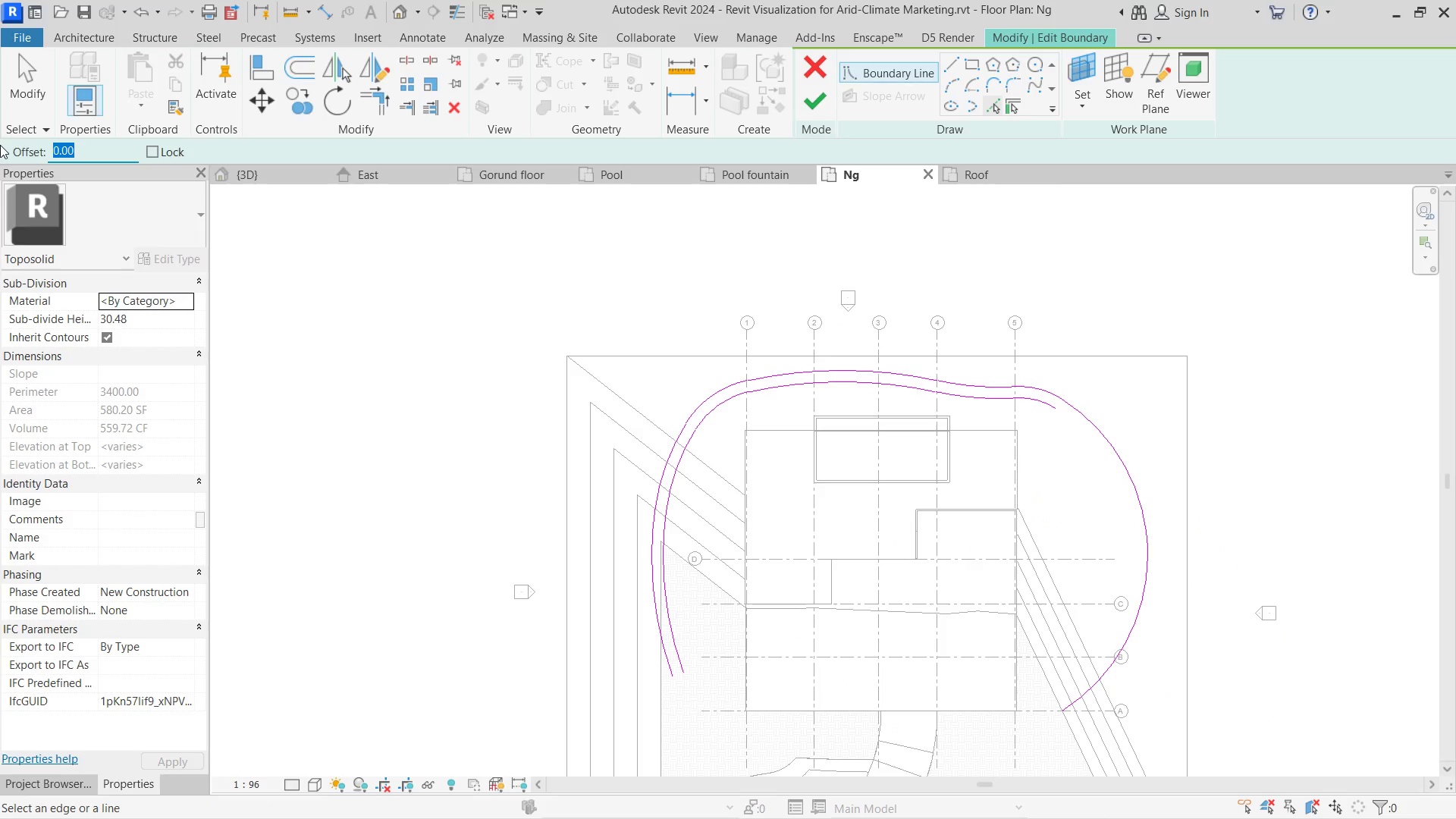 
type(50)
 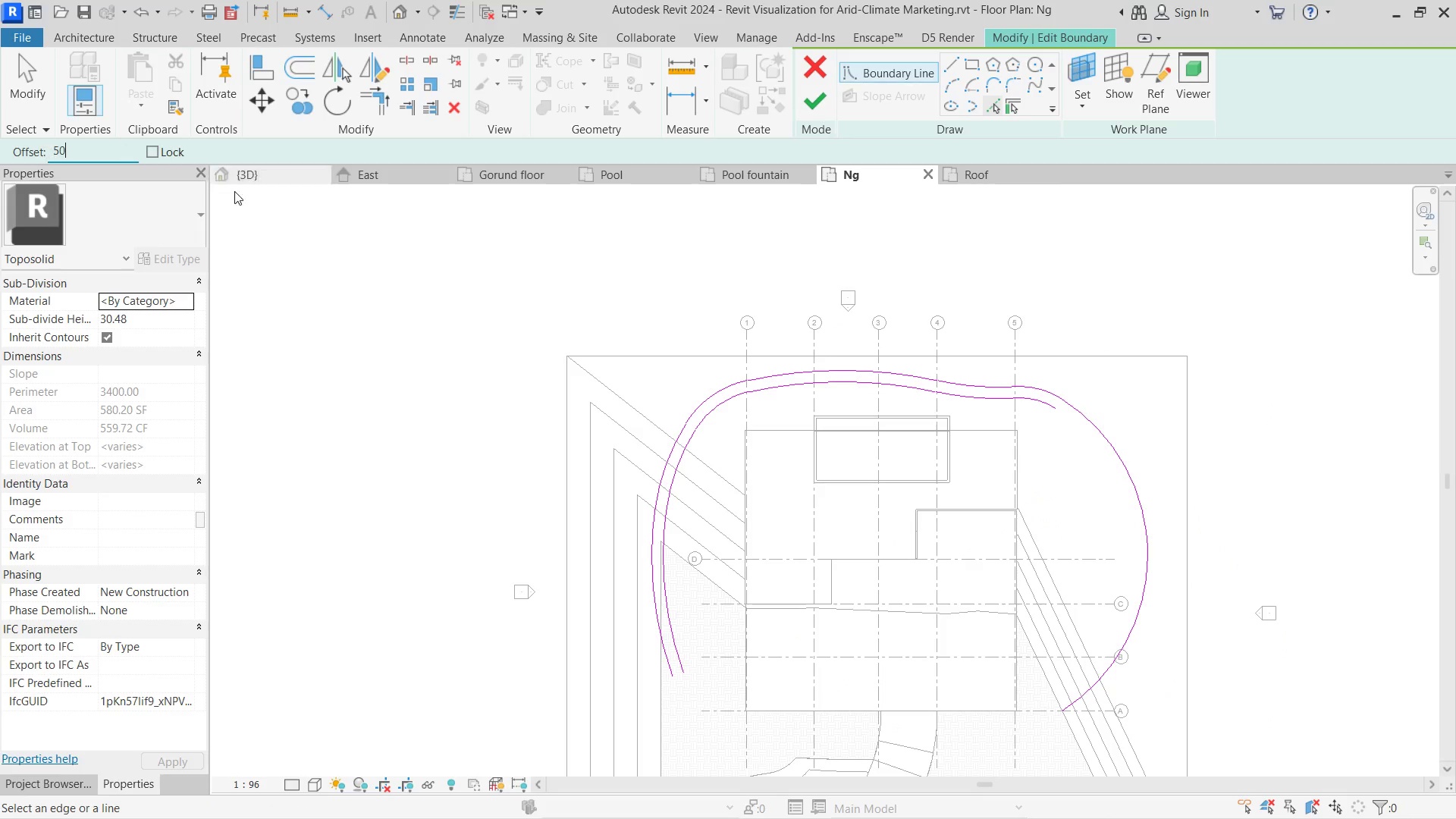 
key(Enter)
 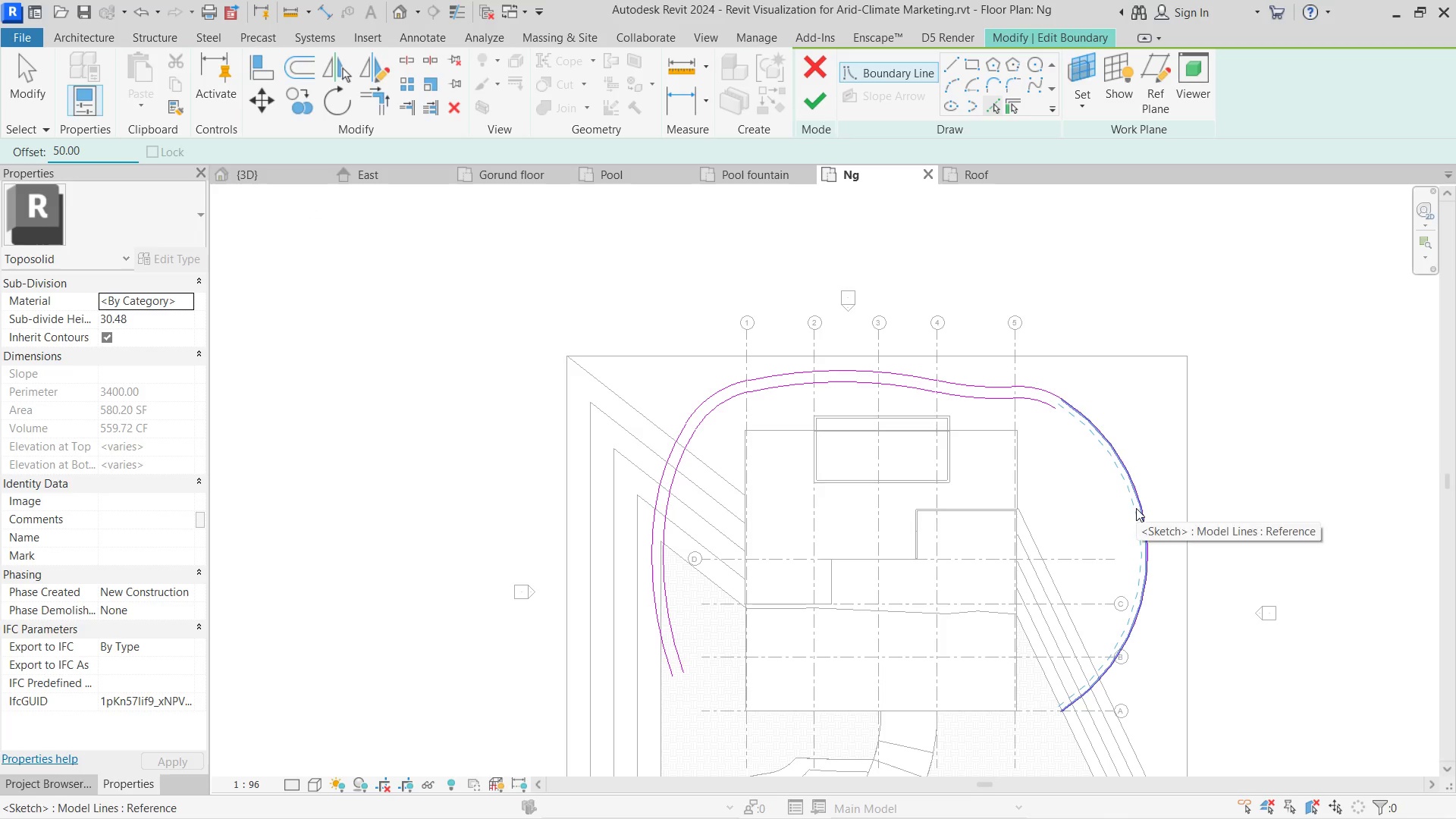 
scroll: coordinate [1027, 400], scroll_direction: up, amount: 7.0
 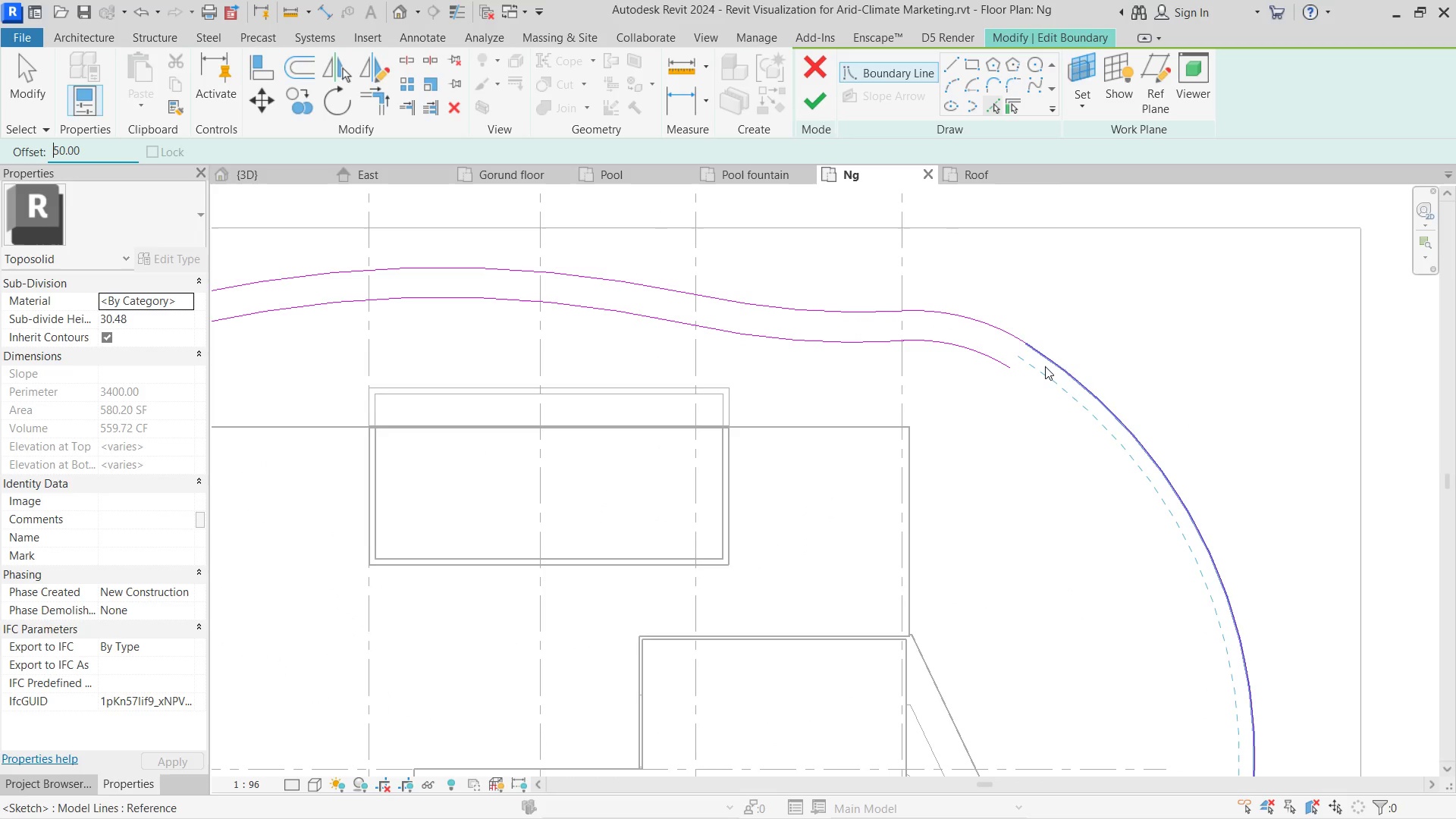 
key(Escape)
 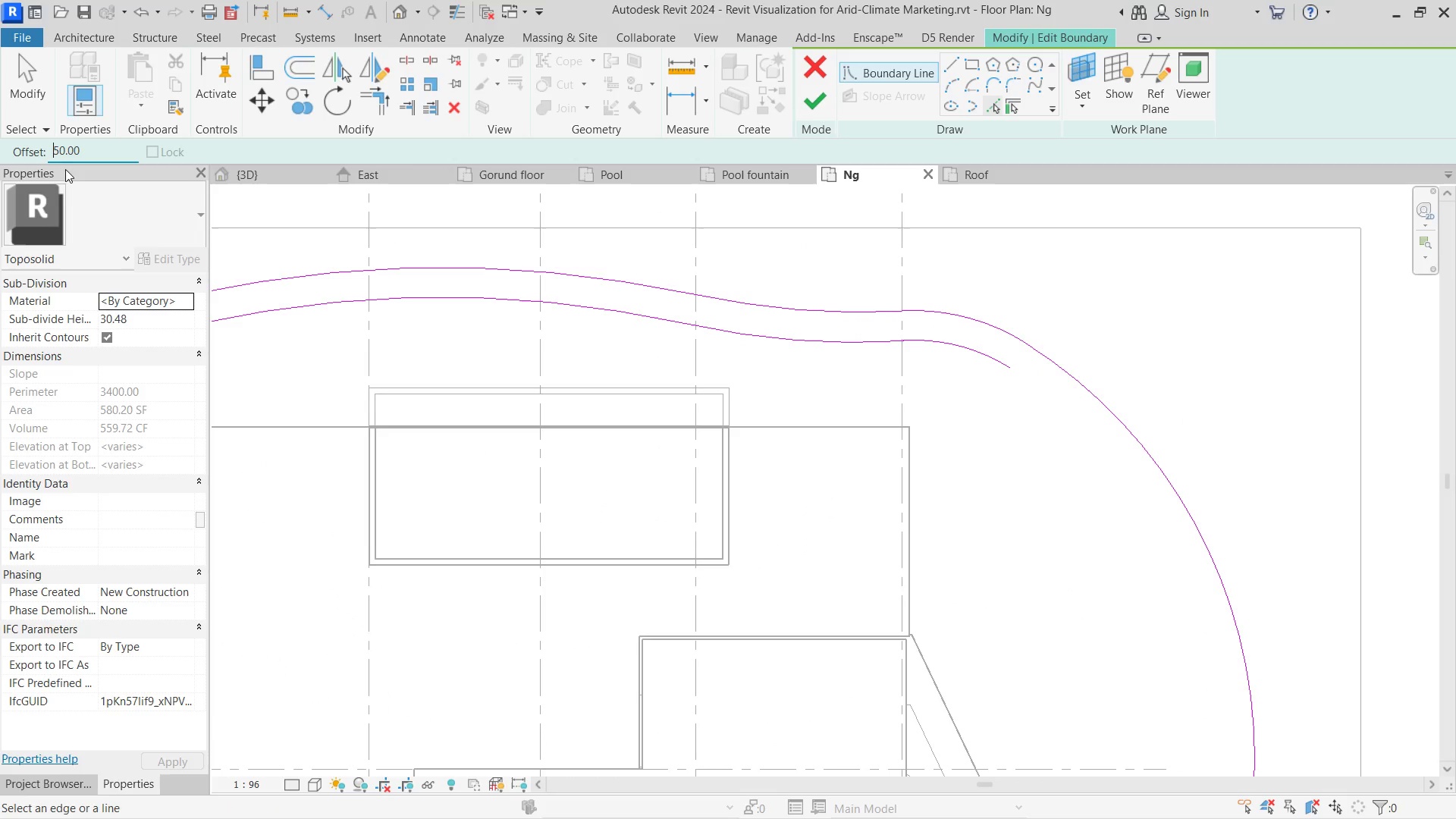 
left_click_drag(start_coordinate=[85, 149], to_coordinate=[0, 149])
 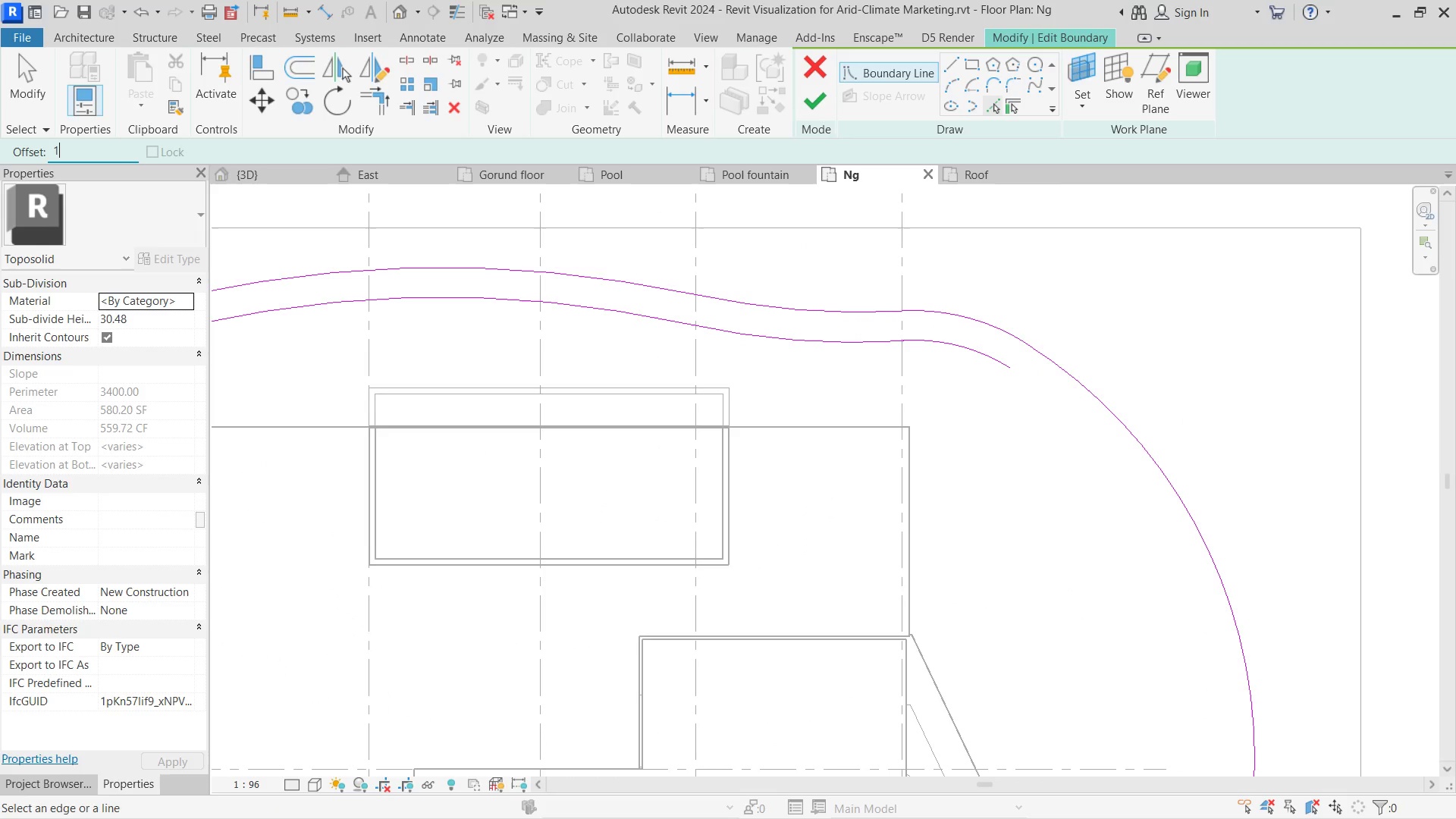 
type(100)
 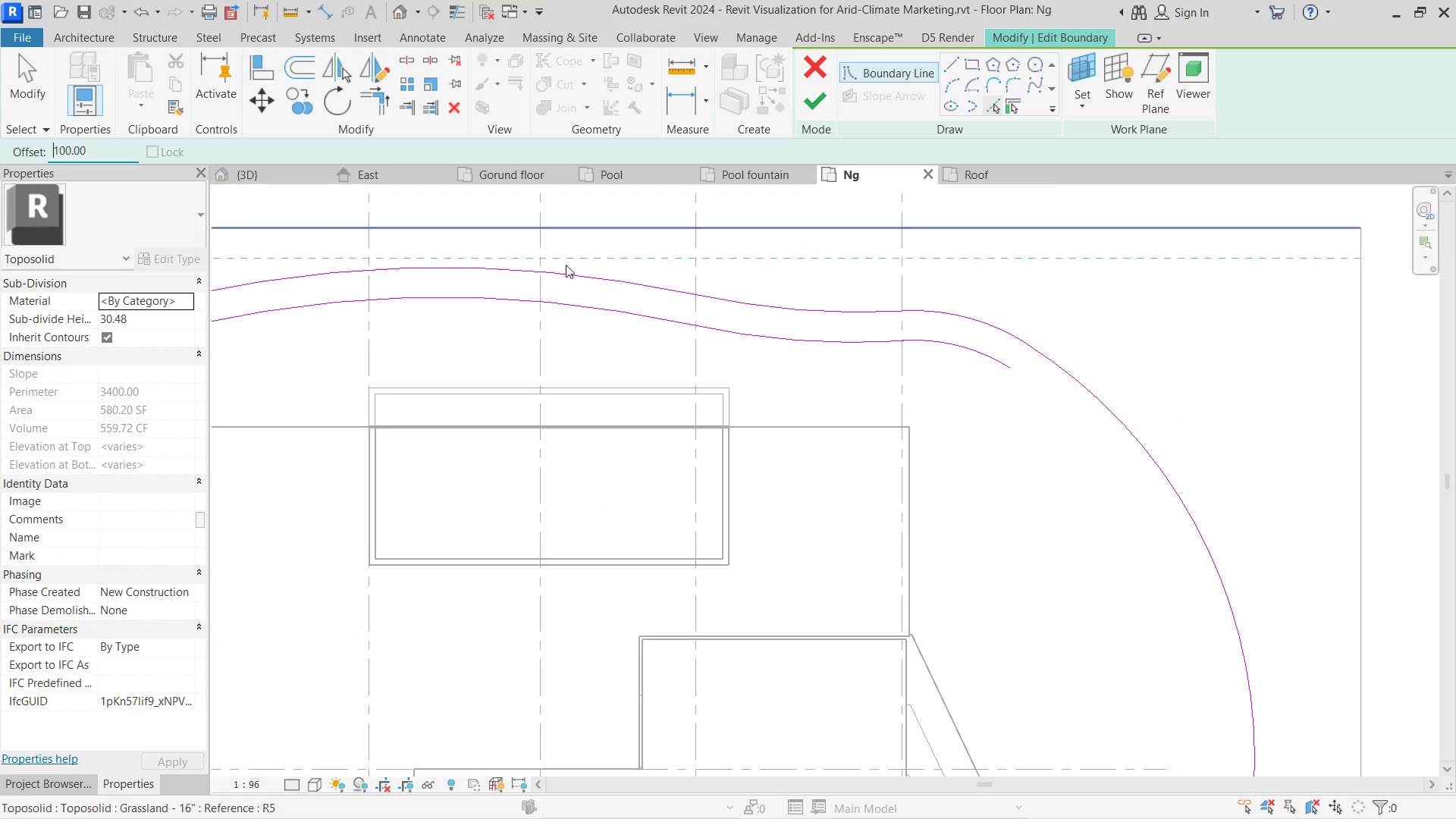 
key(Enter)
 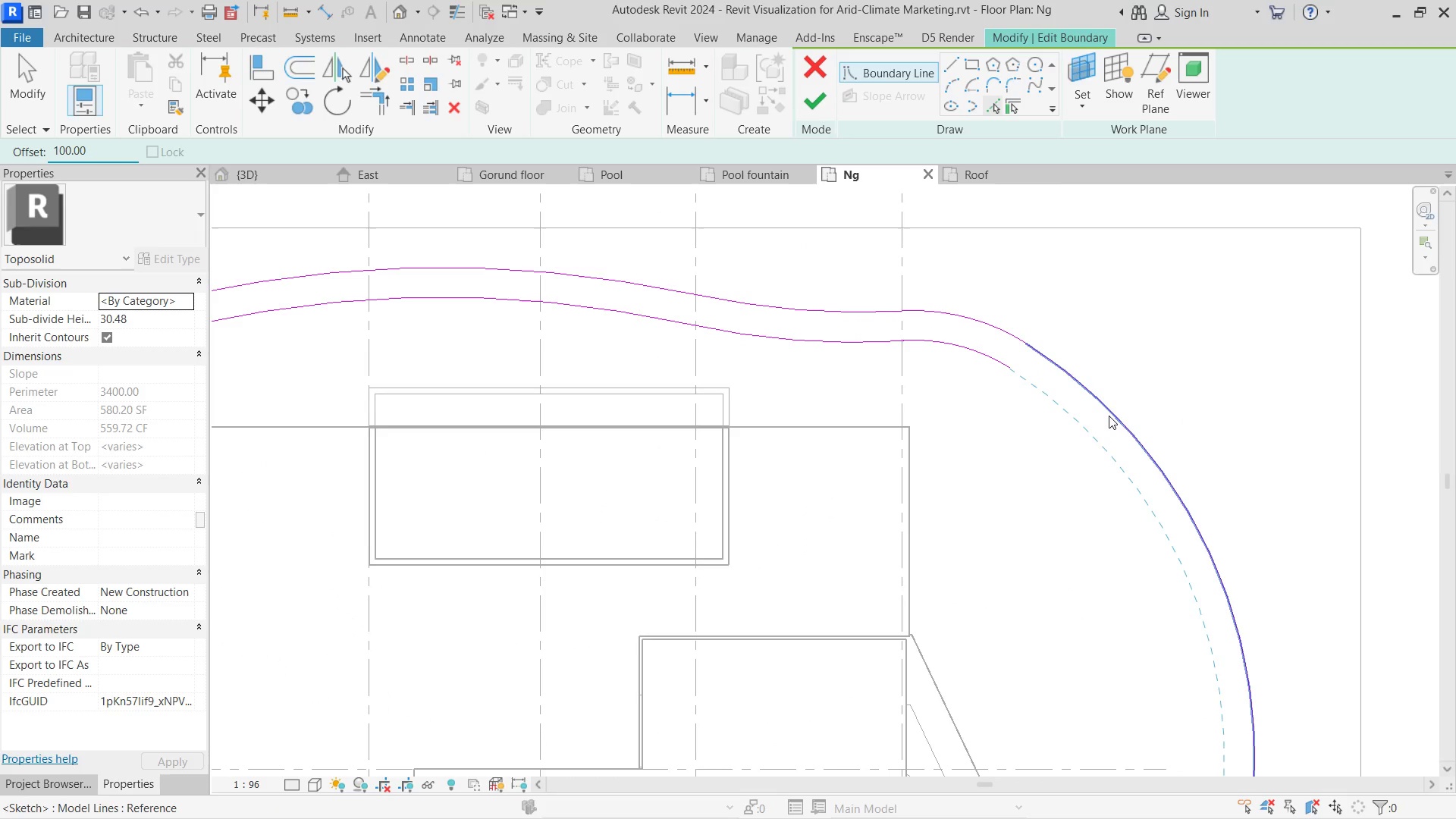 
left_click([1109, 416])
 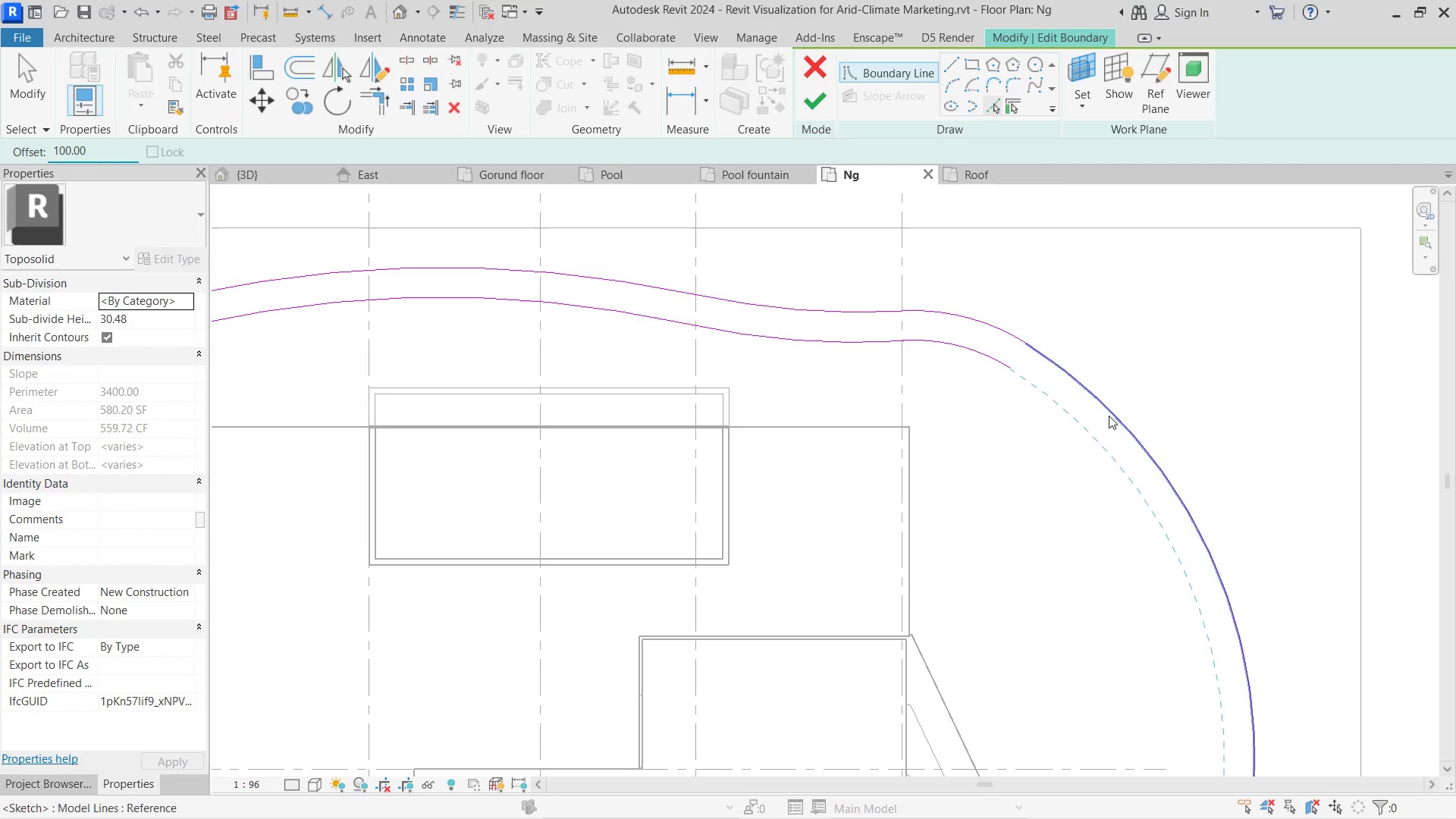 
key(Escape)
 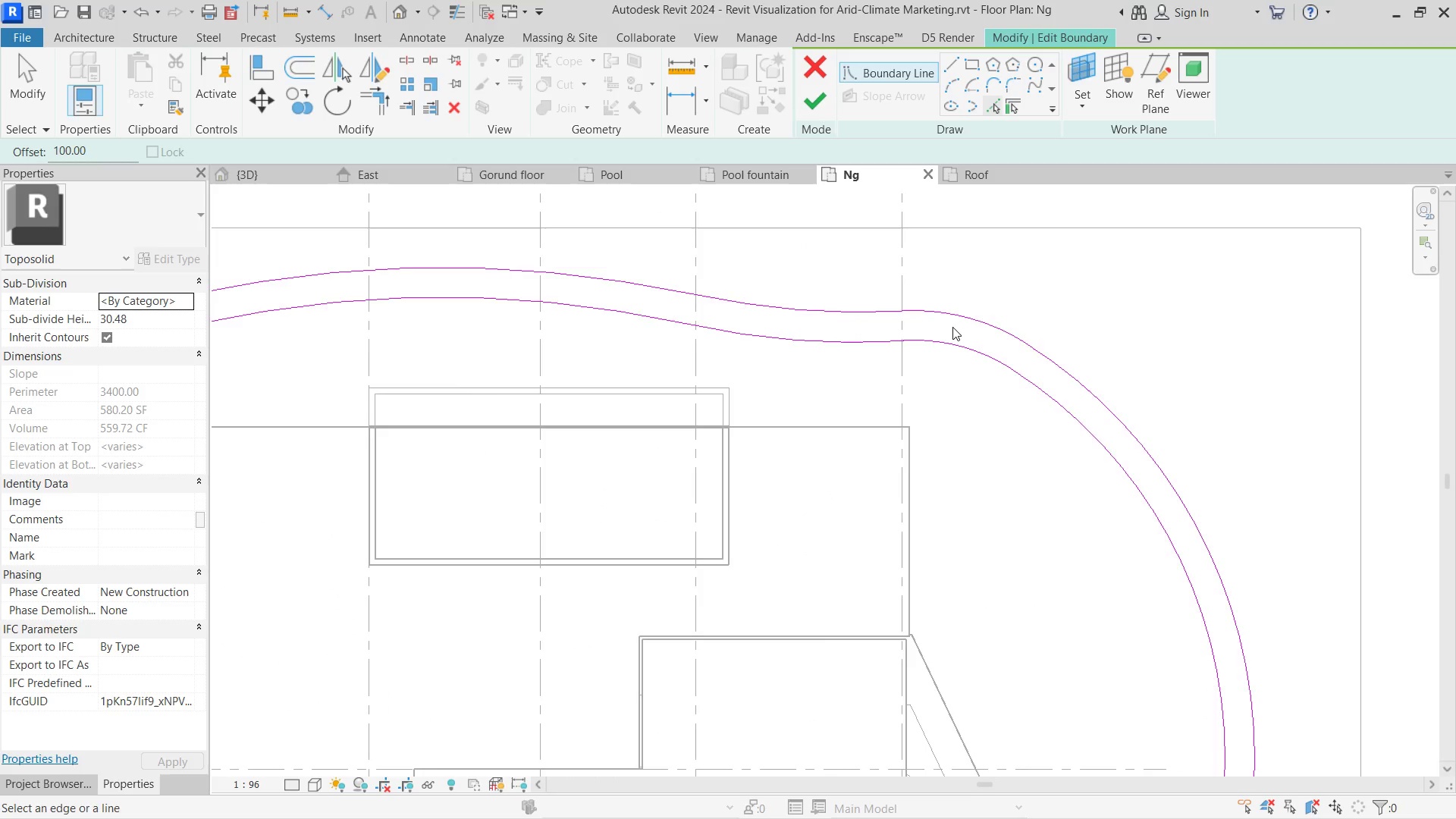 
scroll: coordinate [984, 545], scroll_direction: down, amount: 5.0
 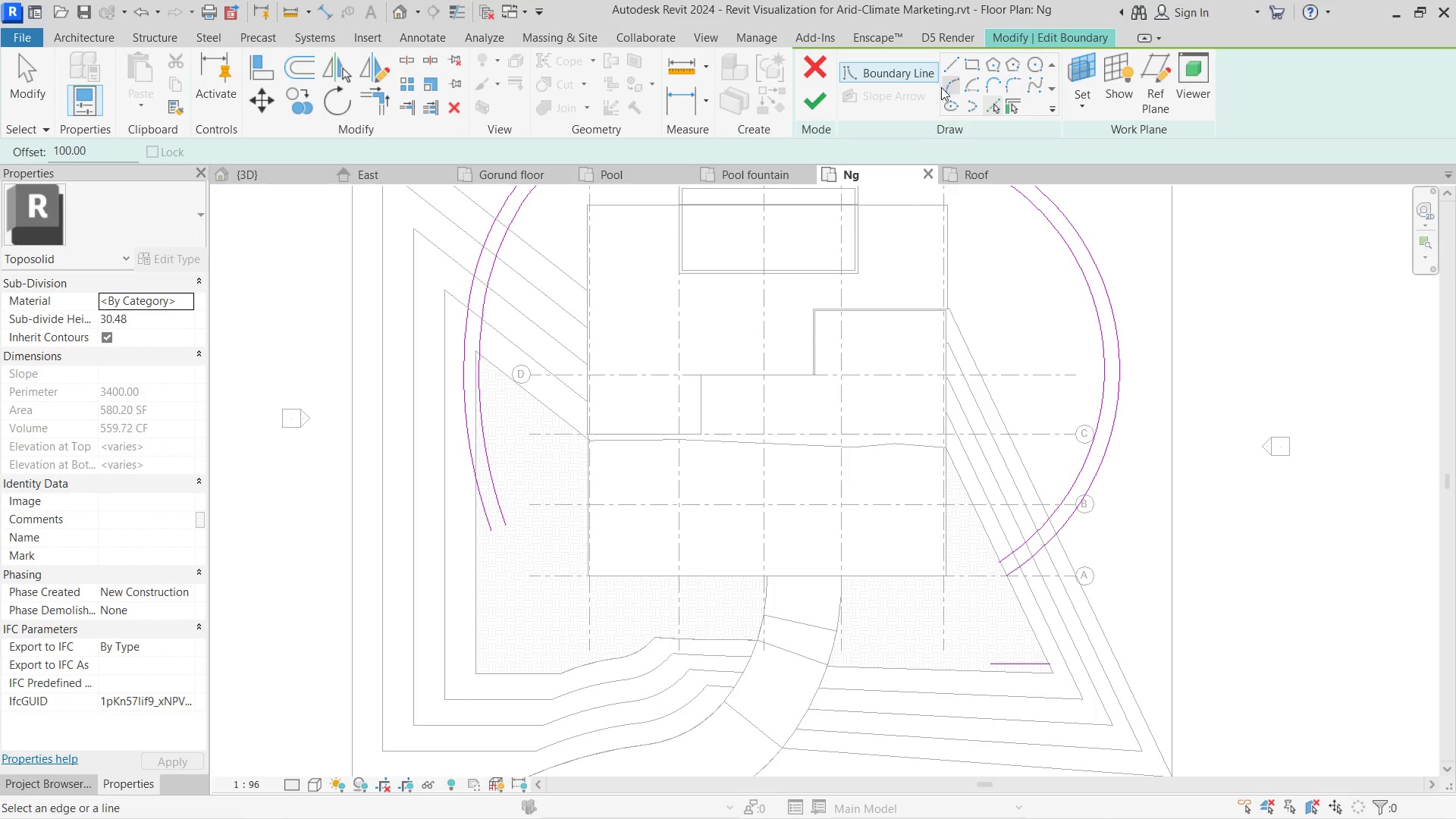 
left_click([945, 66])
 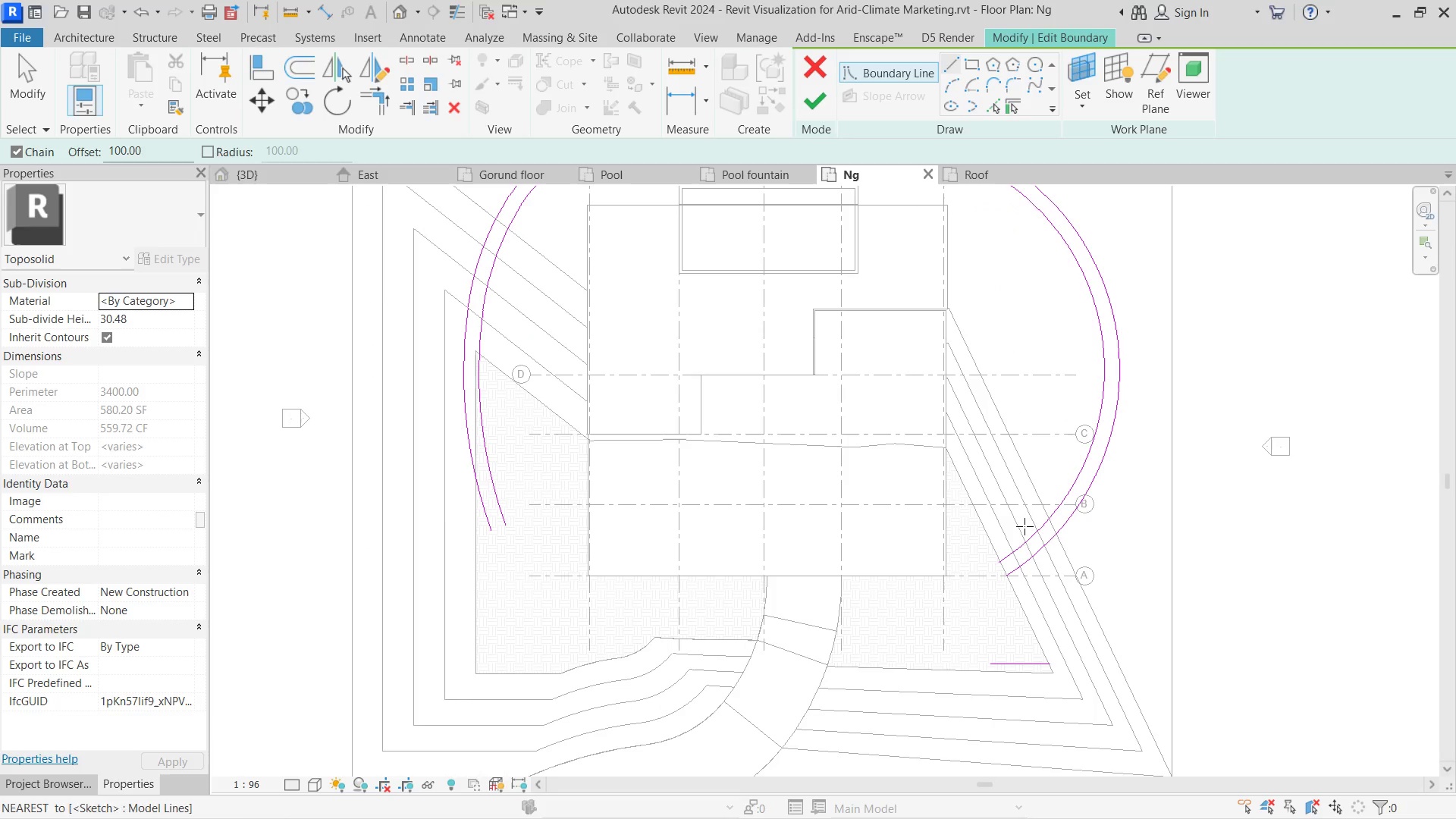 
scroll: coordinate [1009, 589], scroll_direction: up, amount: 4.0
 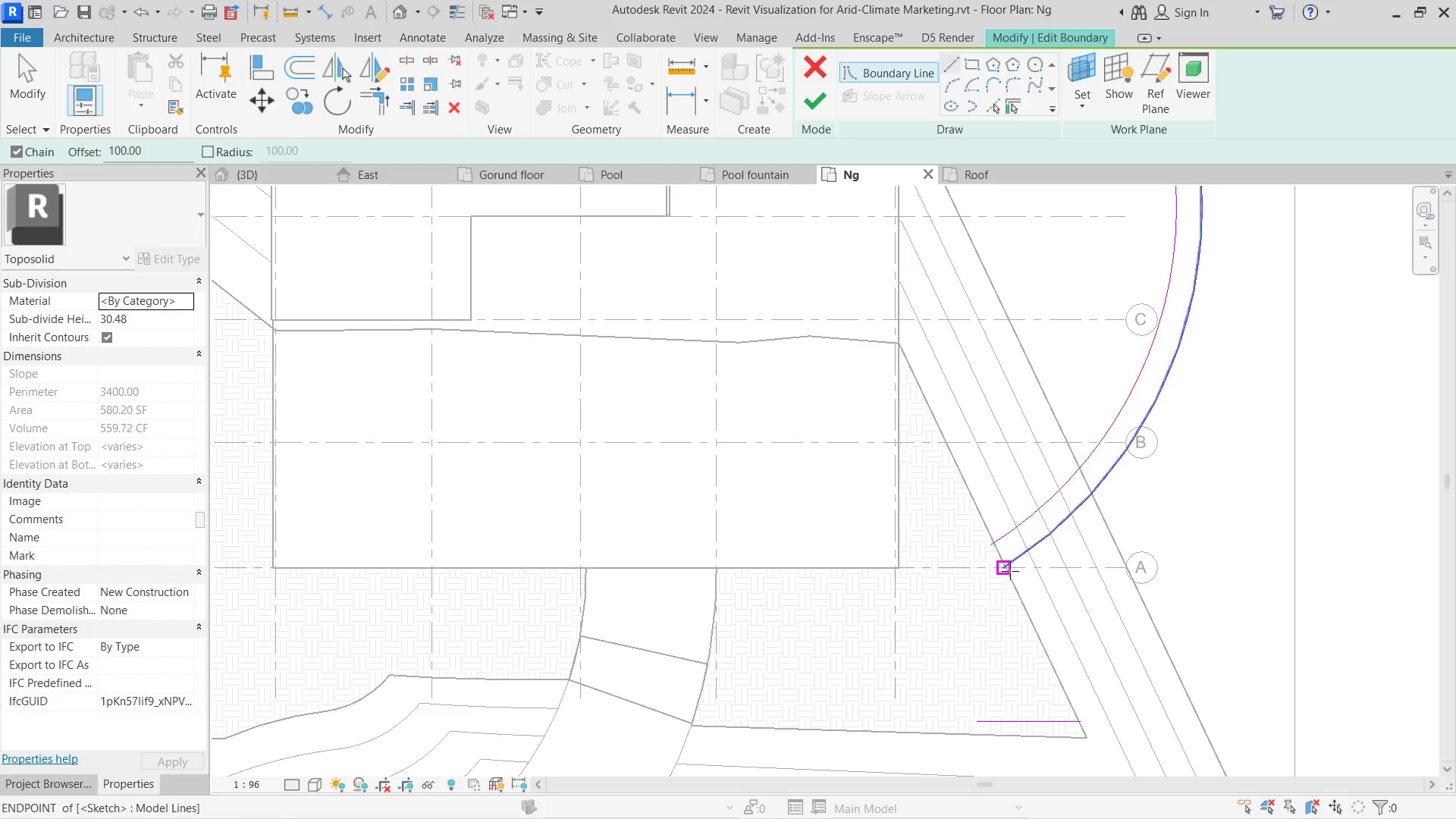 
left_click_drag(start_coordinate=[1010, 571], to_coordinate=[1006, 563])
 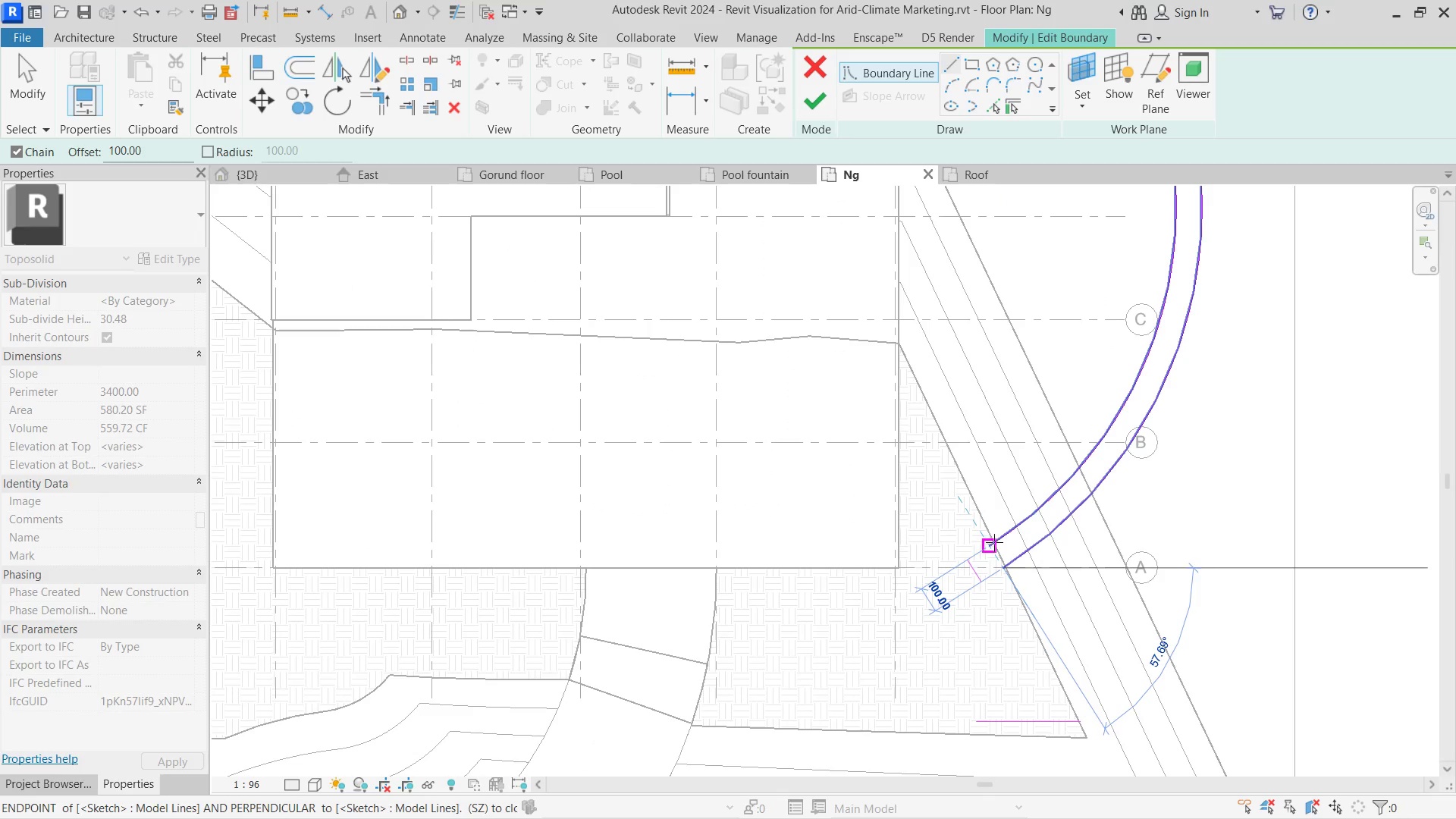 
scroll: coordinate [996, 532], scroll_direction: up, amount: 5.0
 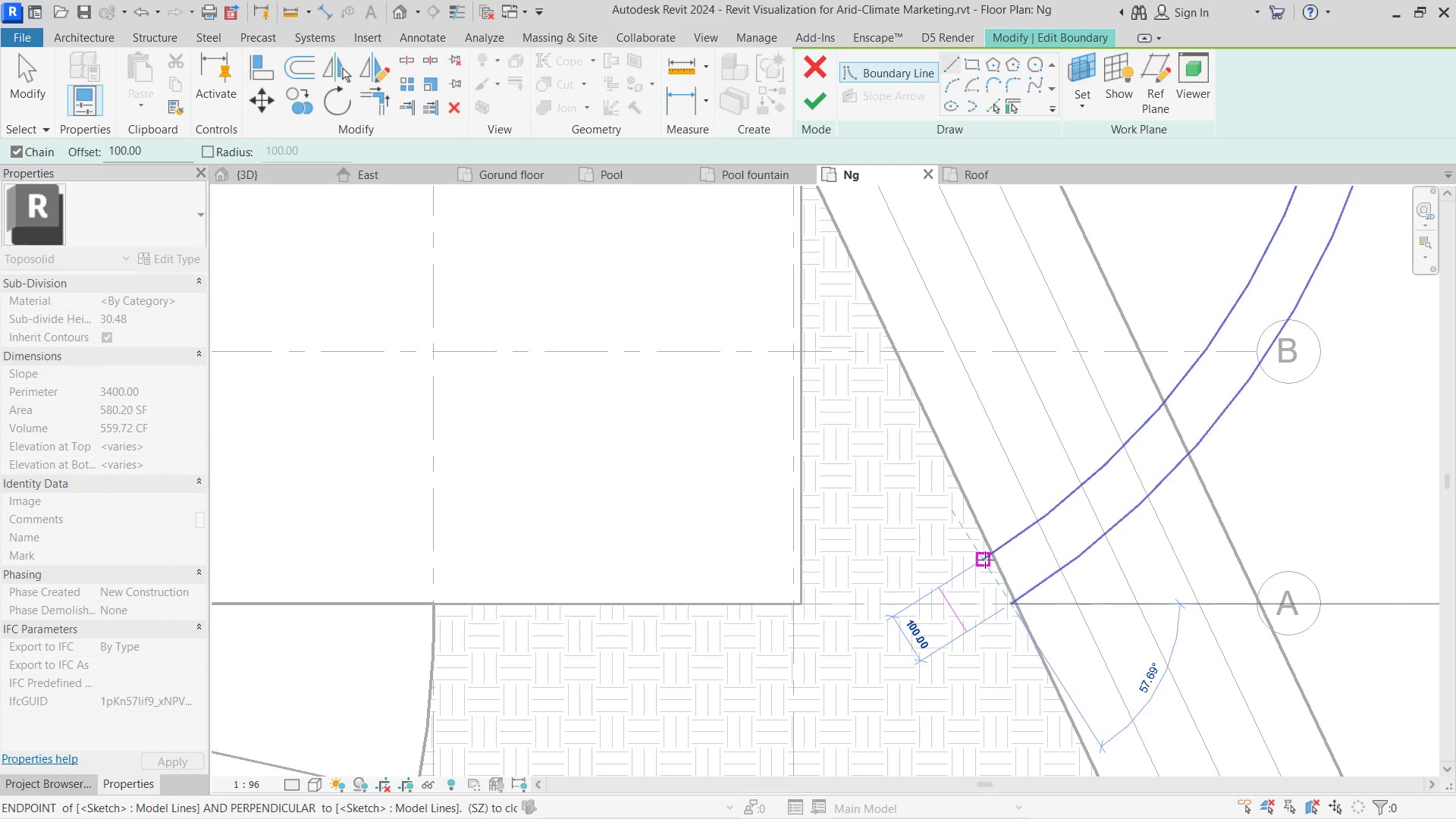 
left_click([985, 559])
 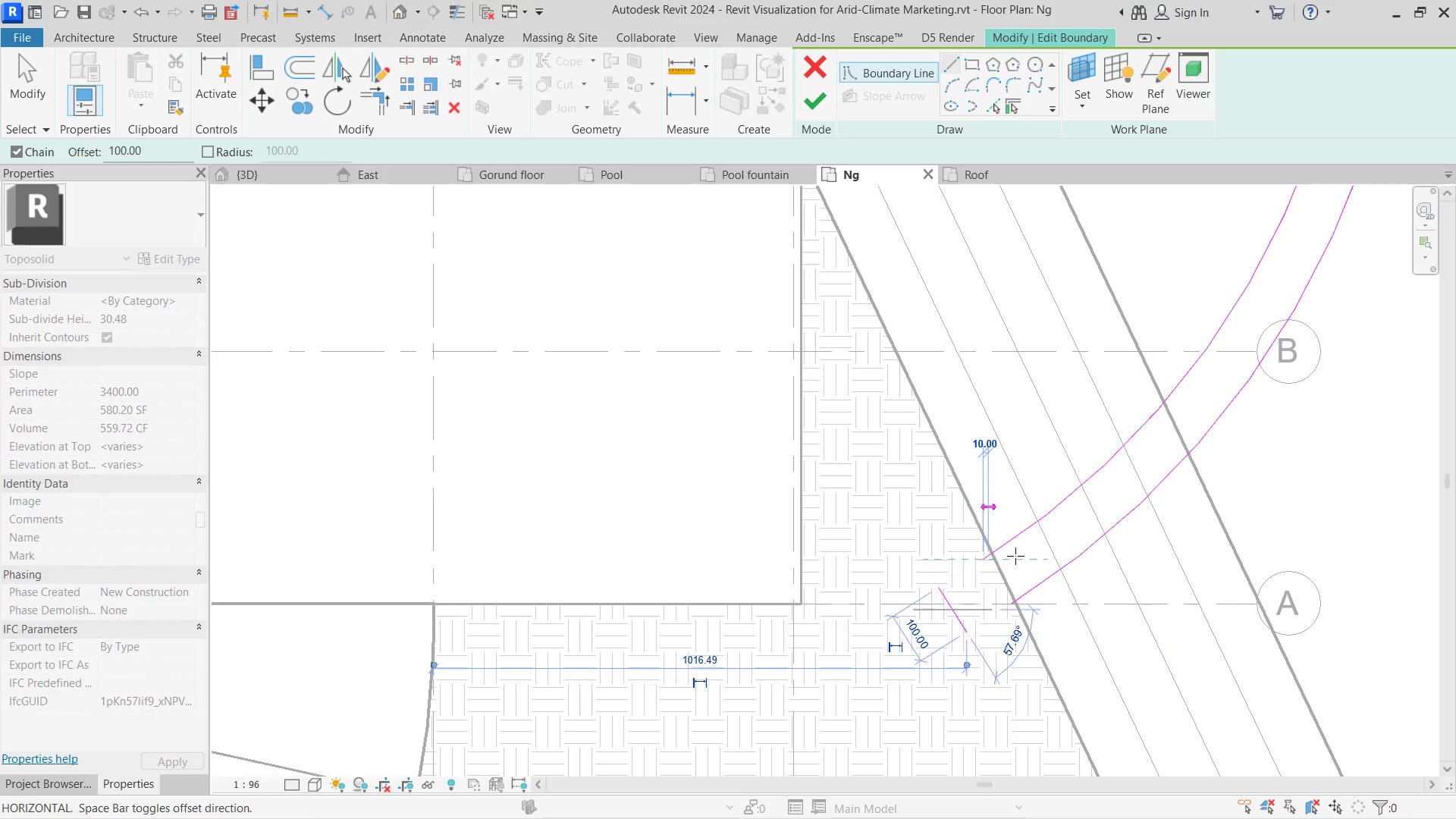 
hold_key(key=Escape, duration=1.59)
 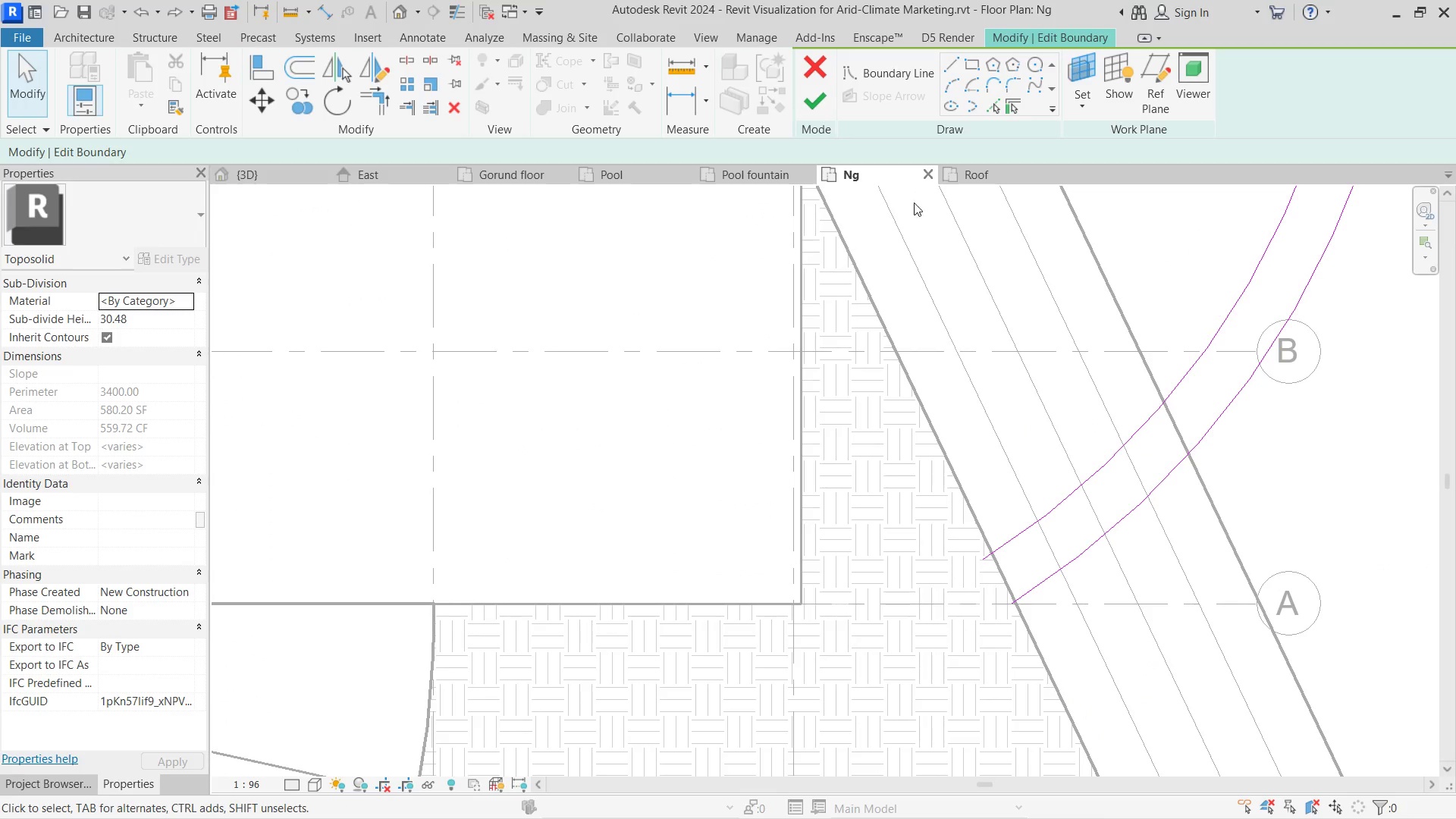 
key(Control+Z)
 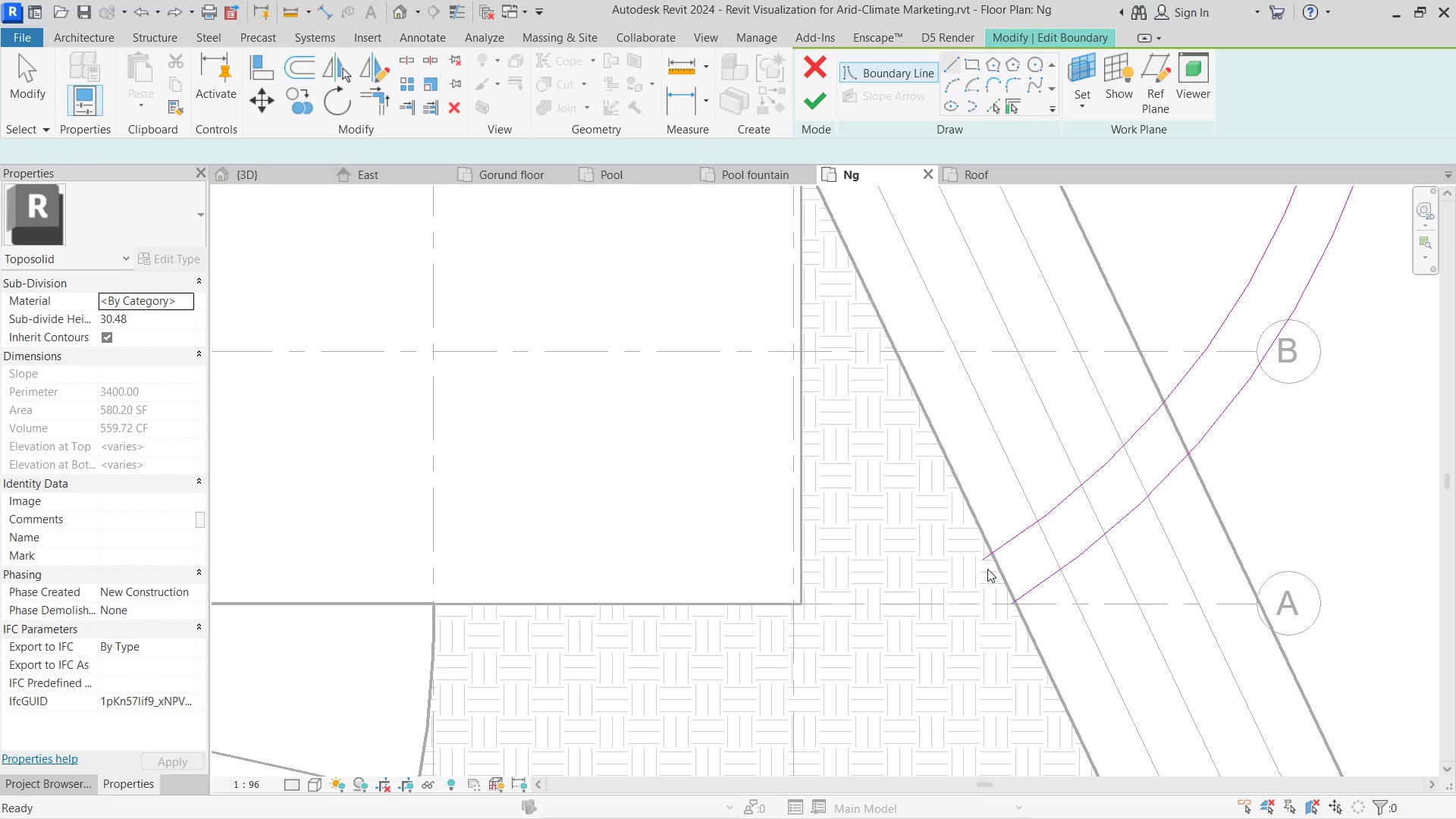 
key(Escape)
 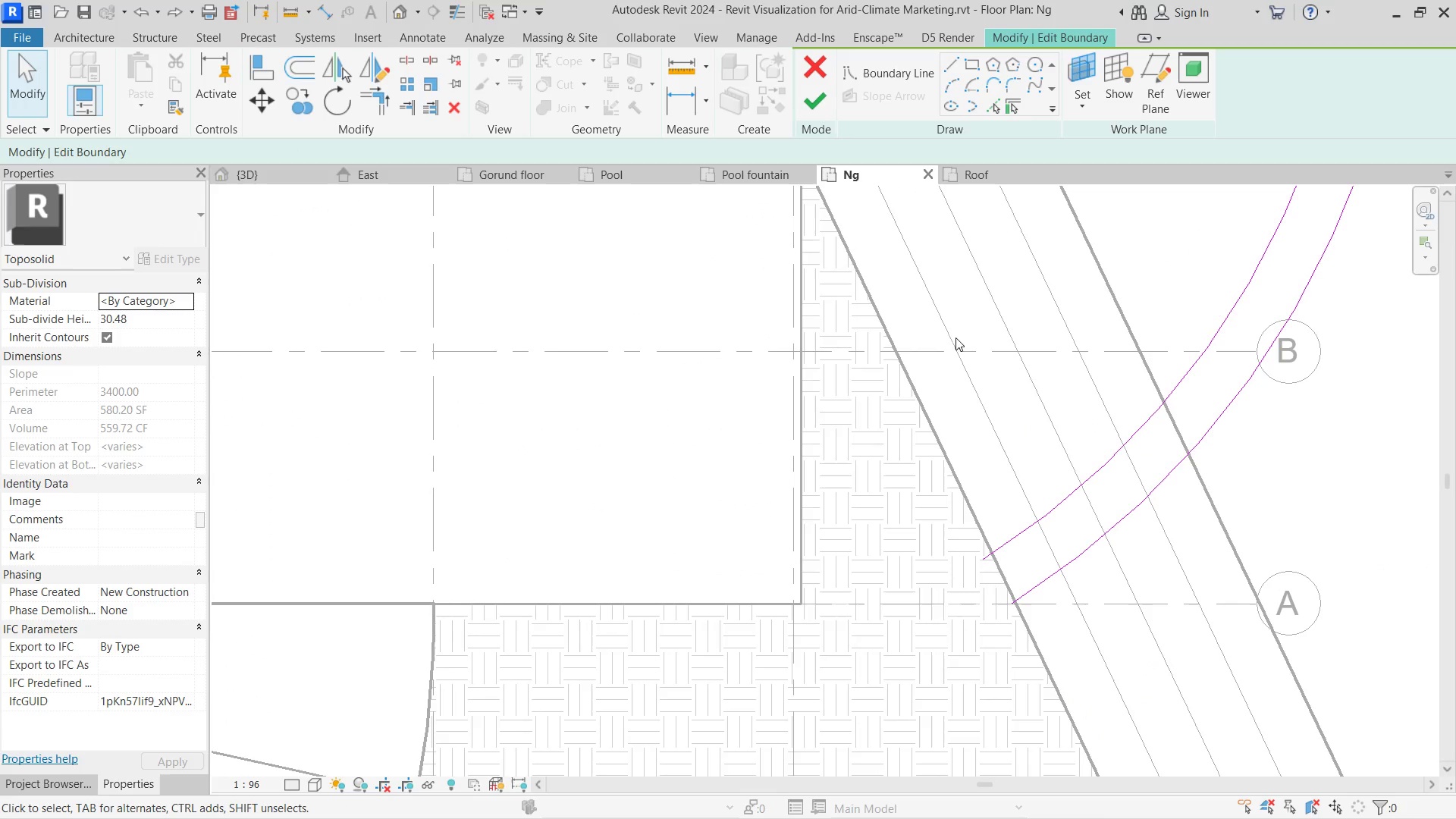 
key(Escape)
 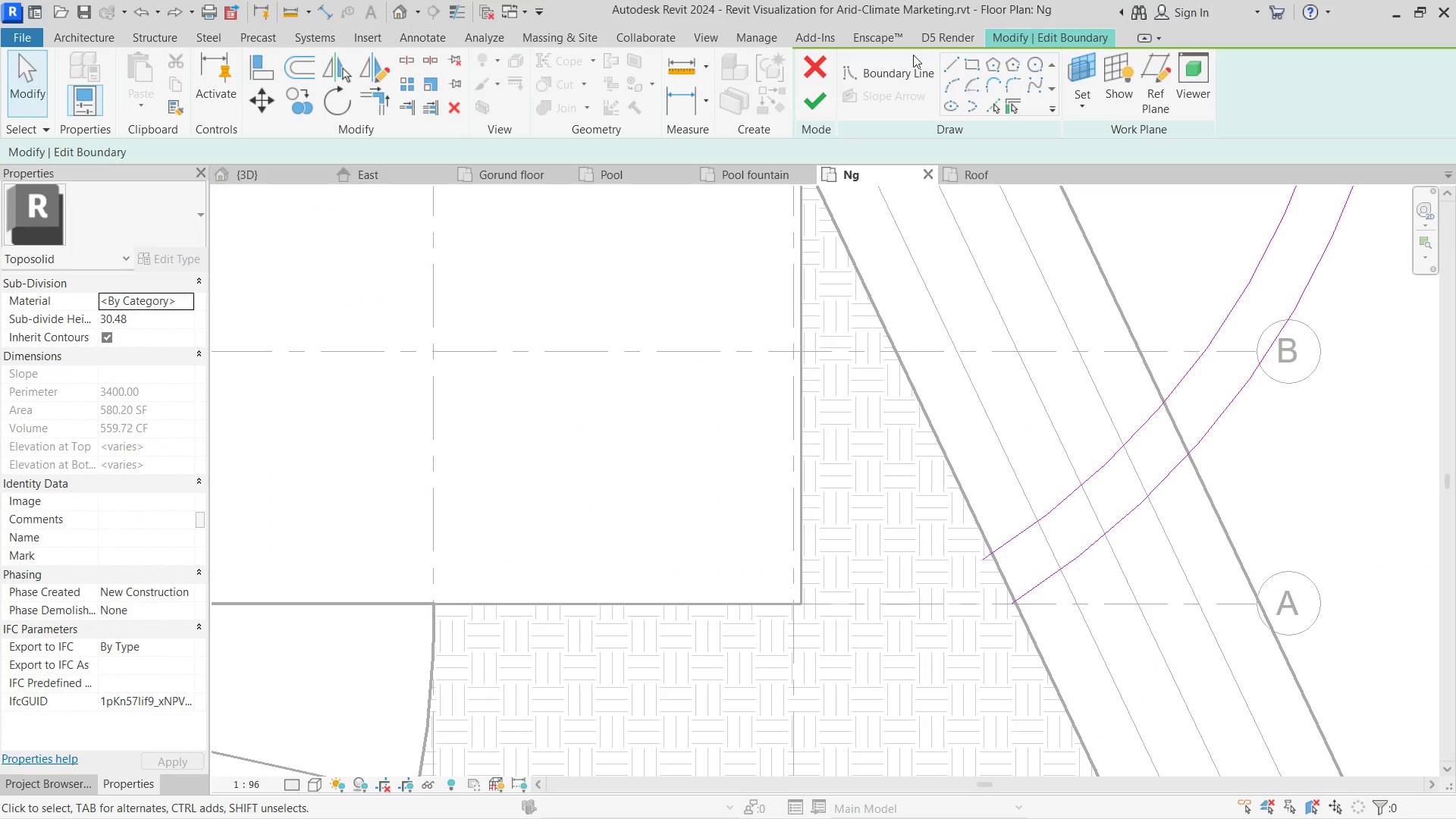 
left_click([957, 54])
 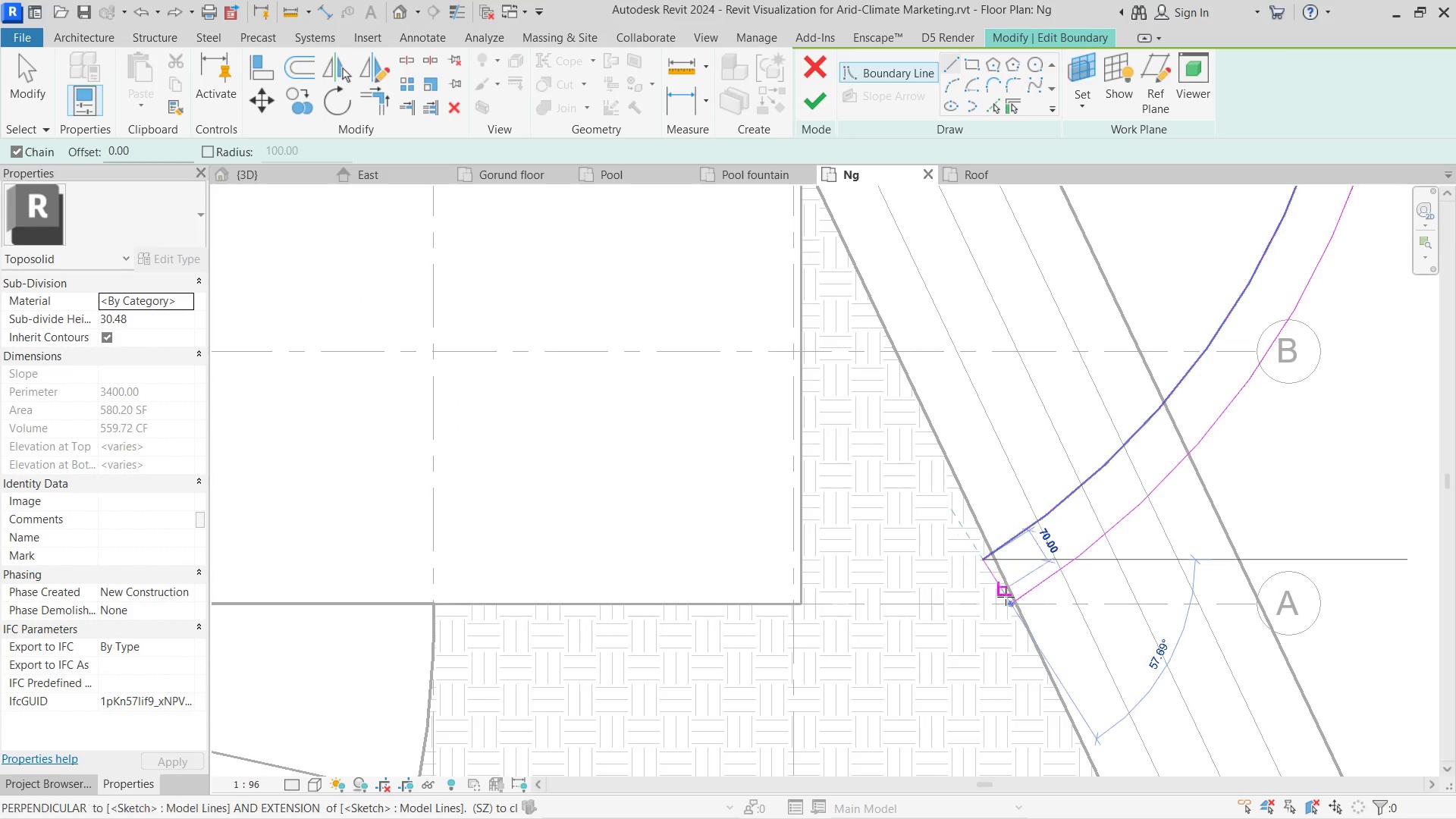 
left_click([1008, 607])
 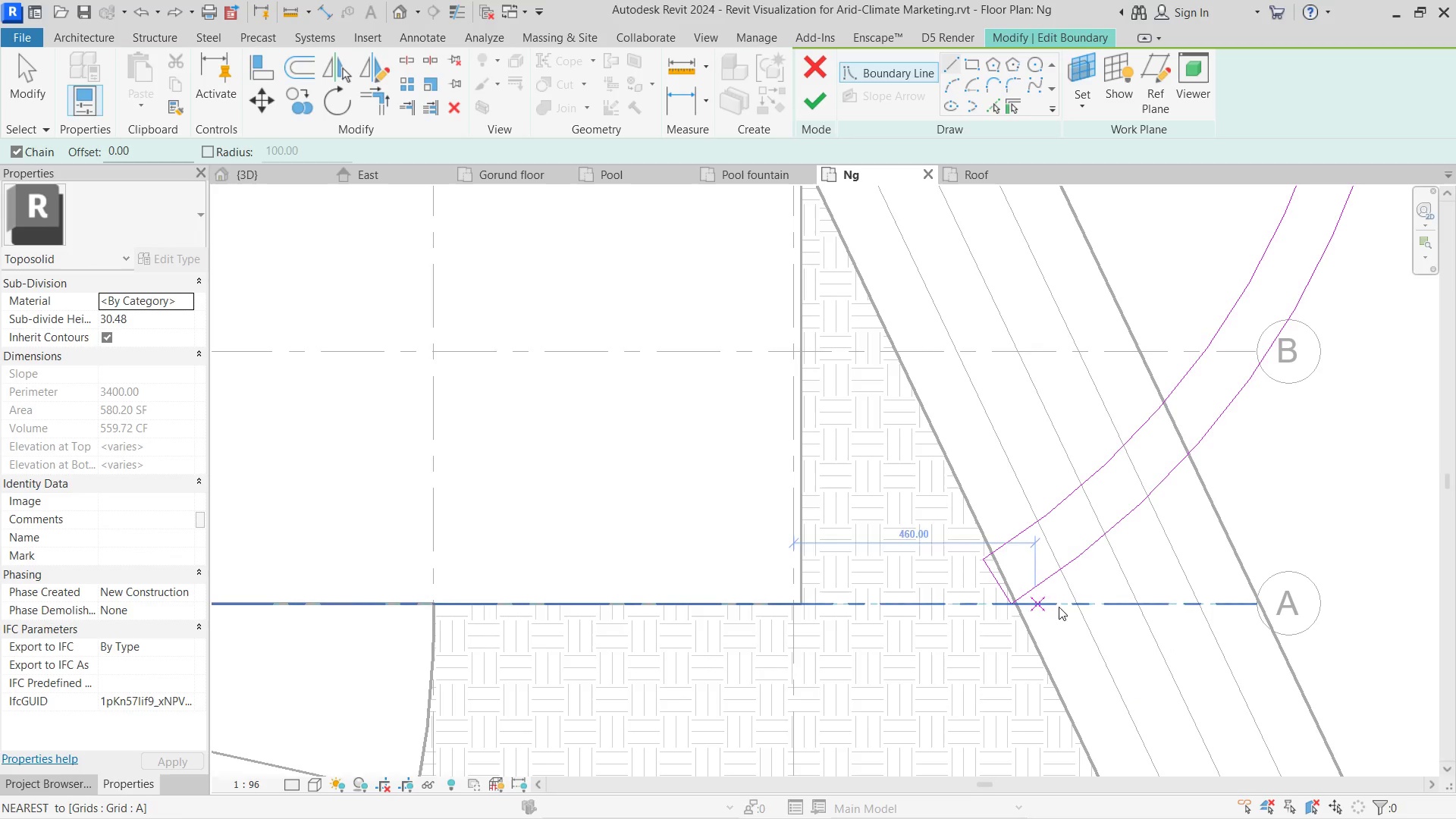 
key(Escape)
 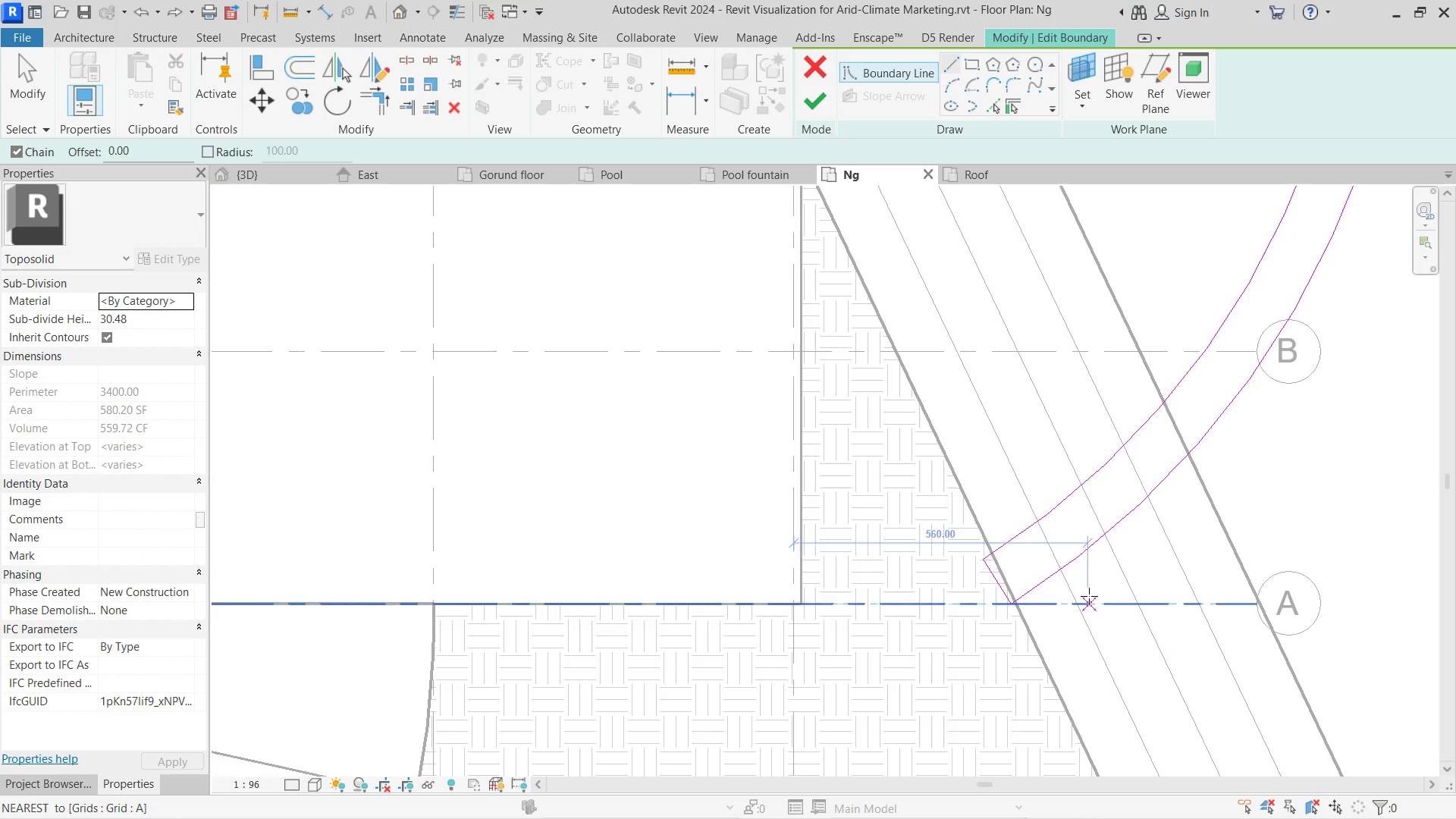 
scroll: coordinate [460, 562], scroll_direction: down, amount: 1.0
 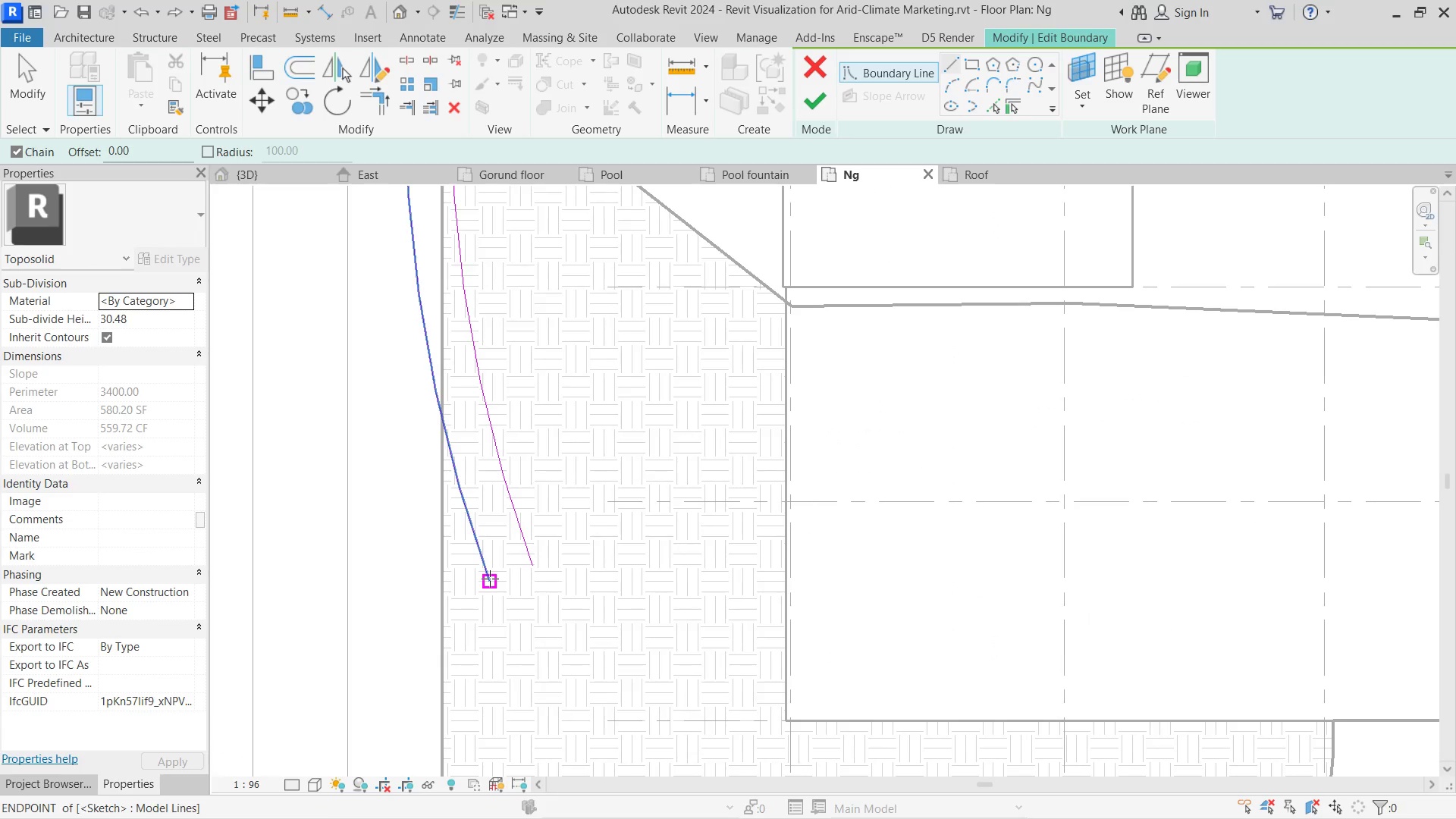 
left_click([490, 579])
 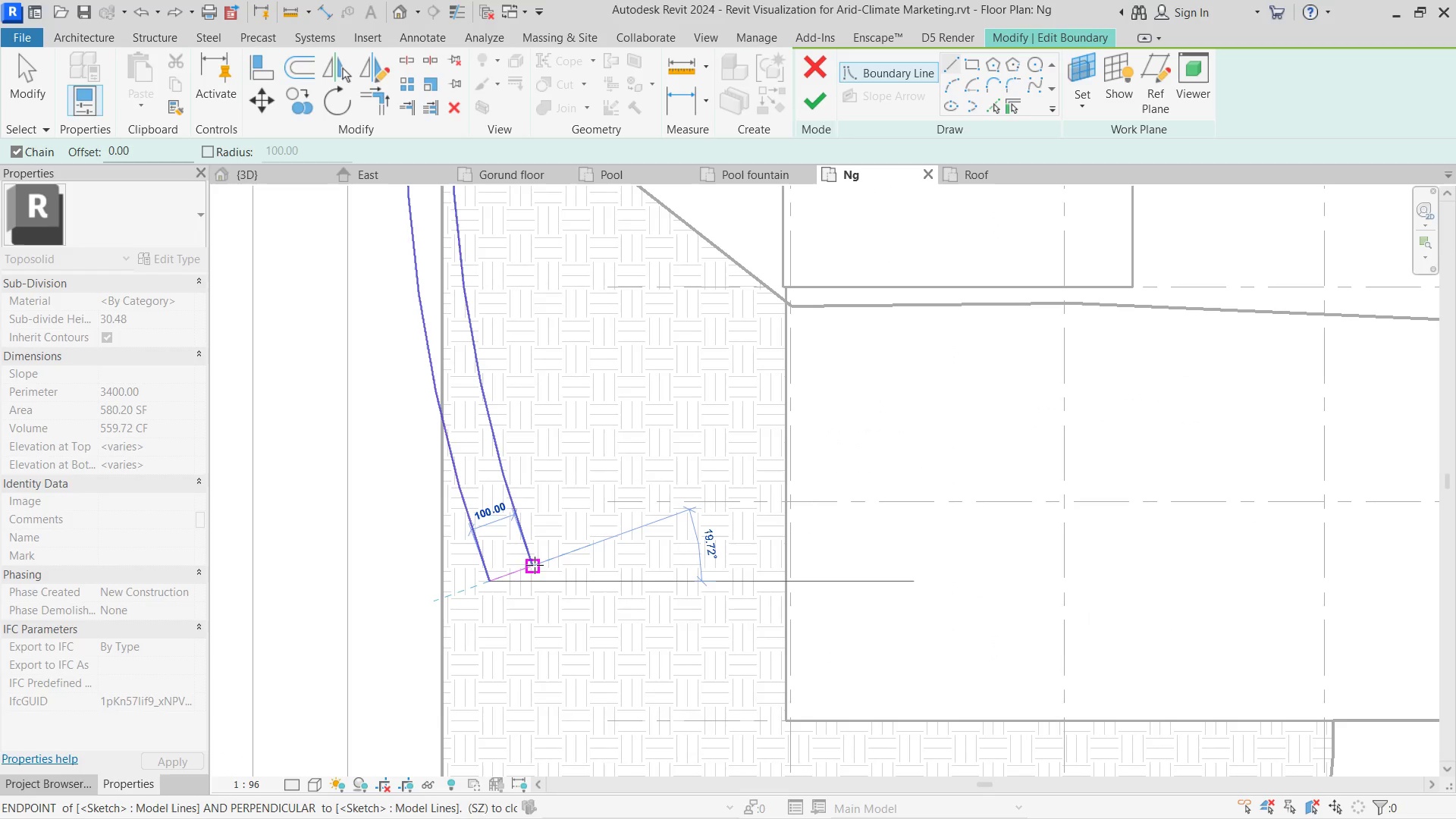 
left_click([535, 565])
 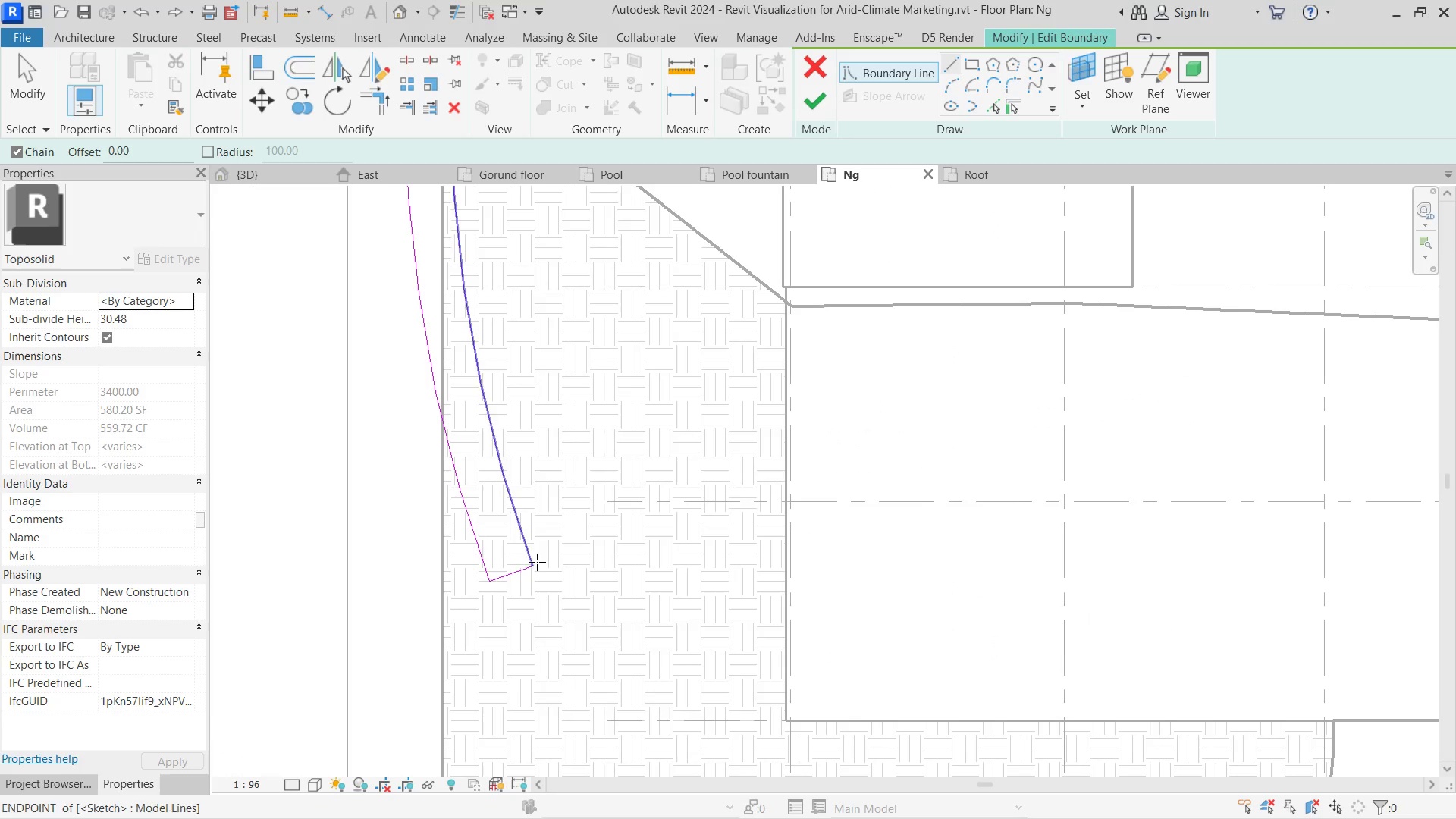 
key(Escape)
 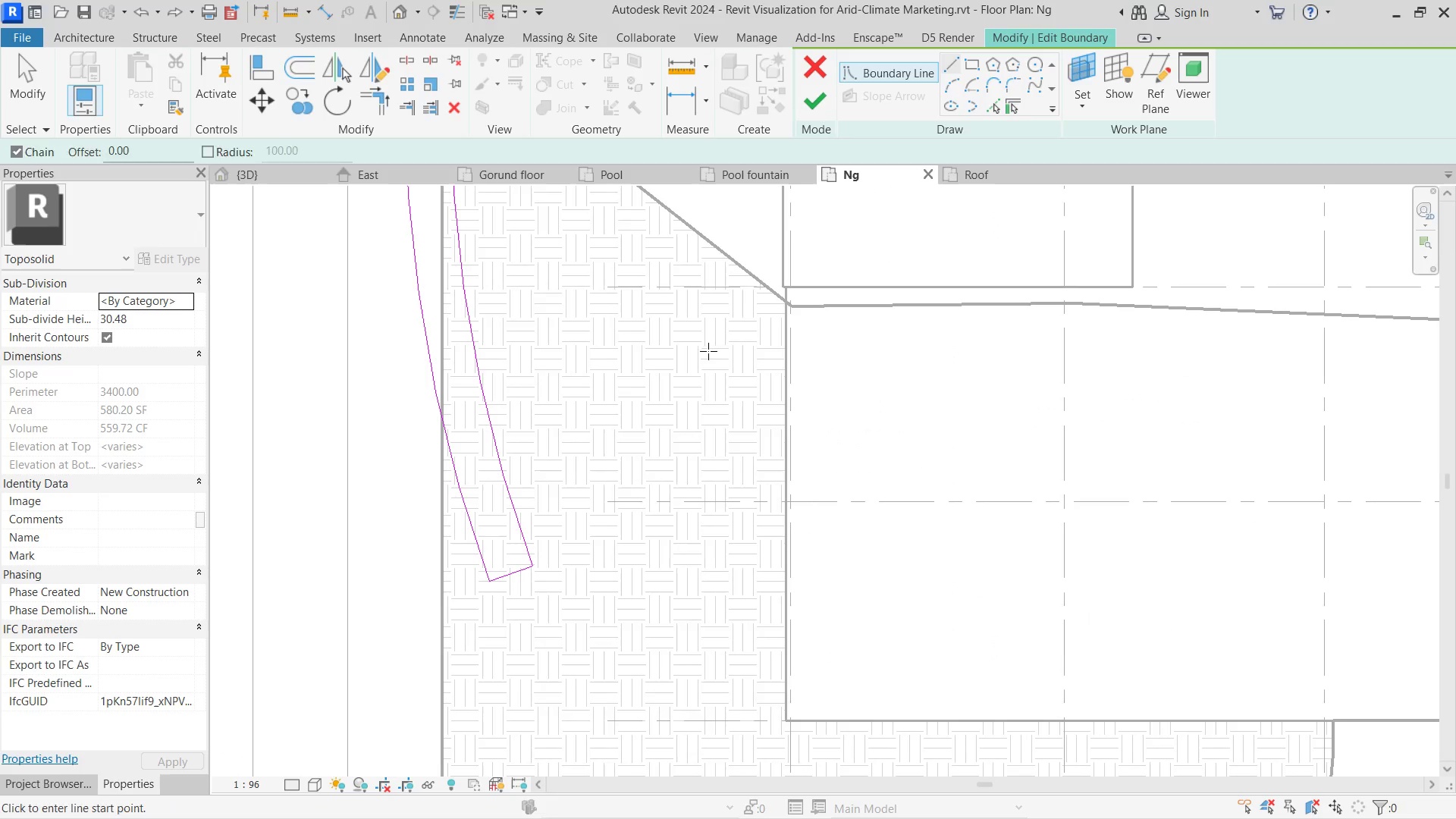 
hold_key(key=Escape, duration=0.33)
 